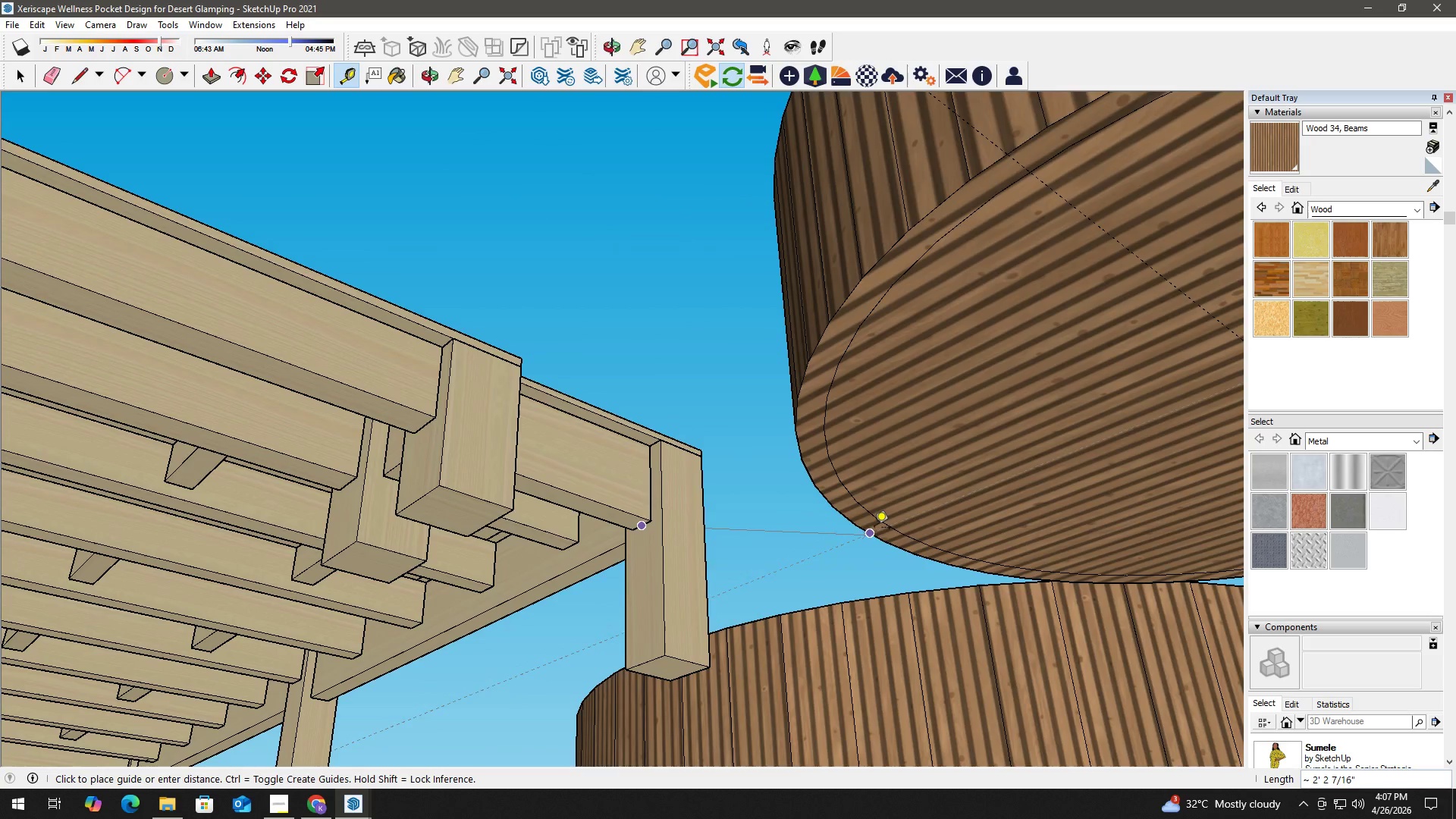 
hold_key(key=ShiftLeft, duration=0.56)
 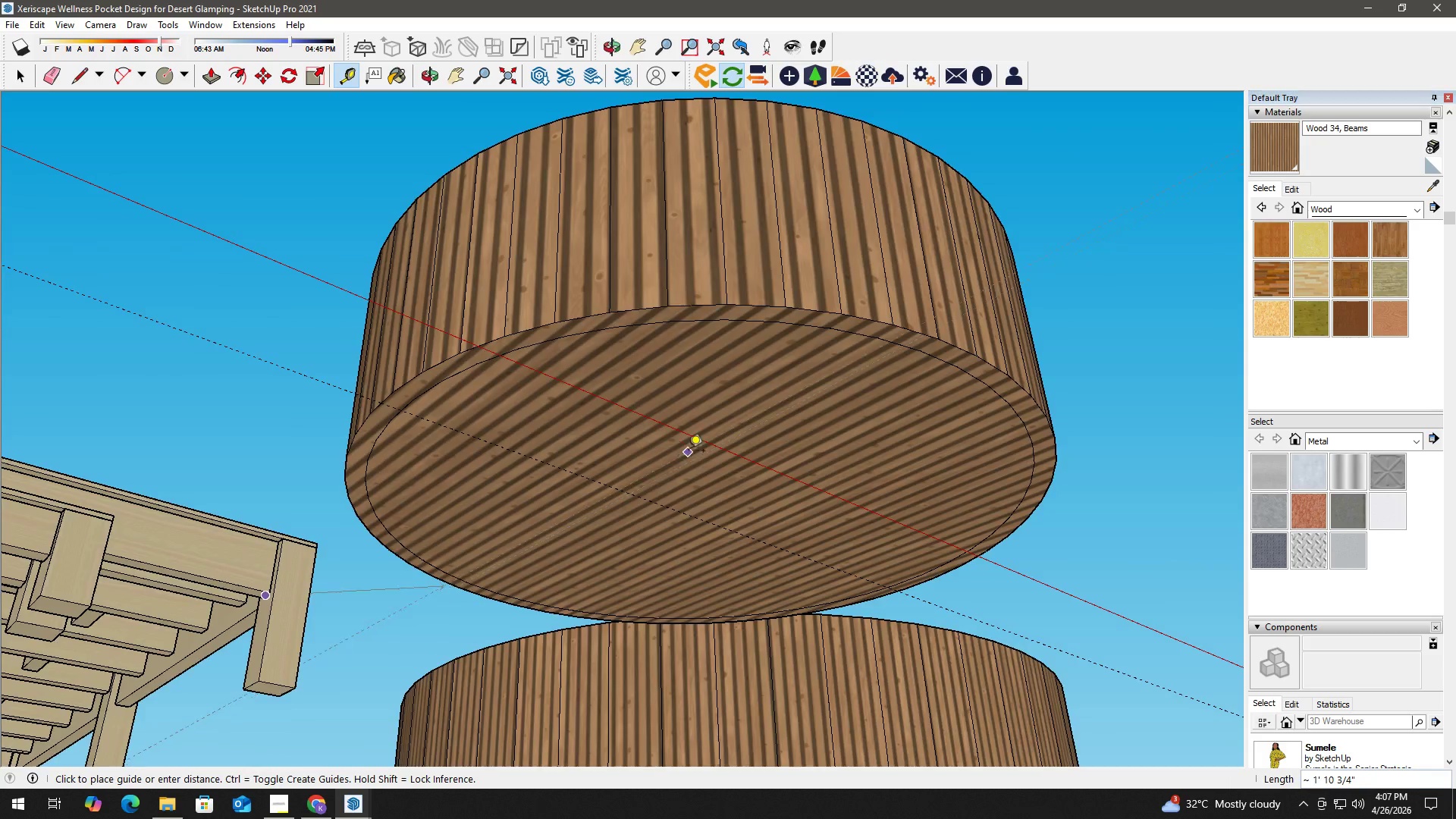 
scroll: coordinate [692, 447], scroll_direction: down, amount: 7.0
 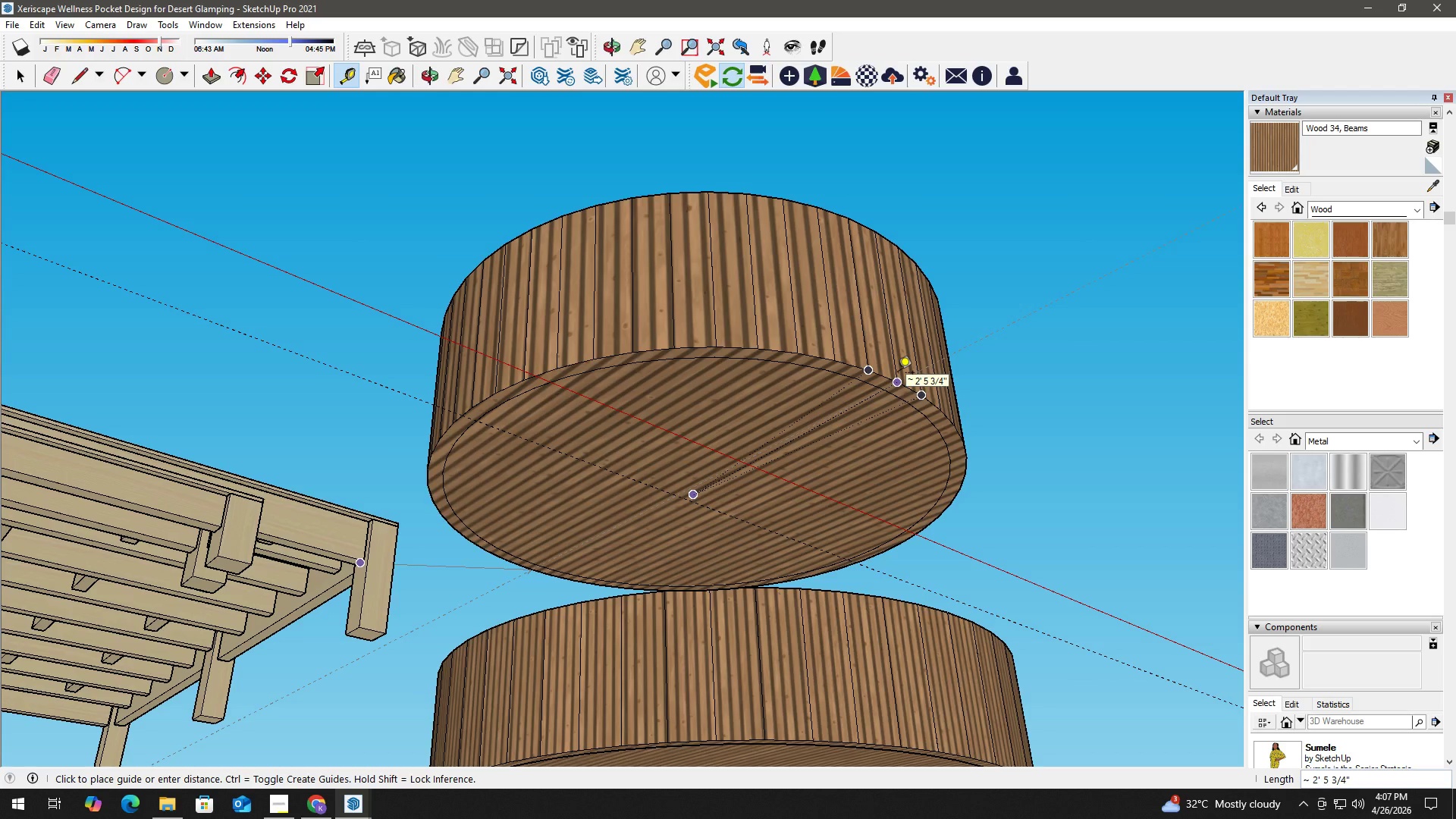 
scroll: coordinate [898, 374], scroll_direction: up, amount: 3.0
 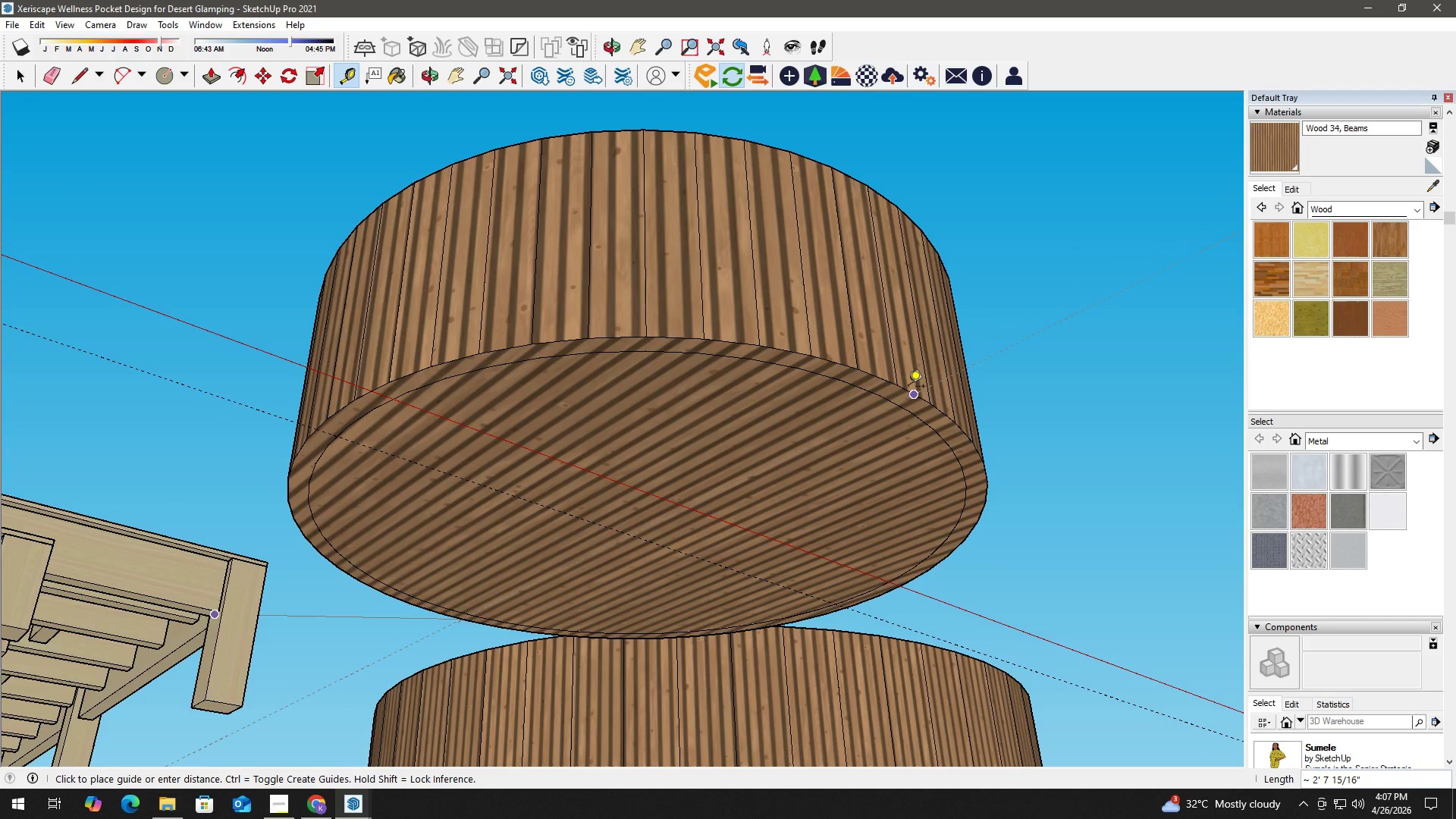 
left_click([908, 388])
 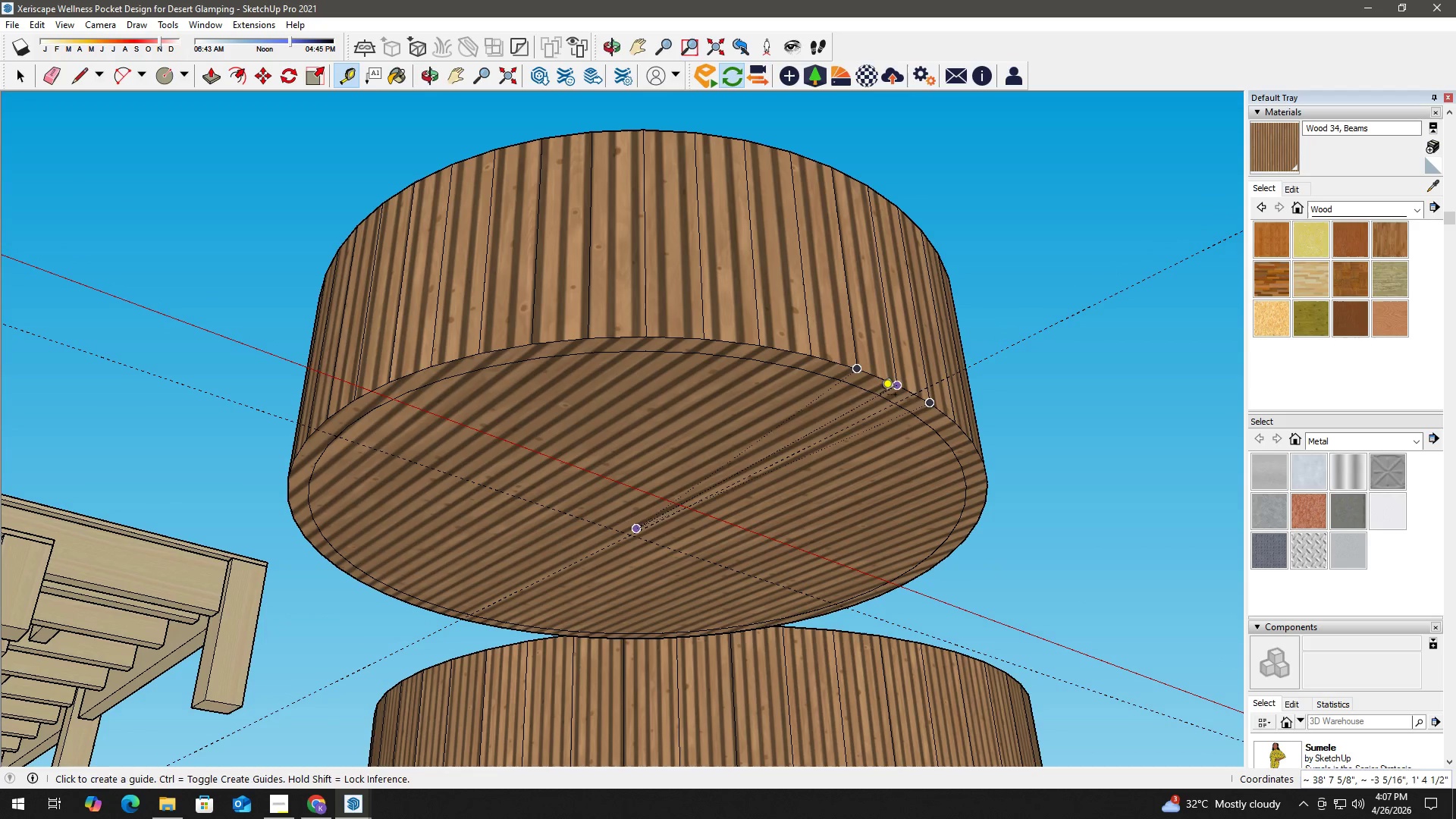 
key(Space)
 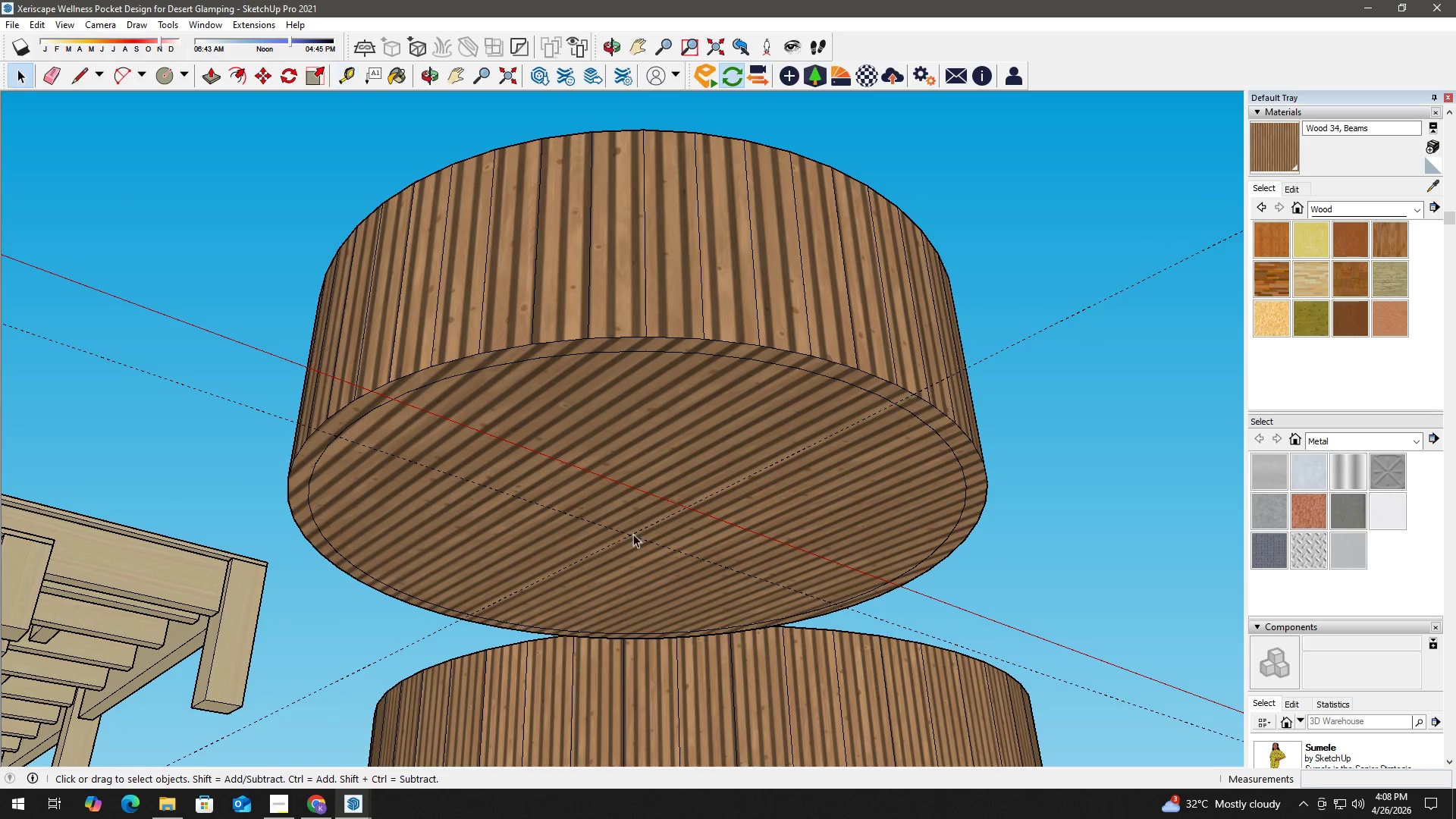 
key(C)
 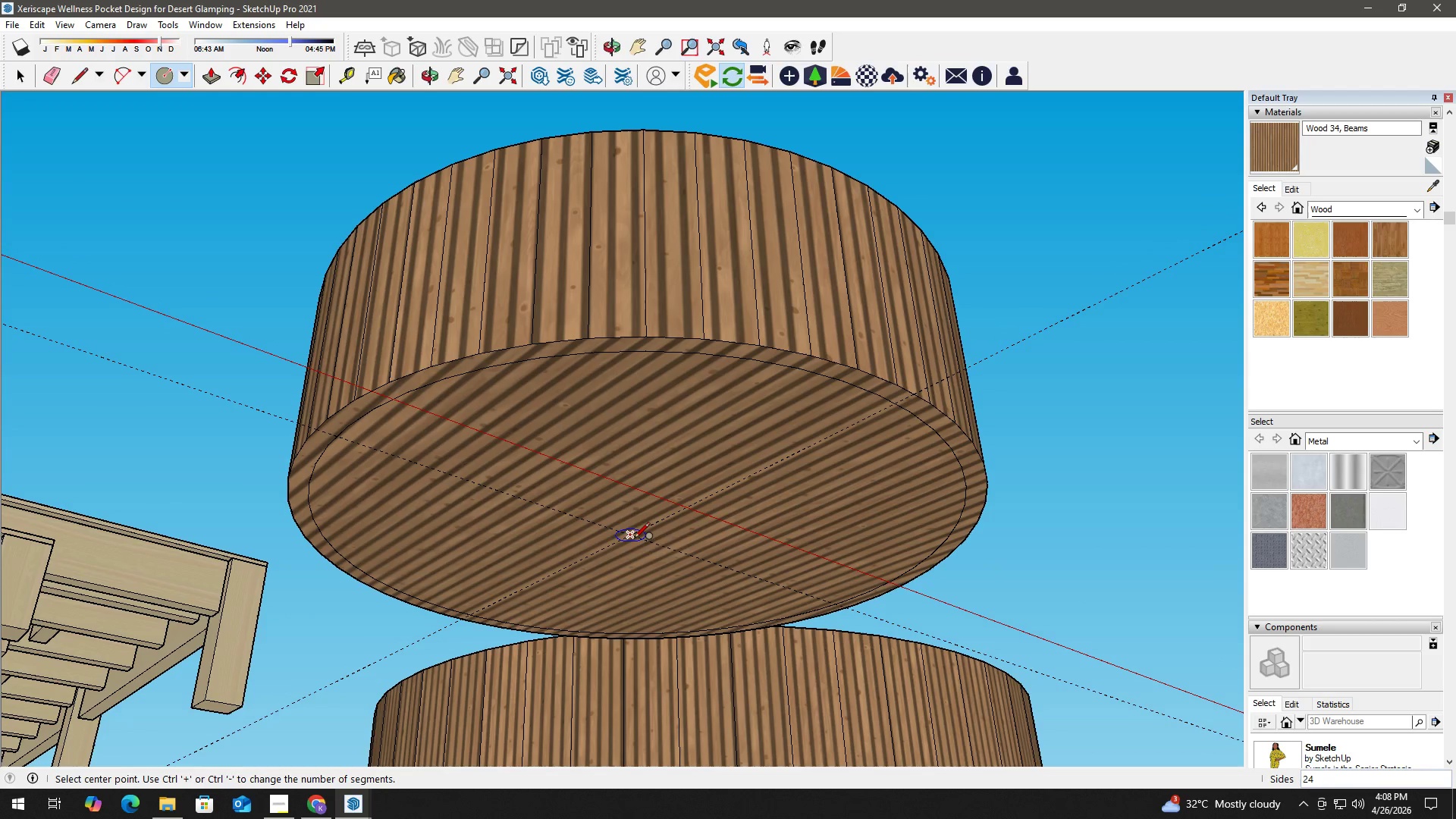 
left_click([634, 539])
 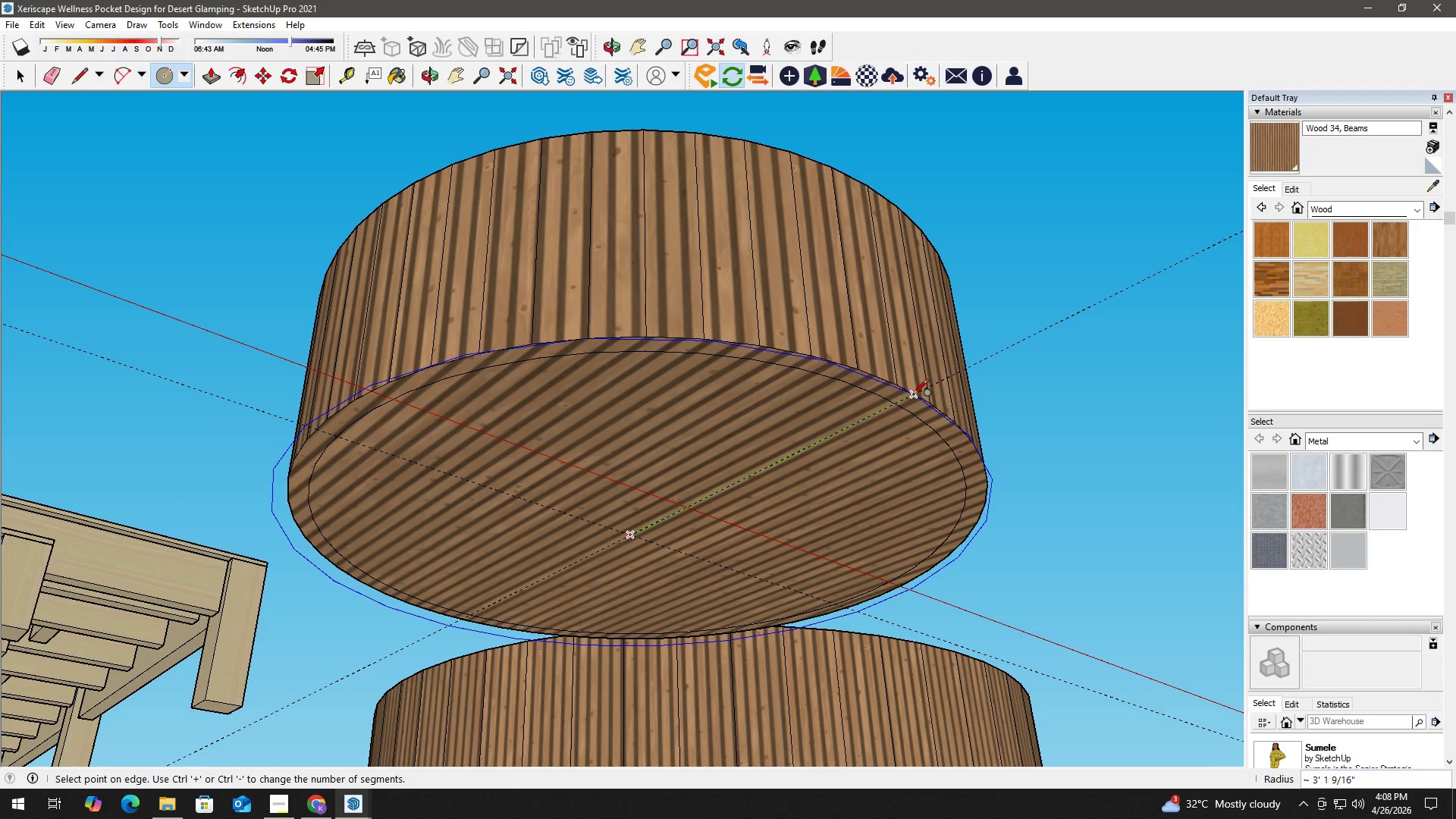 
left_click([911, 394])
 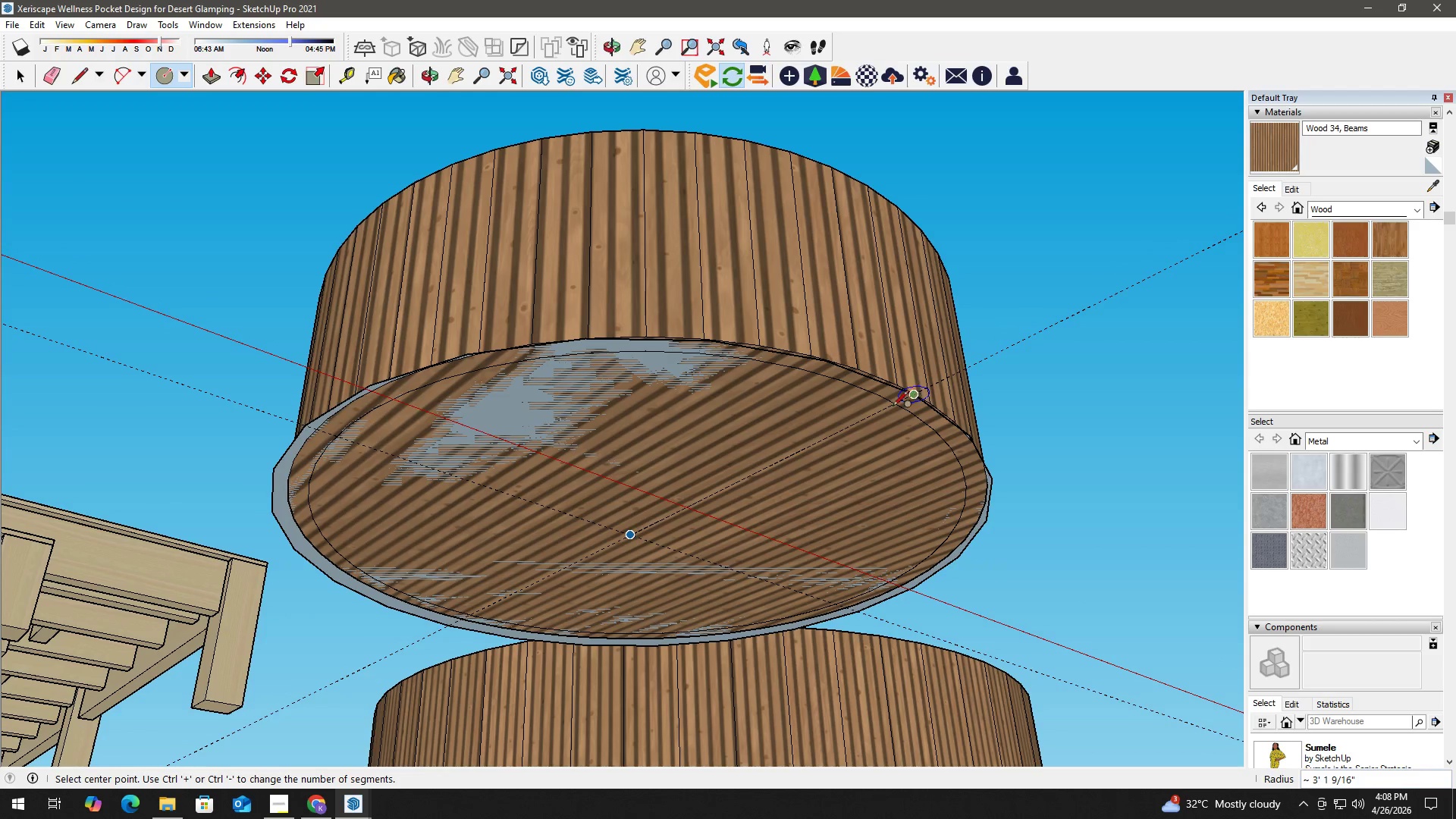 
key(Space)
 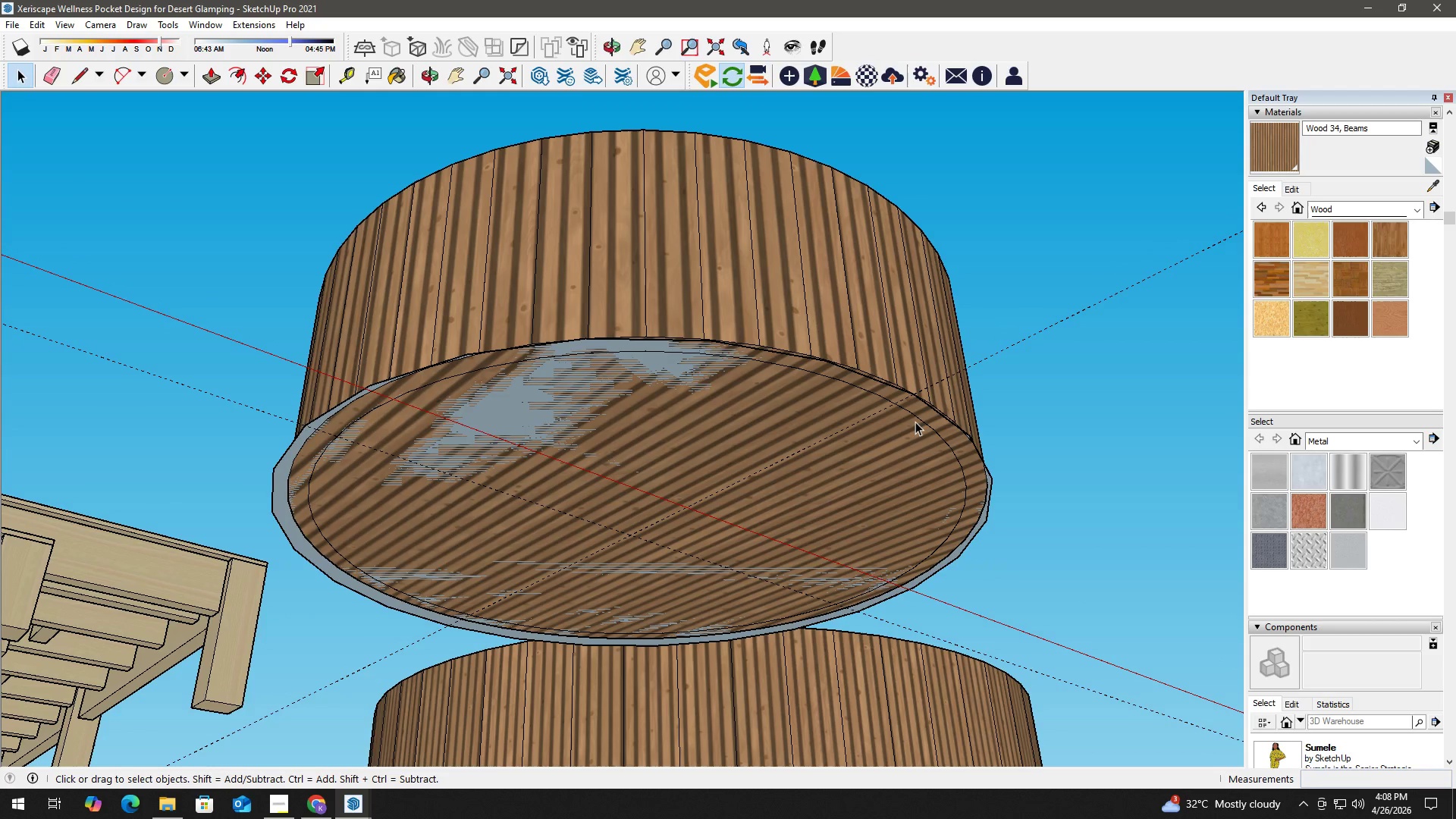 
key(Control+Z)
 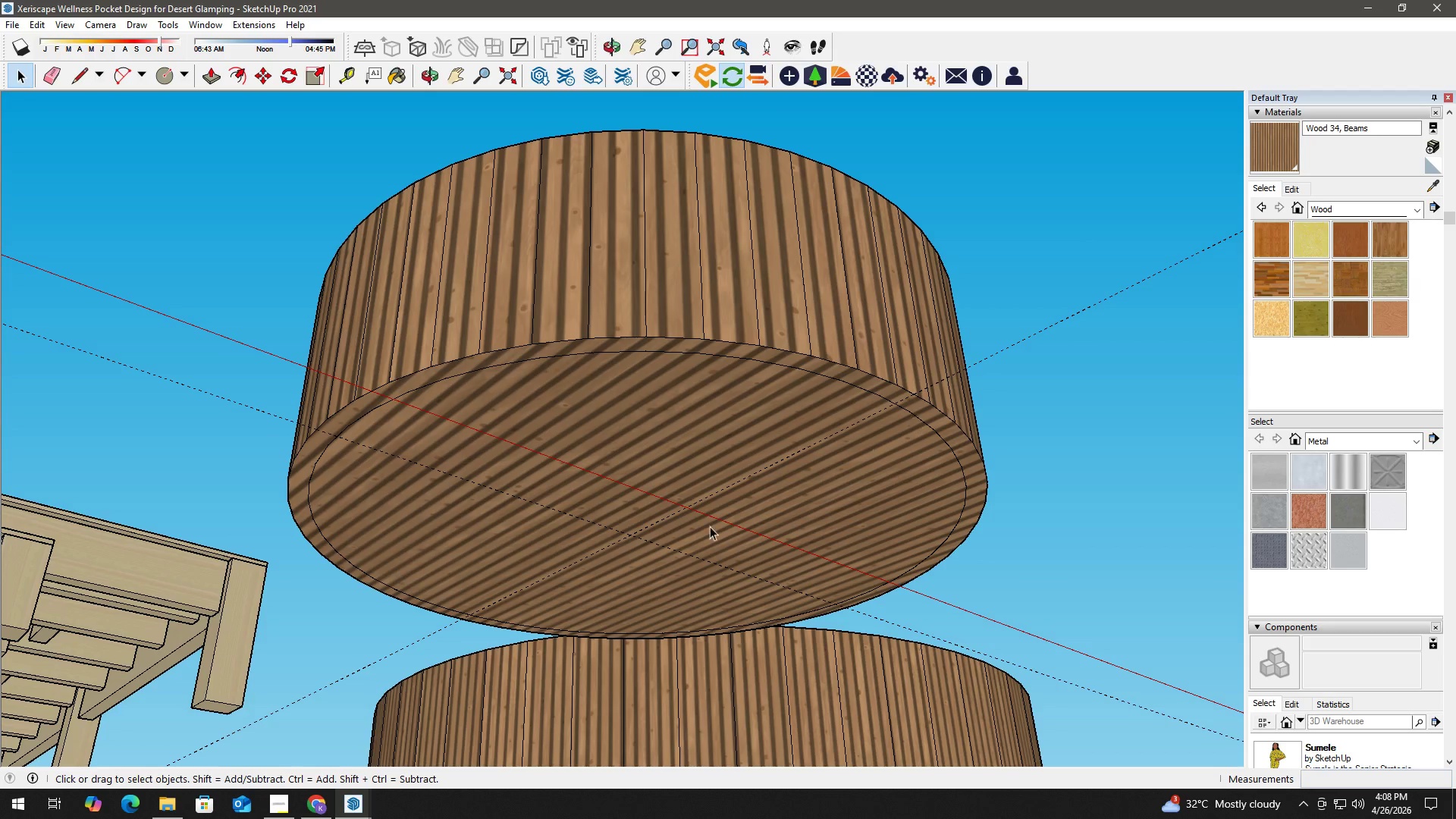 
key(C)
 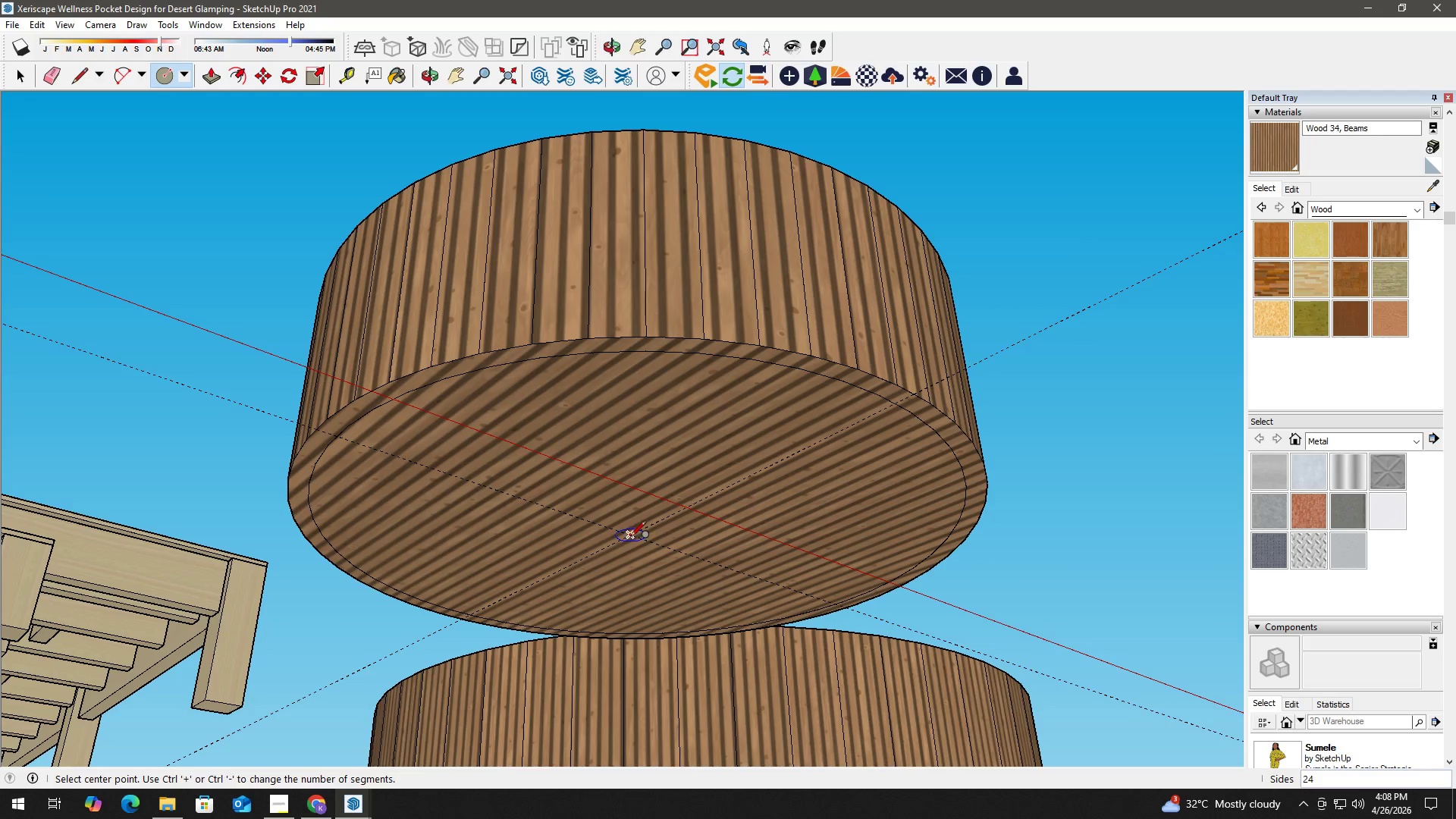 
left_click([630, 537])
 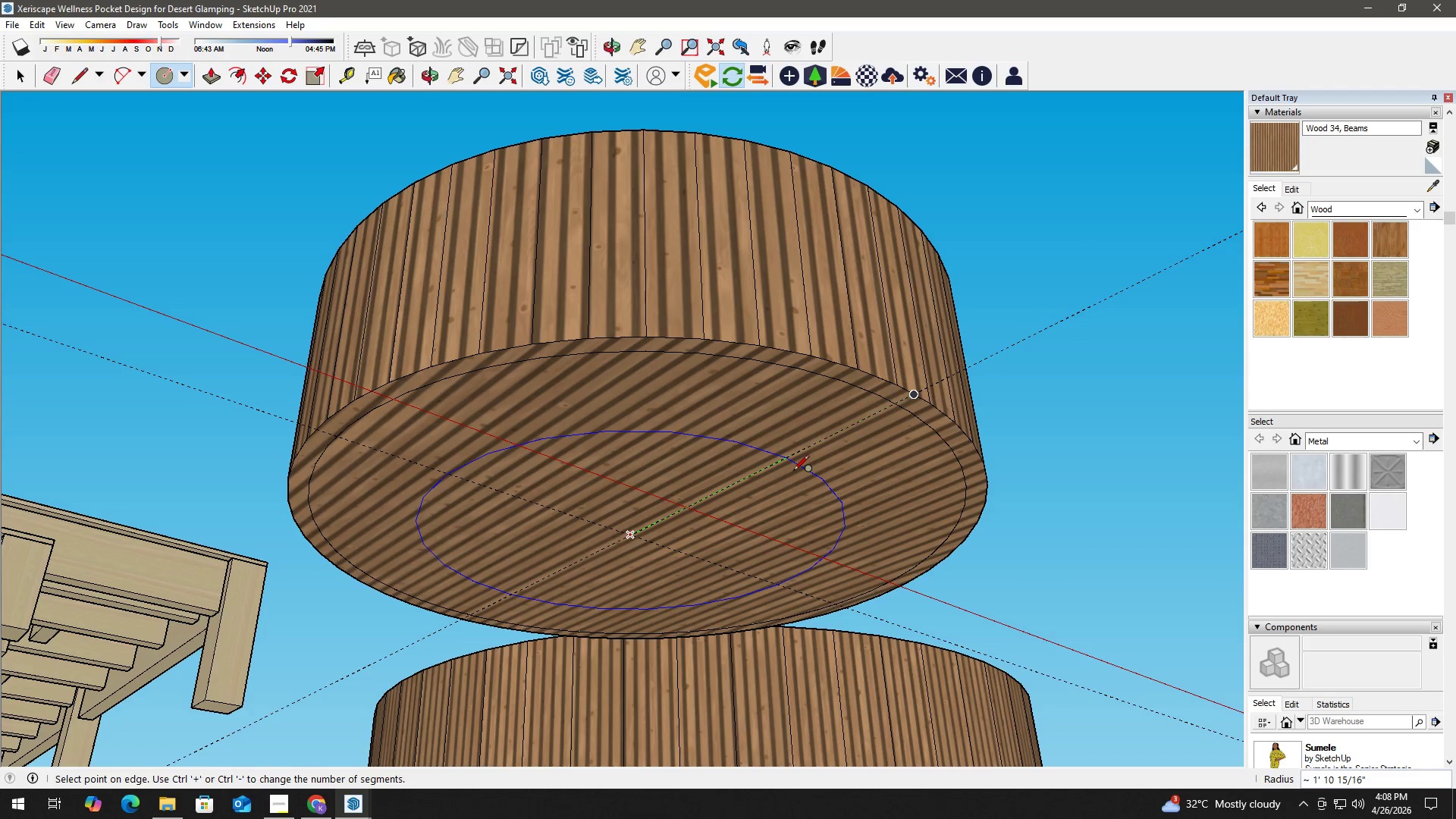 
key(Numpad3)
 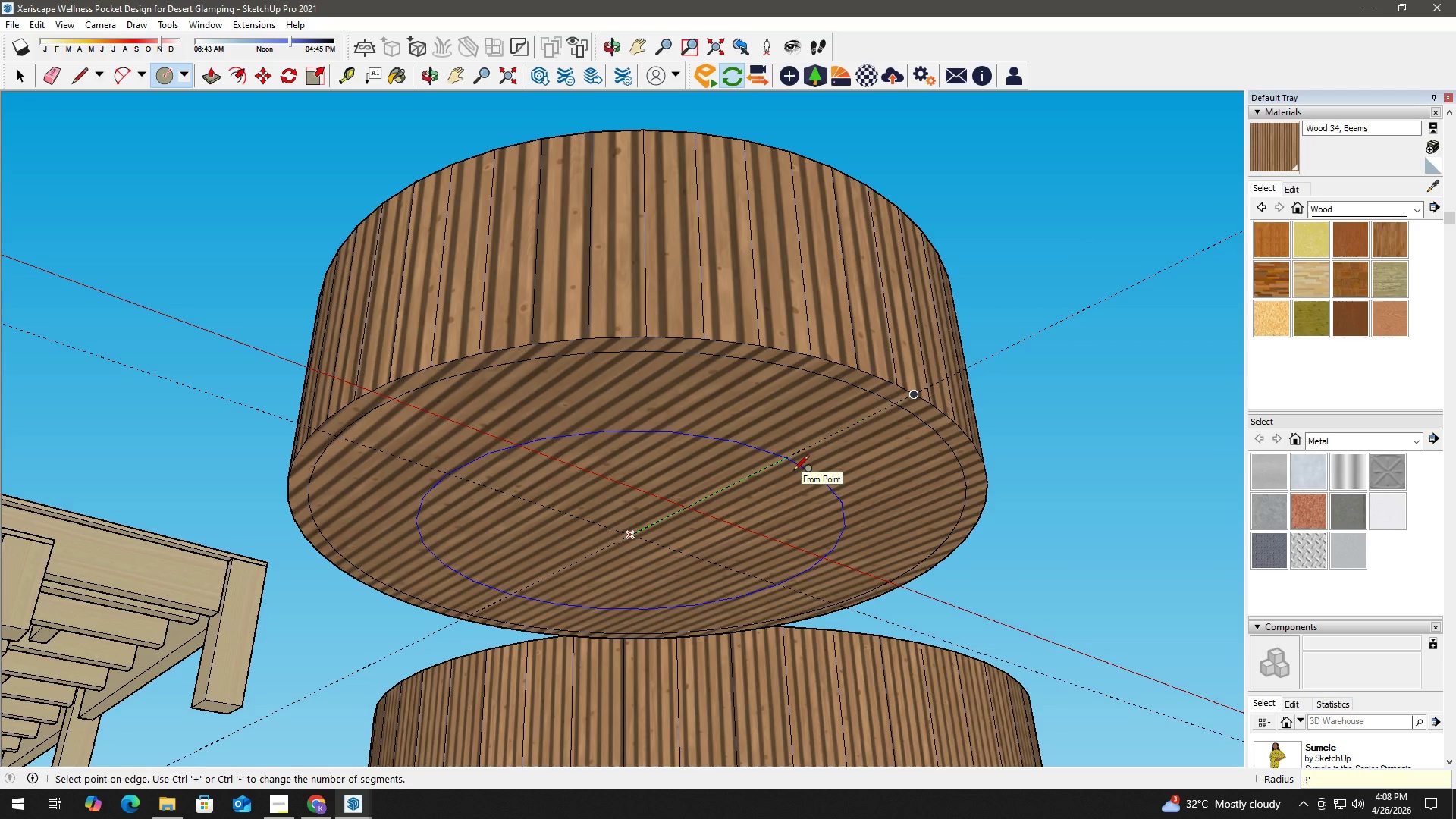 
key(Quote)
 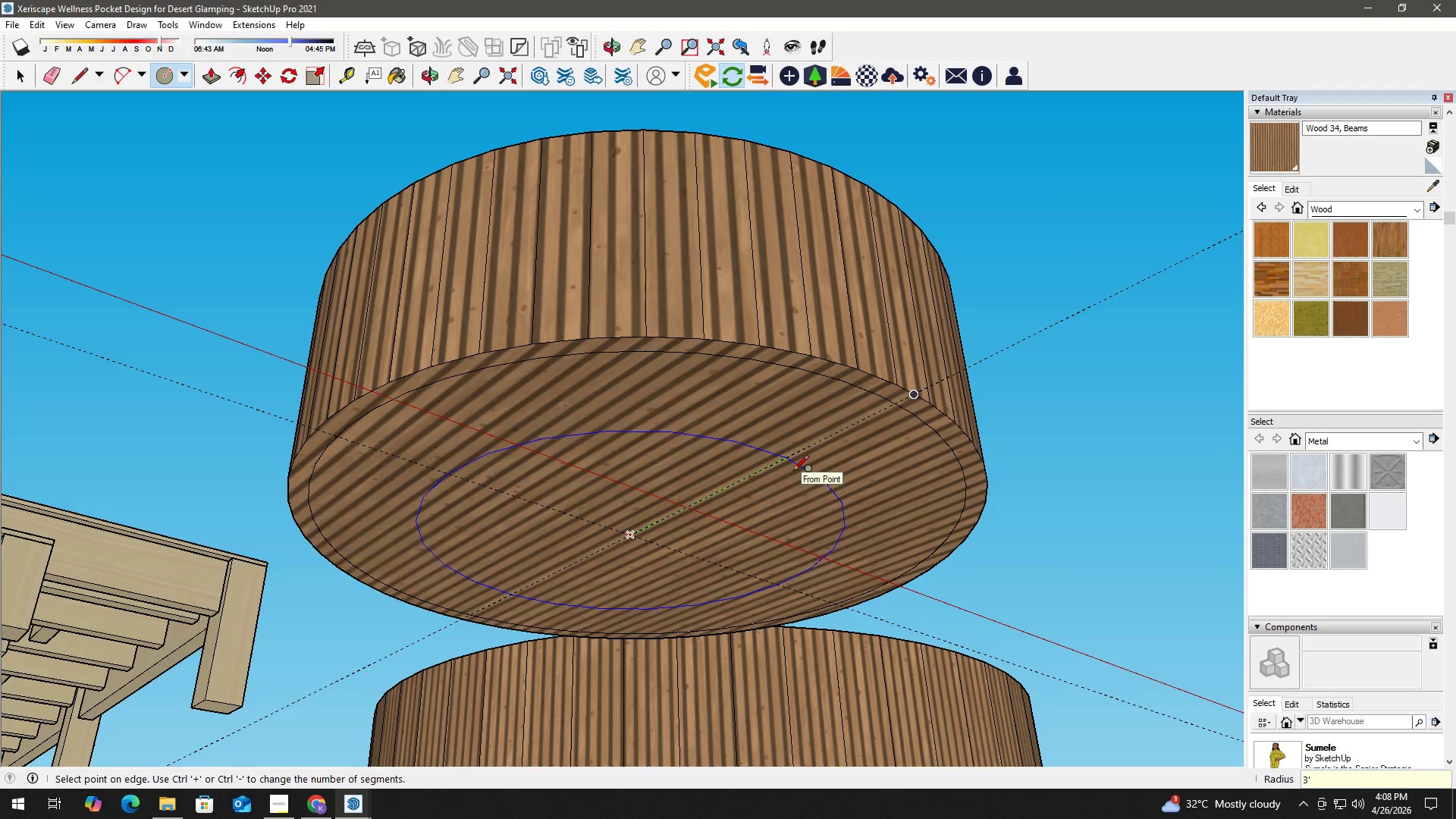 
key(NumpadEnter)
 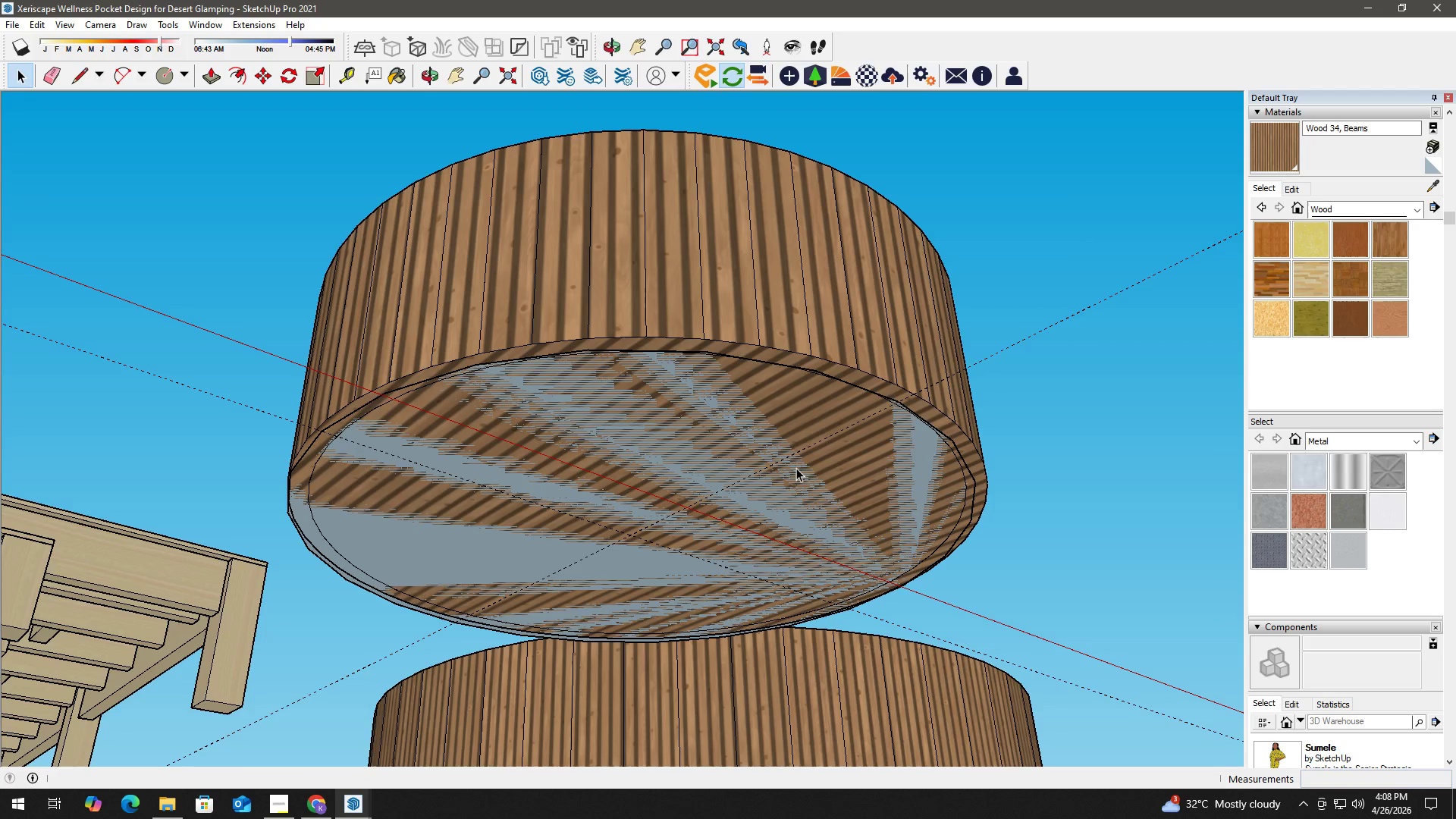 
key(Space)
 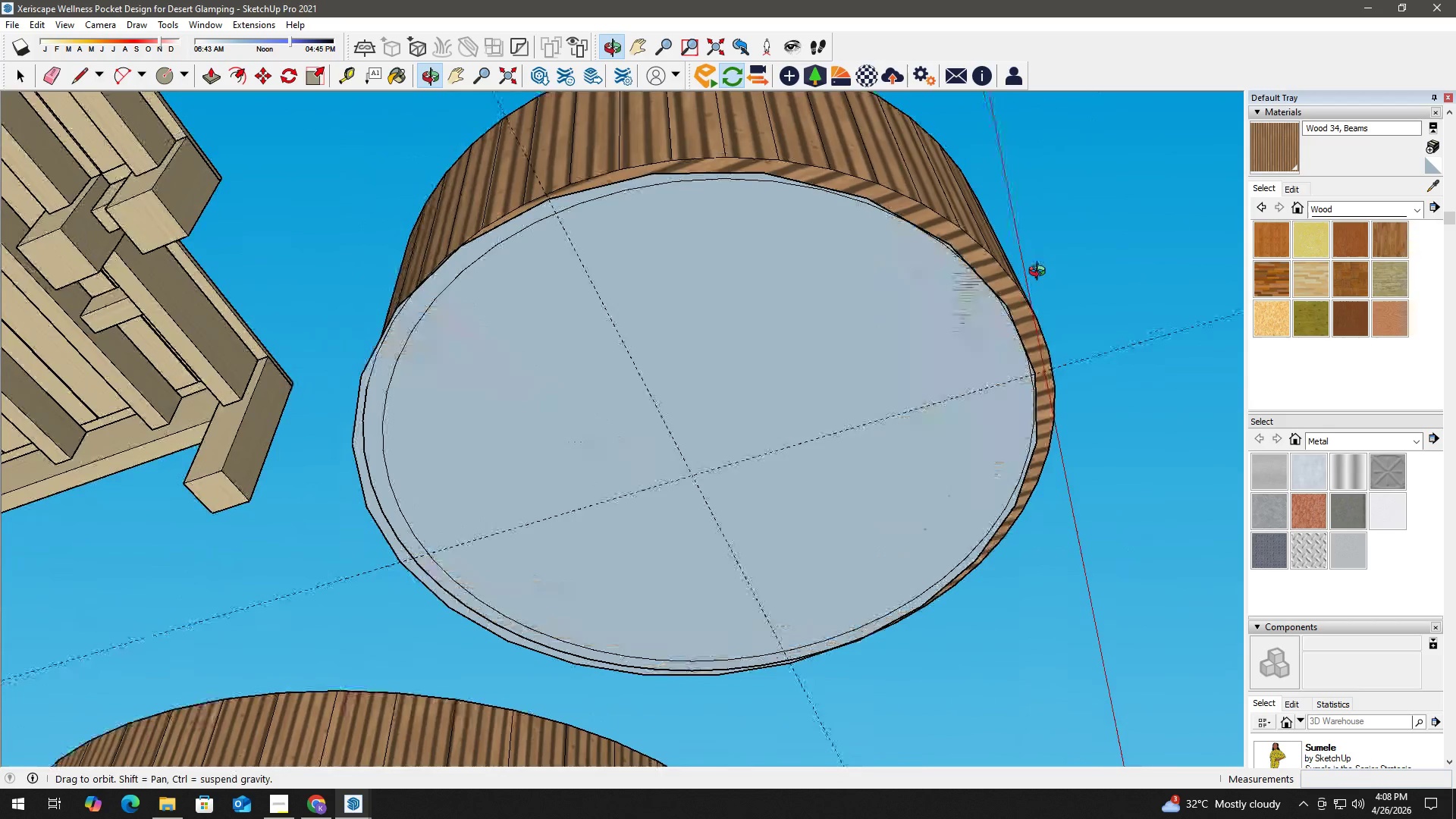 
key(Control+Z)
 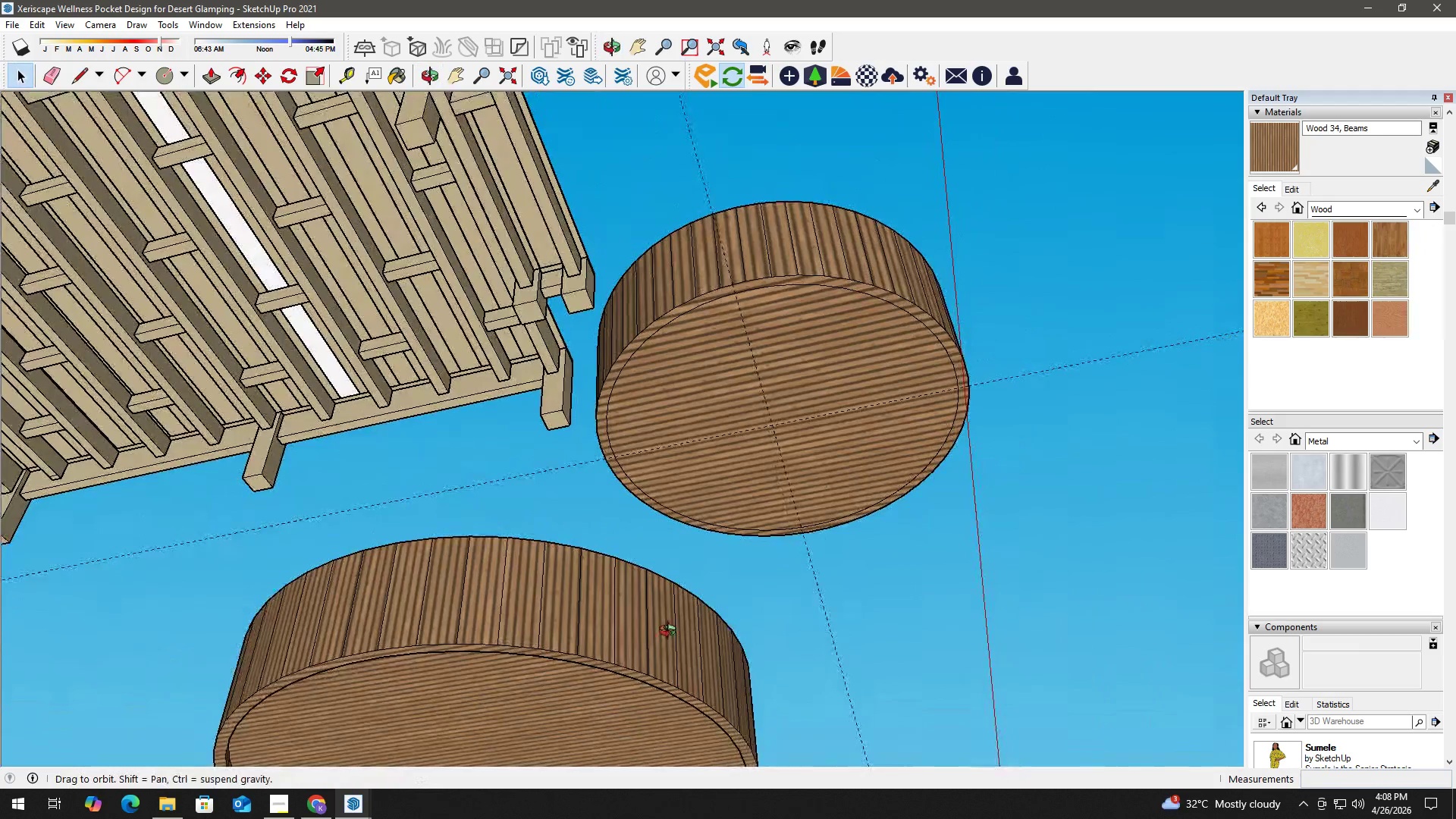 
scroll: coordinate [768, 642], scroll_direction: down, amount: 13.0
 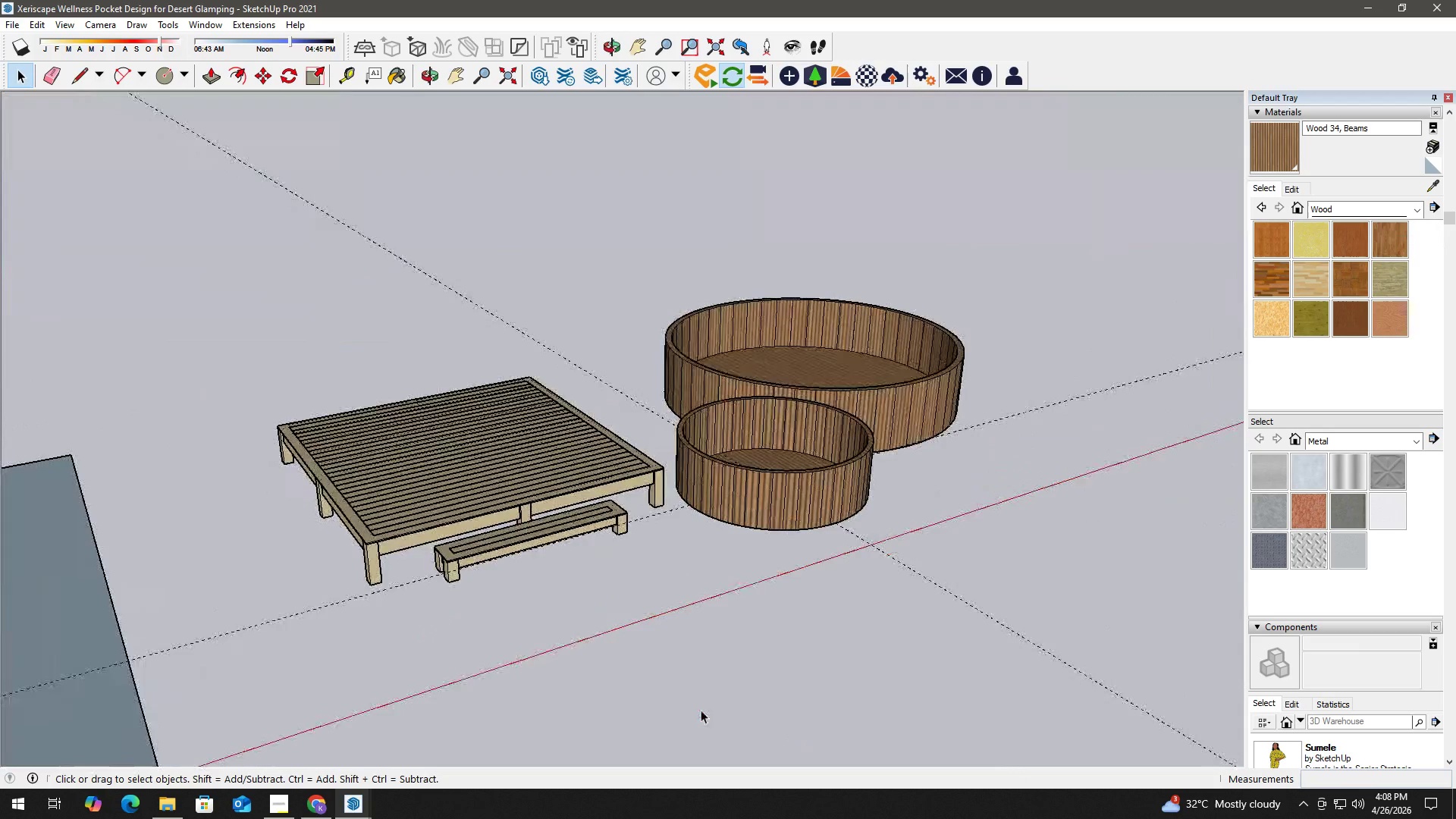 
key(Space)
 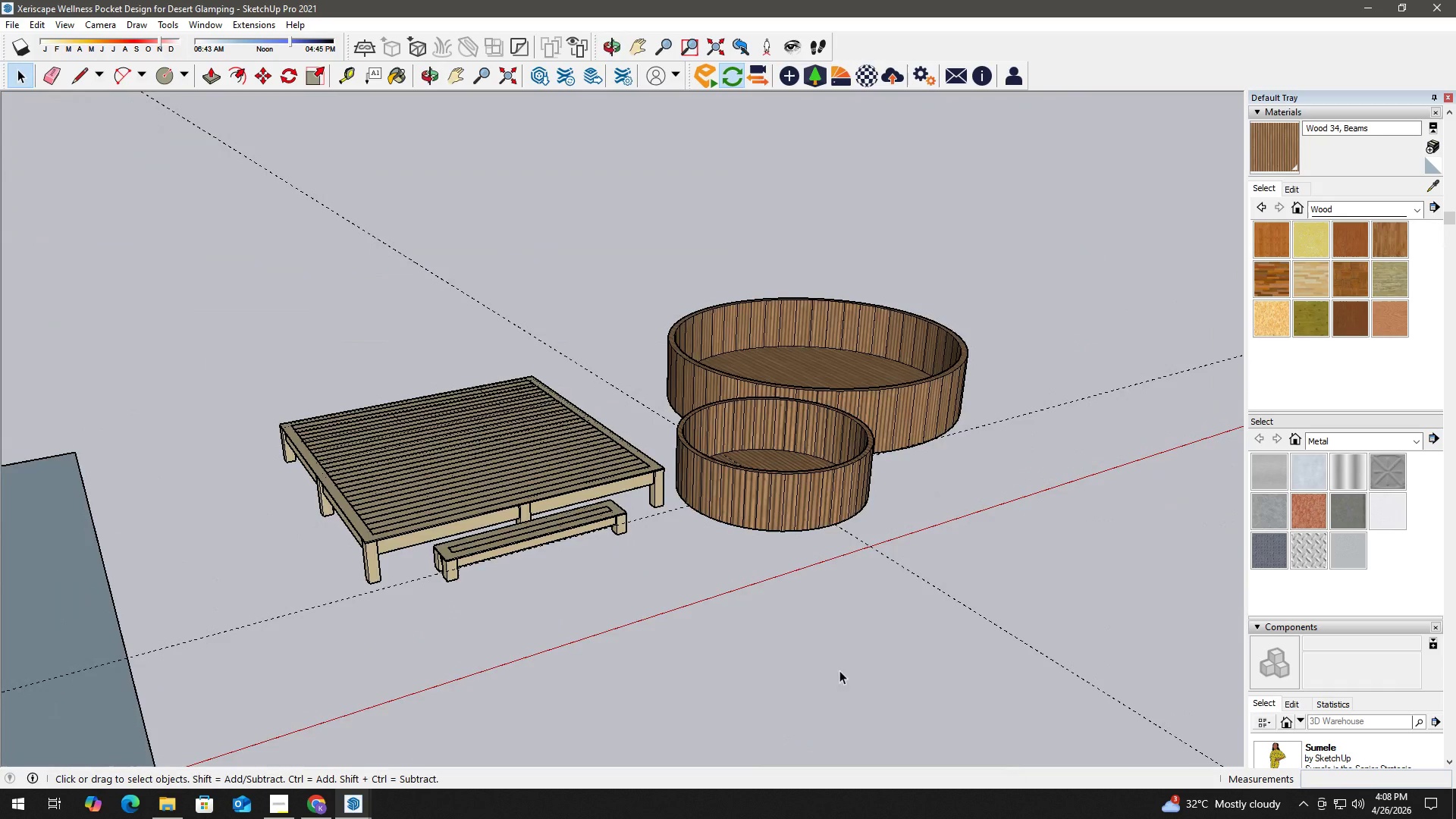 
key(H)
 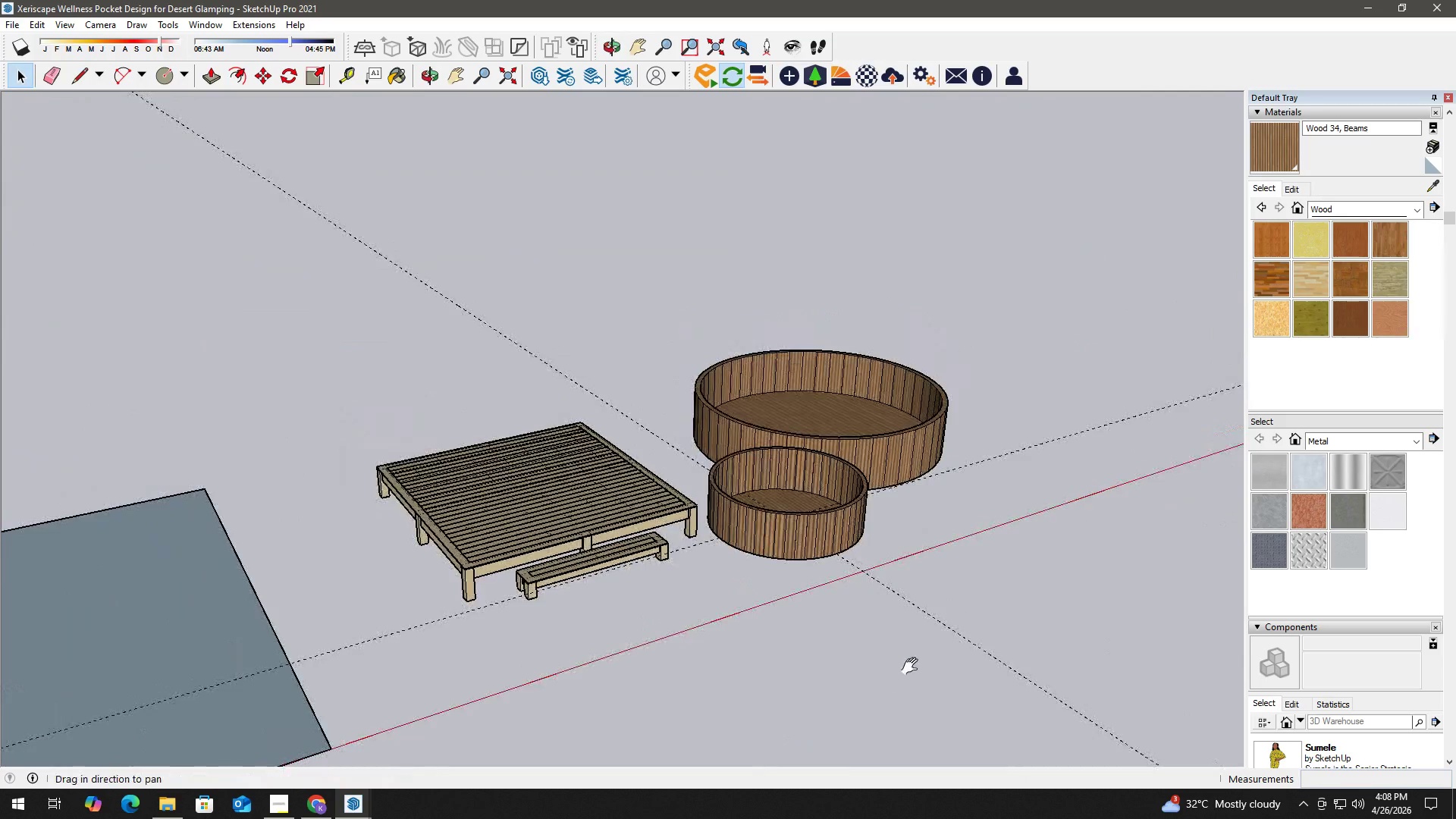 
left_click_drag(start_coordinate=[913, 657], to_coordinate=[785, 325])
 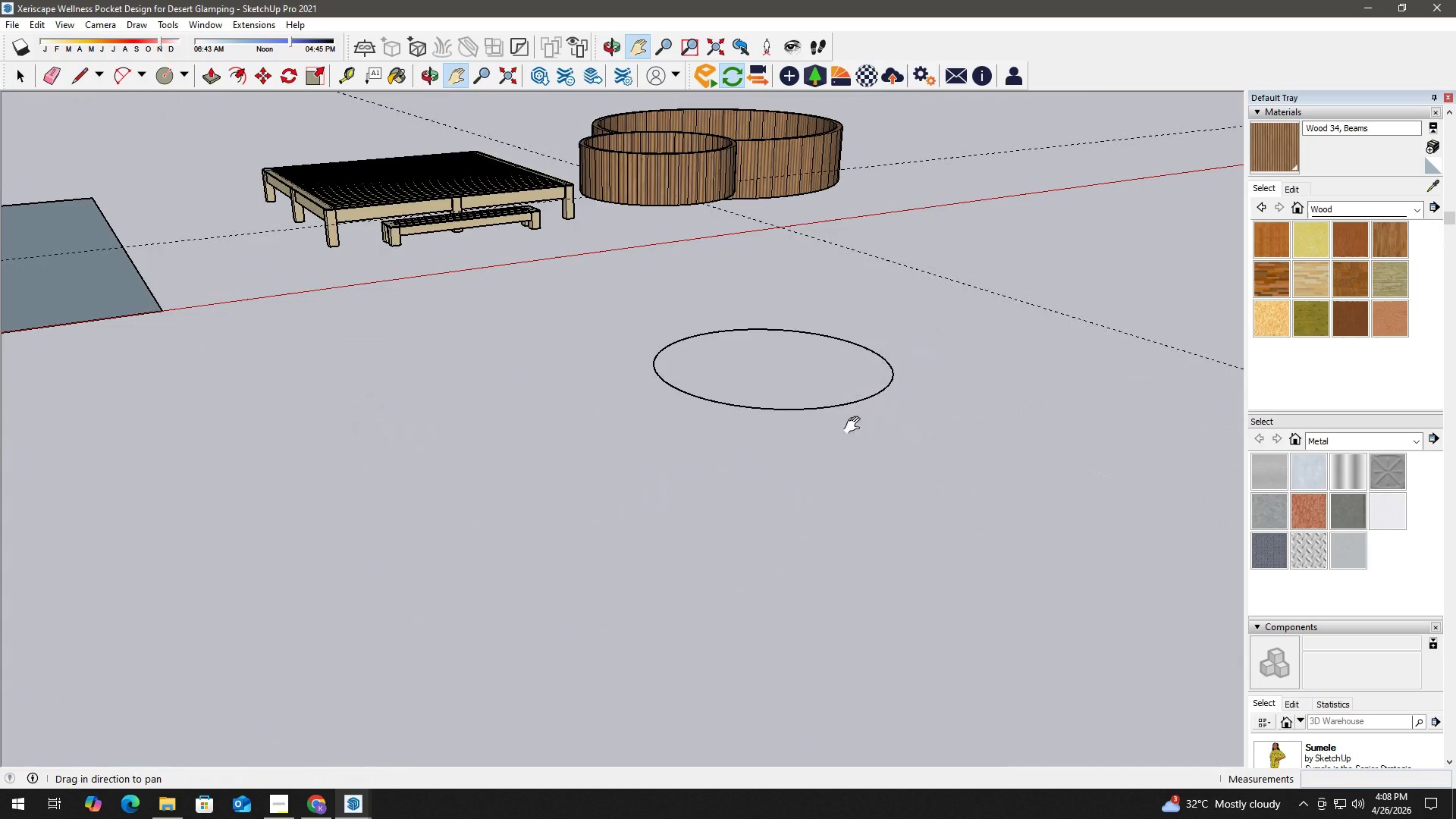 
scroll: coordinate [843, 670], scroll_direction: down, amount: 3.0
 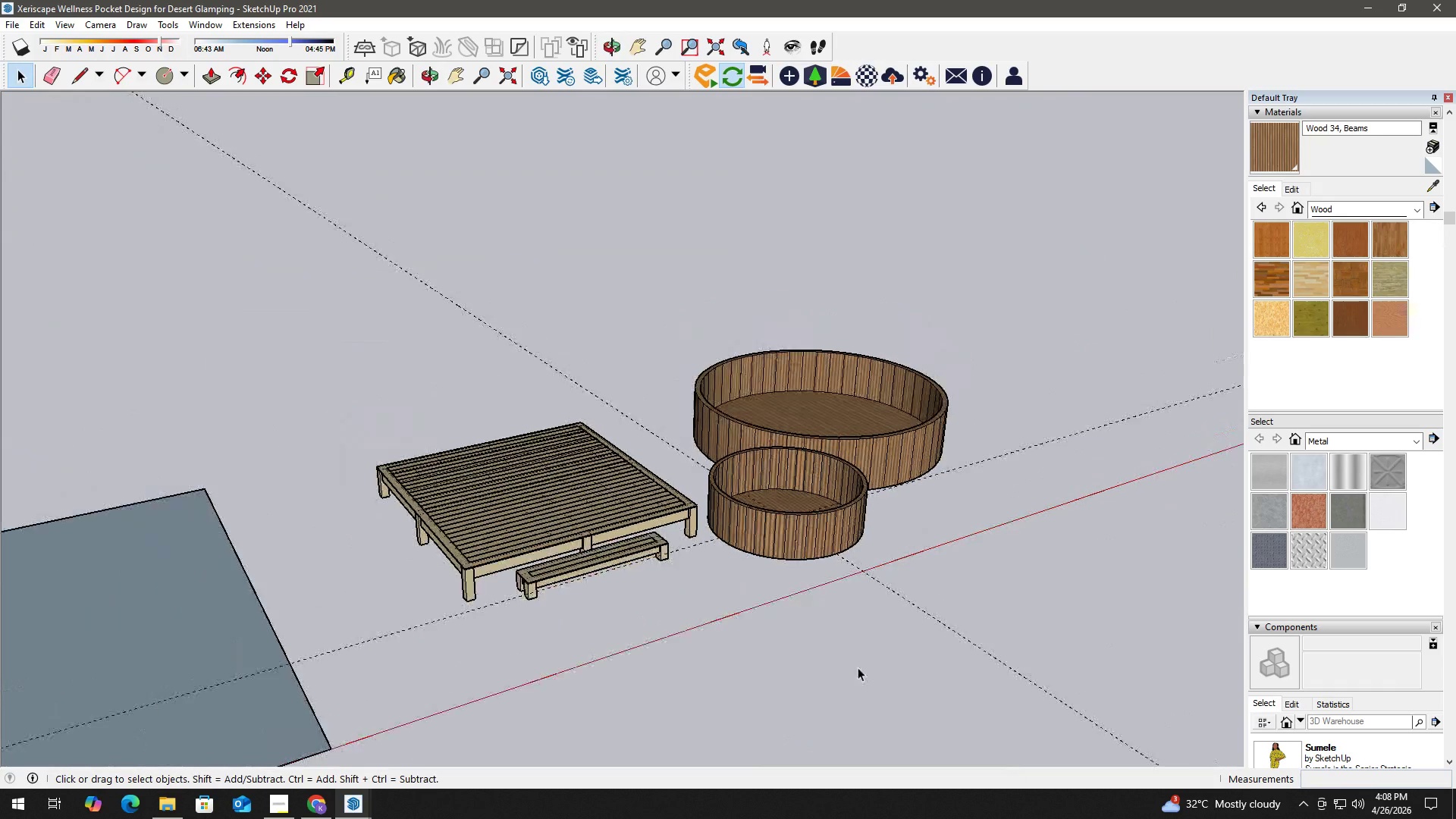 
key(Space)
 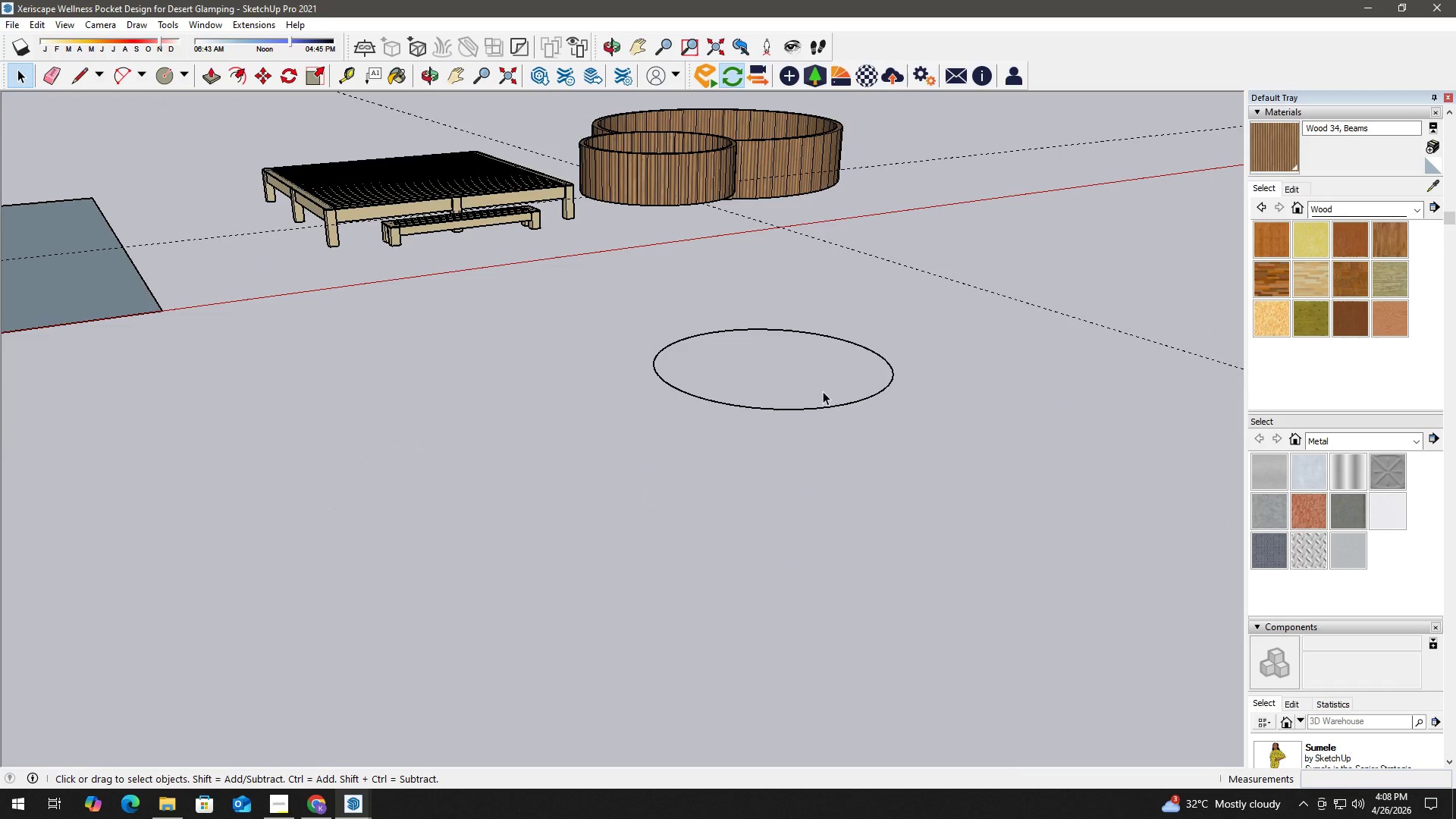 
double_click([824, 412])
 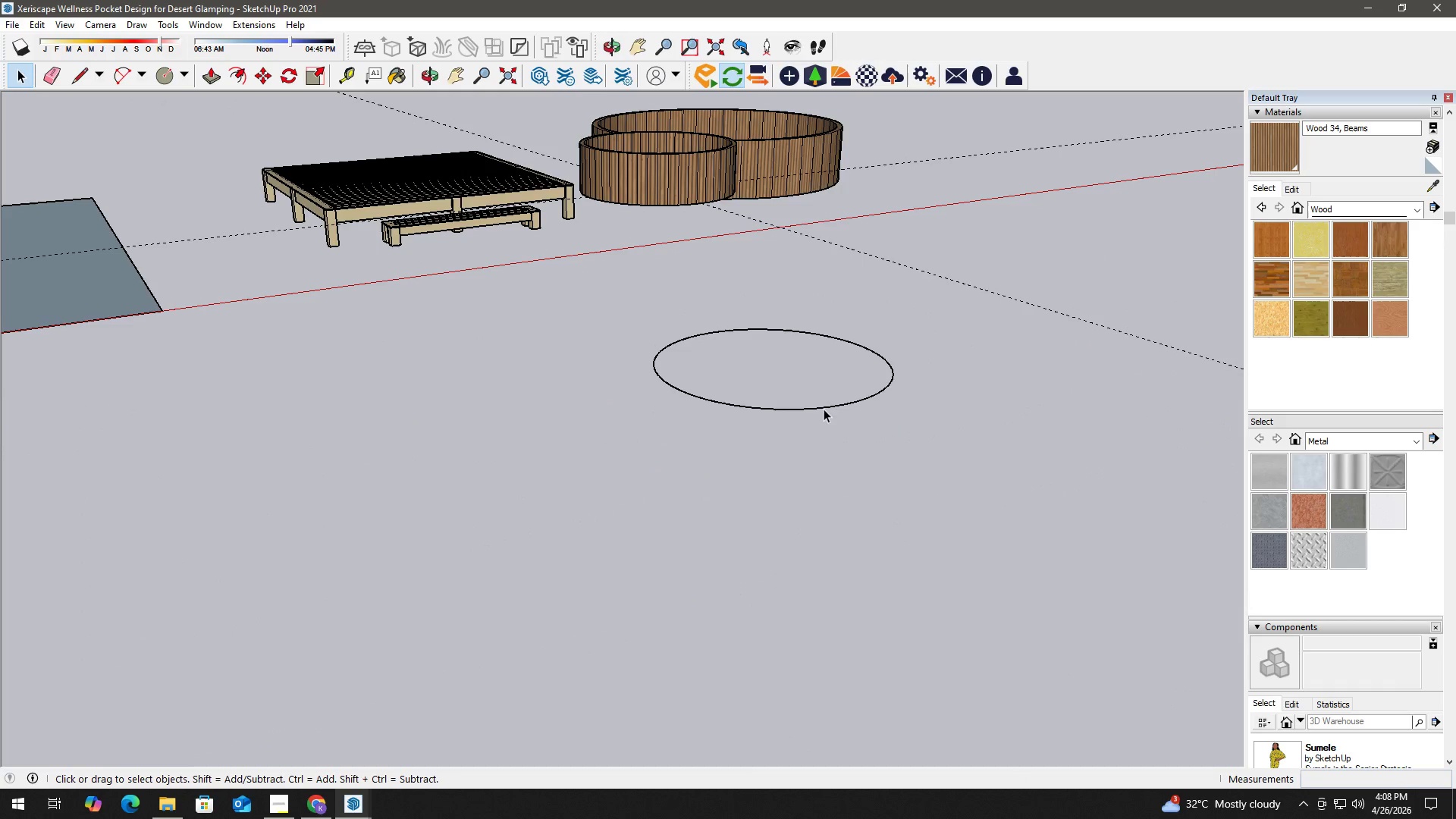 
triple_click([825, 406])
 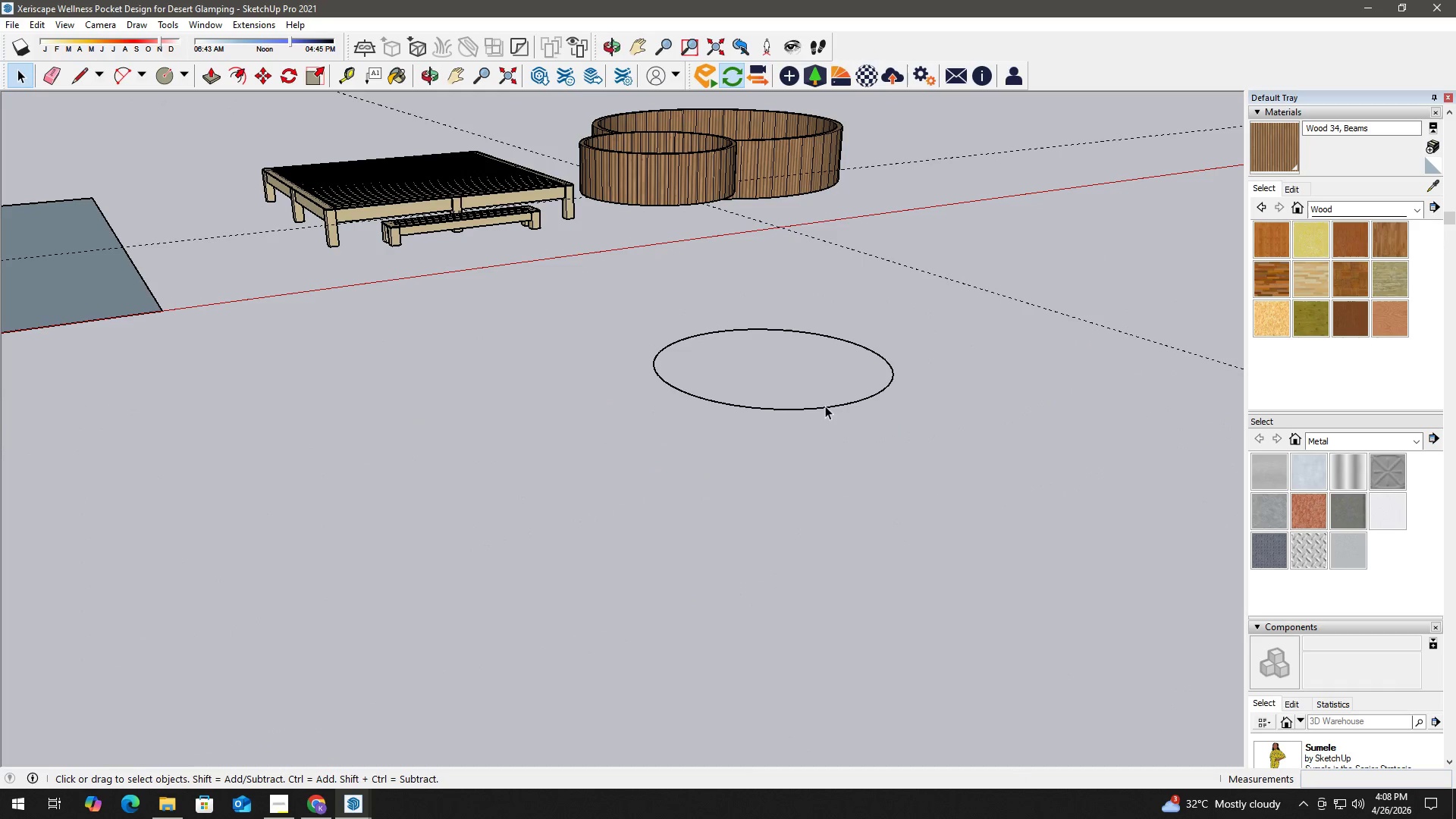 
triple_click([825, 406])
 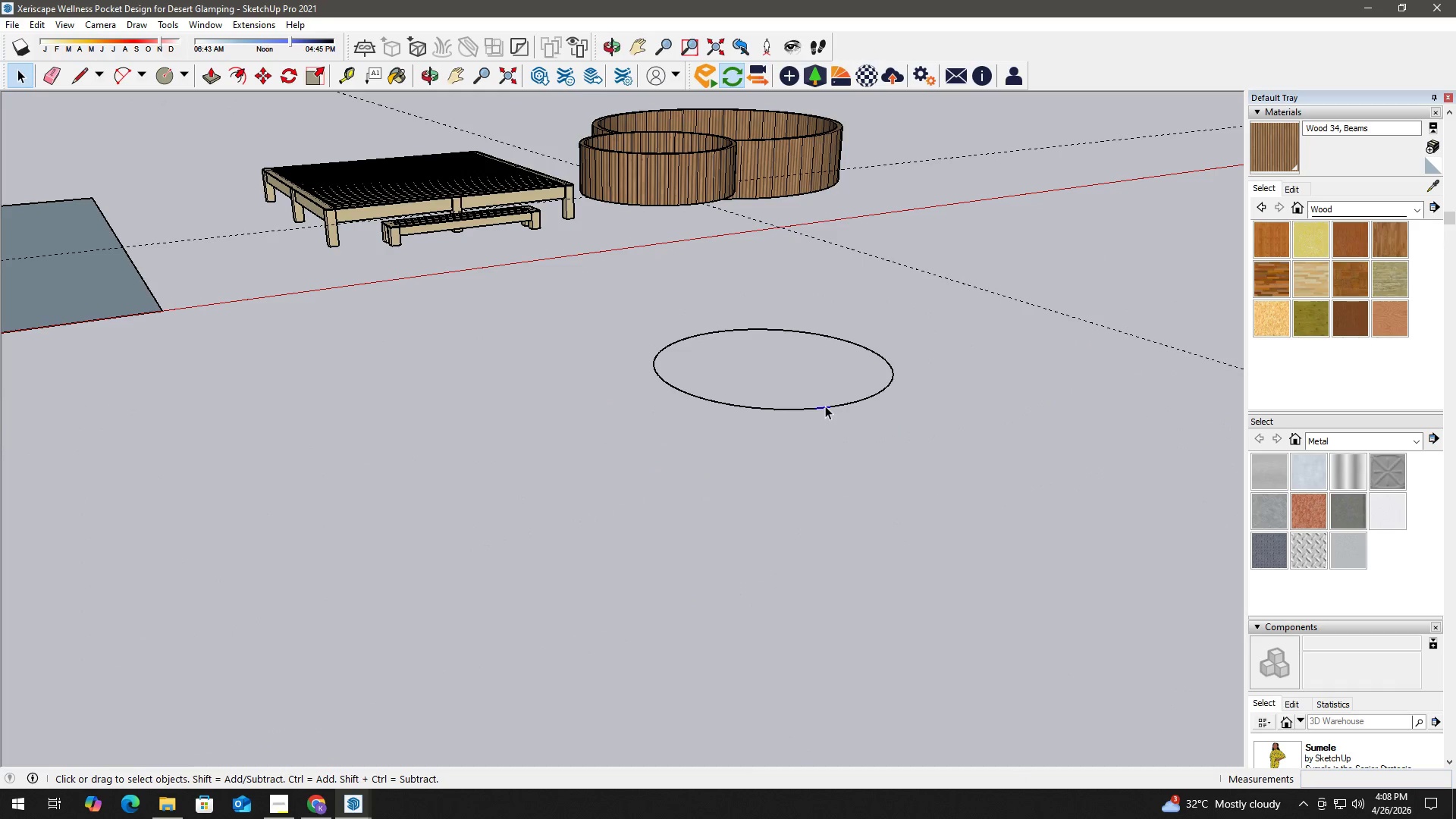 
triple_click([825, 406])
 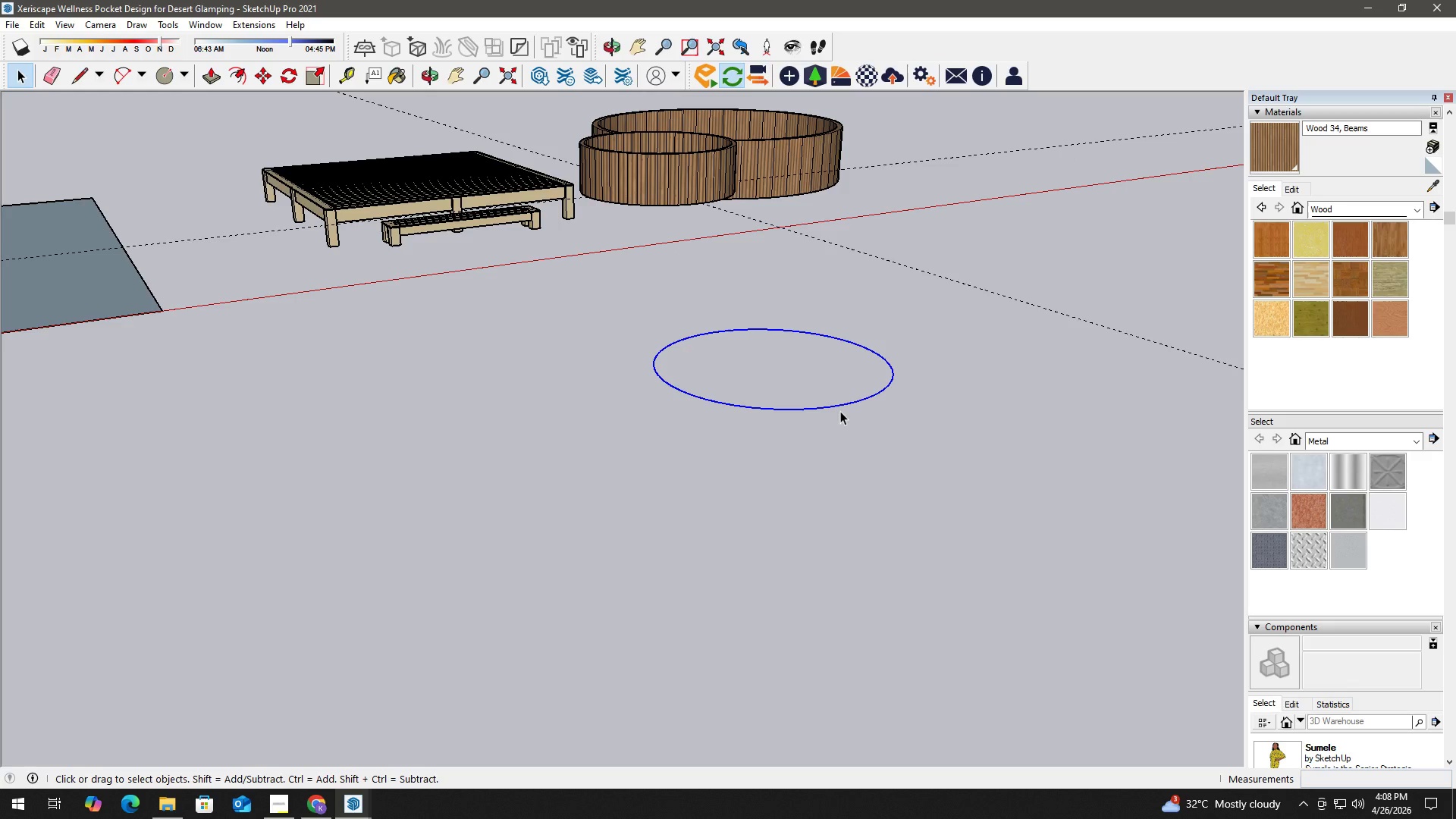 
key(M)
 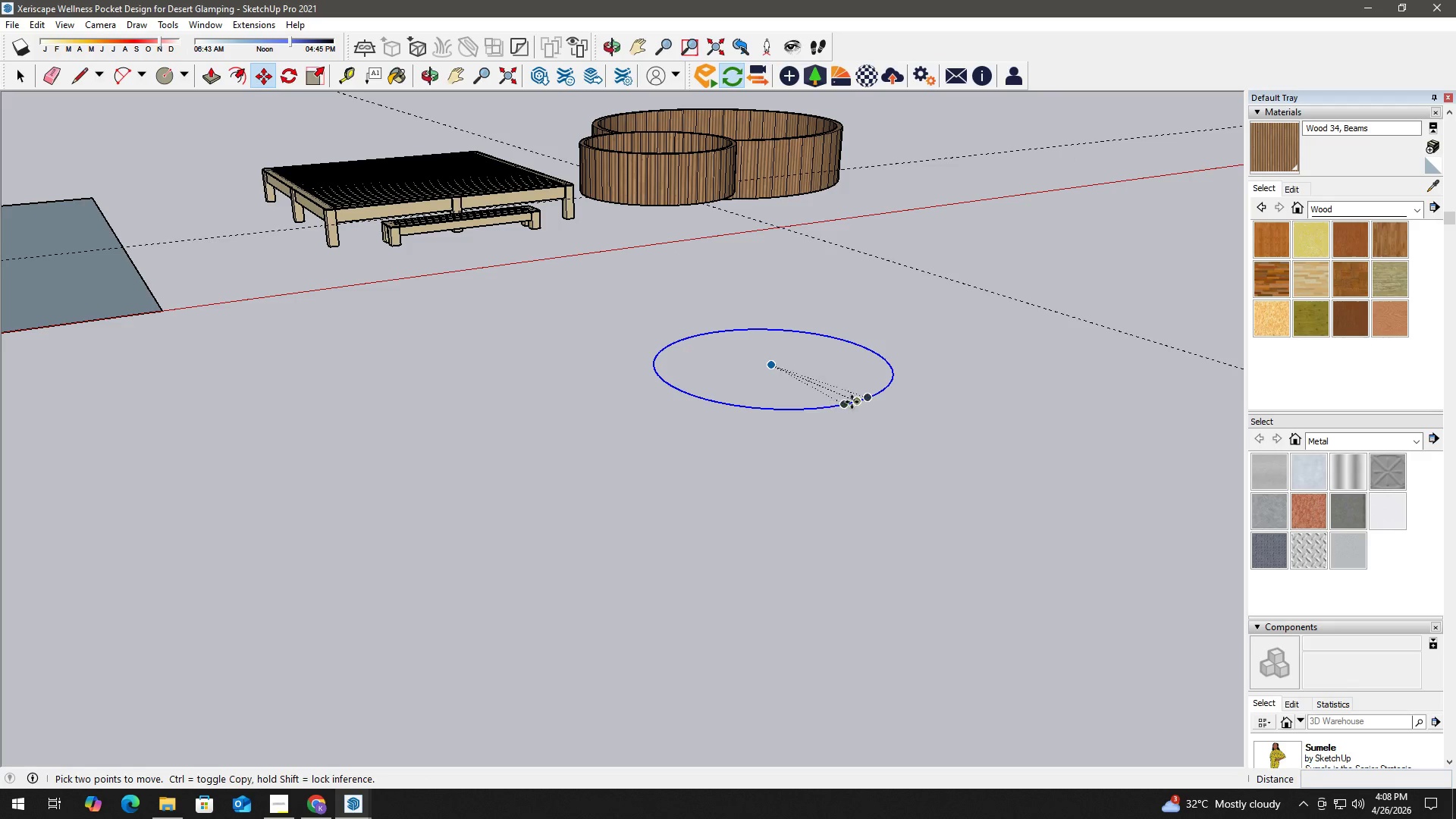 
scroll: coordinate [852, 402], scroll_direction: up, amount: 1.0
 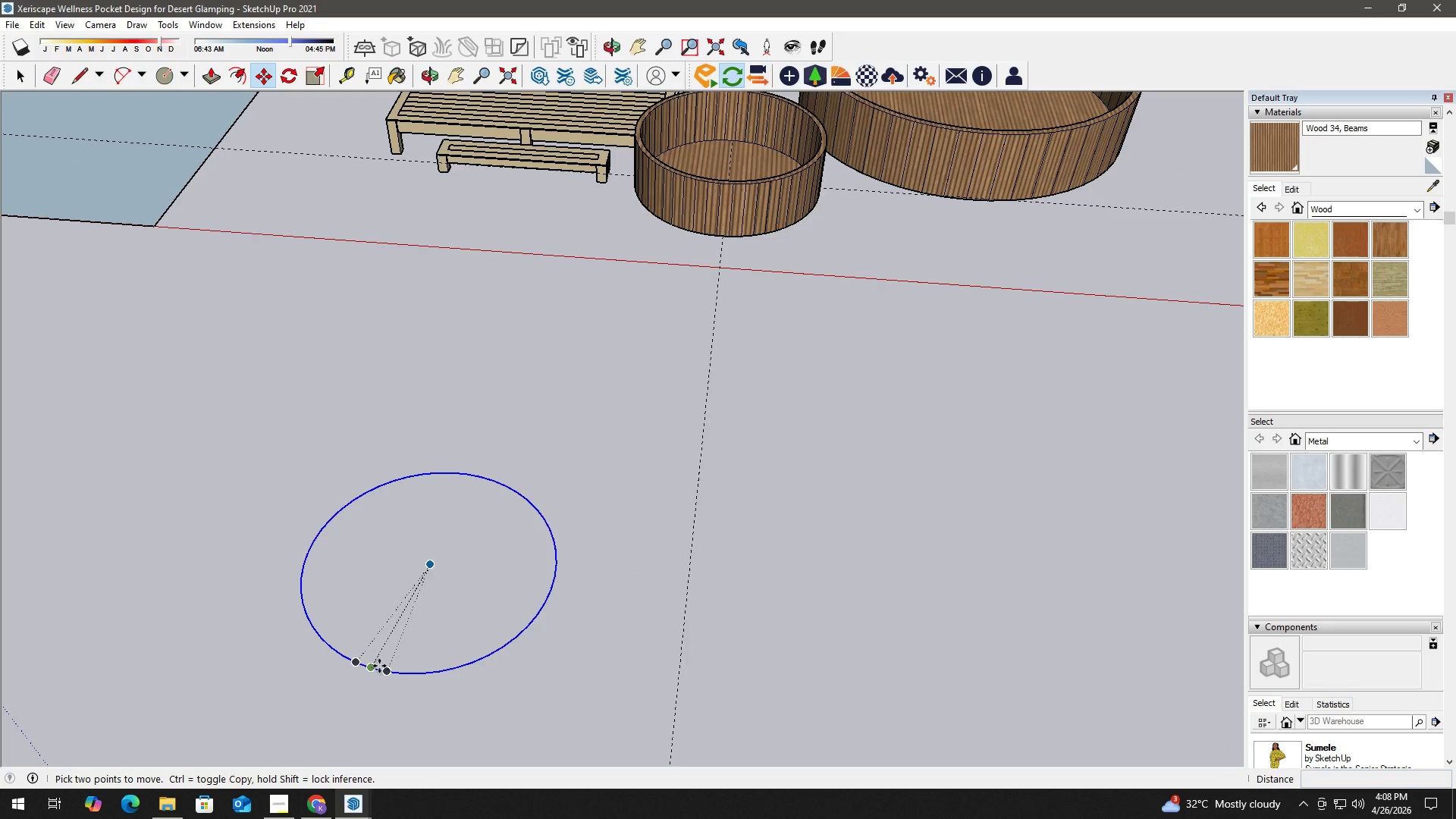 
wait(6.59)
 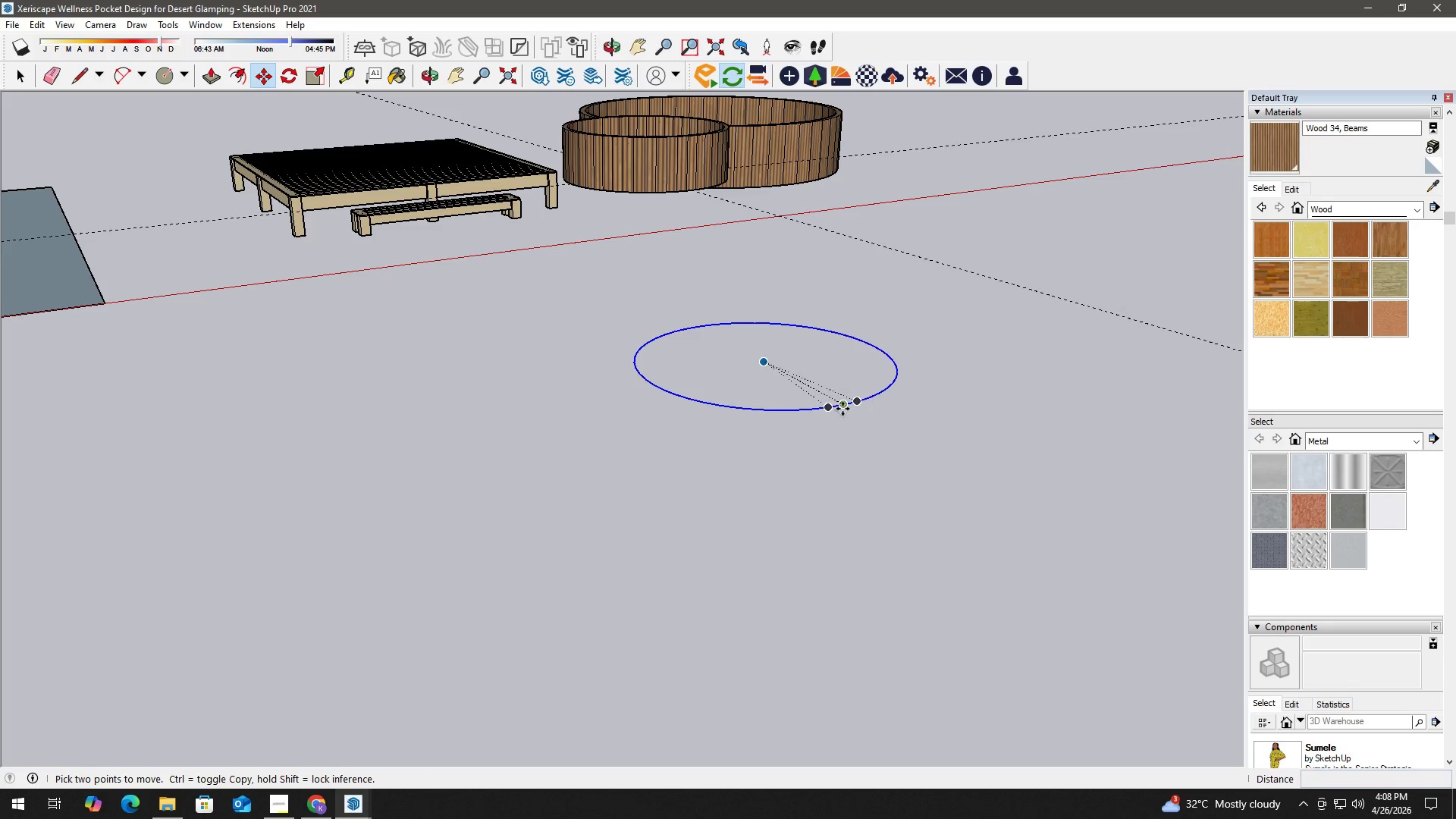 
hold_key(key=ShiftLeft, duration=0.58)
 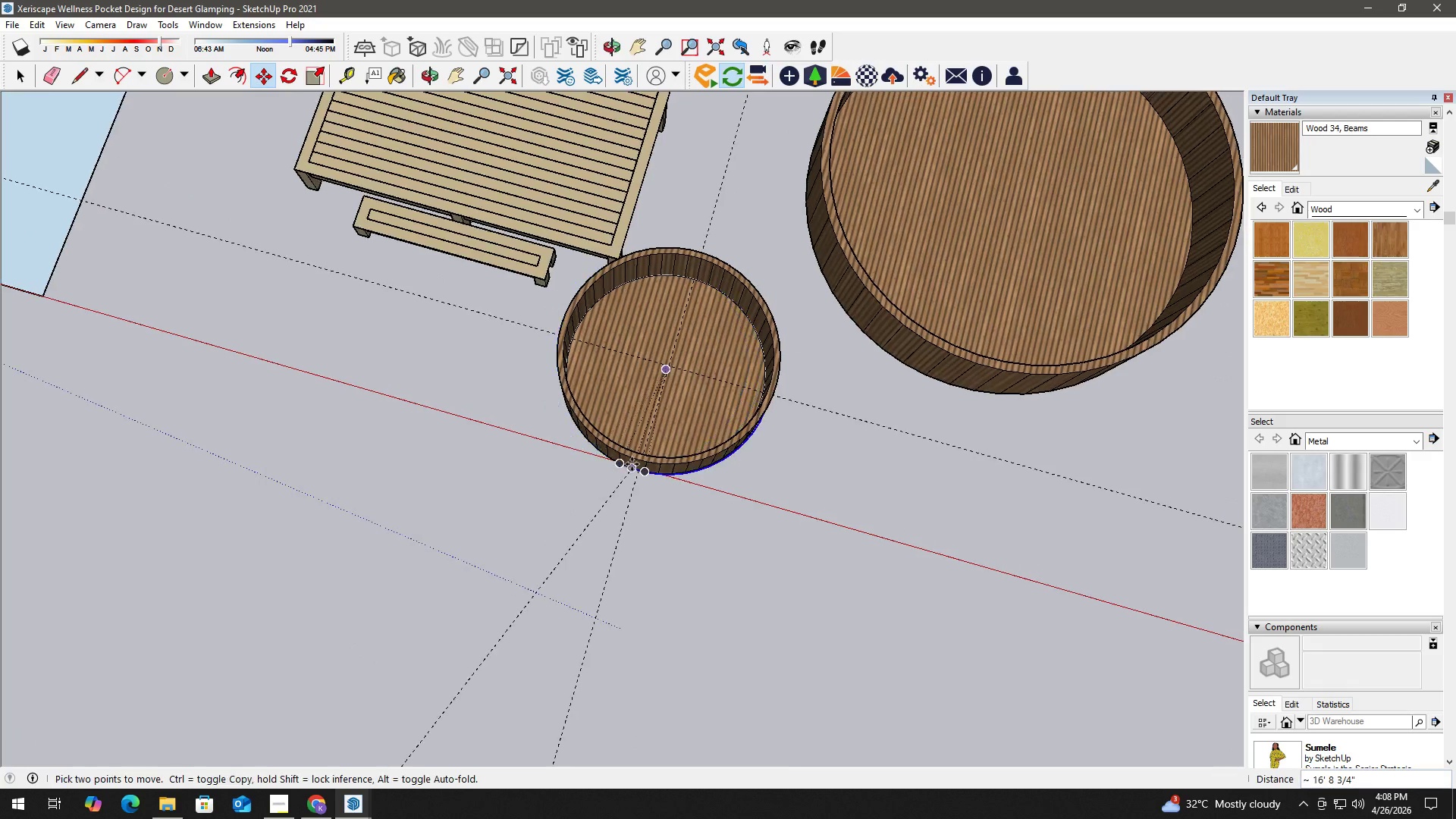 
scroll: coordinate [629, 456], scroll_direction: up, amount: 4.0
 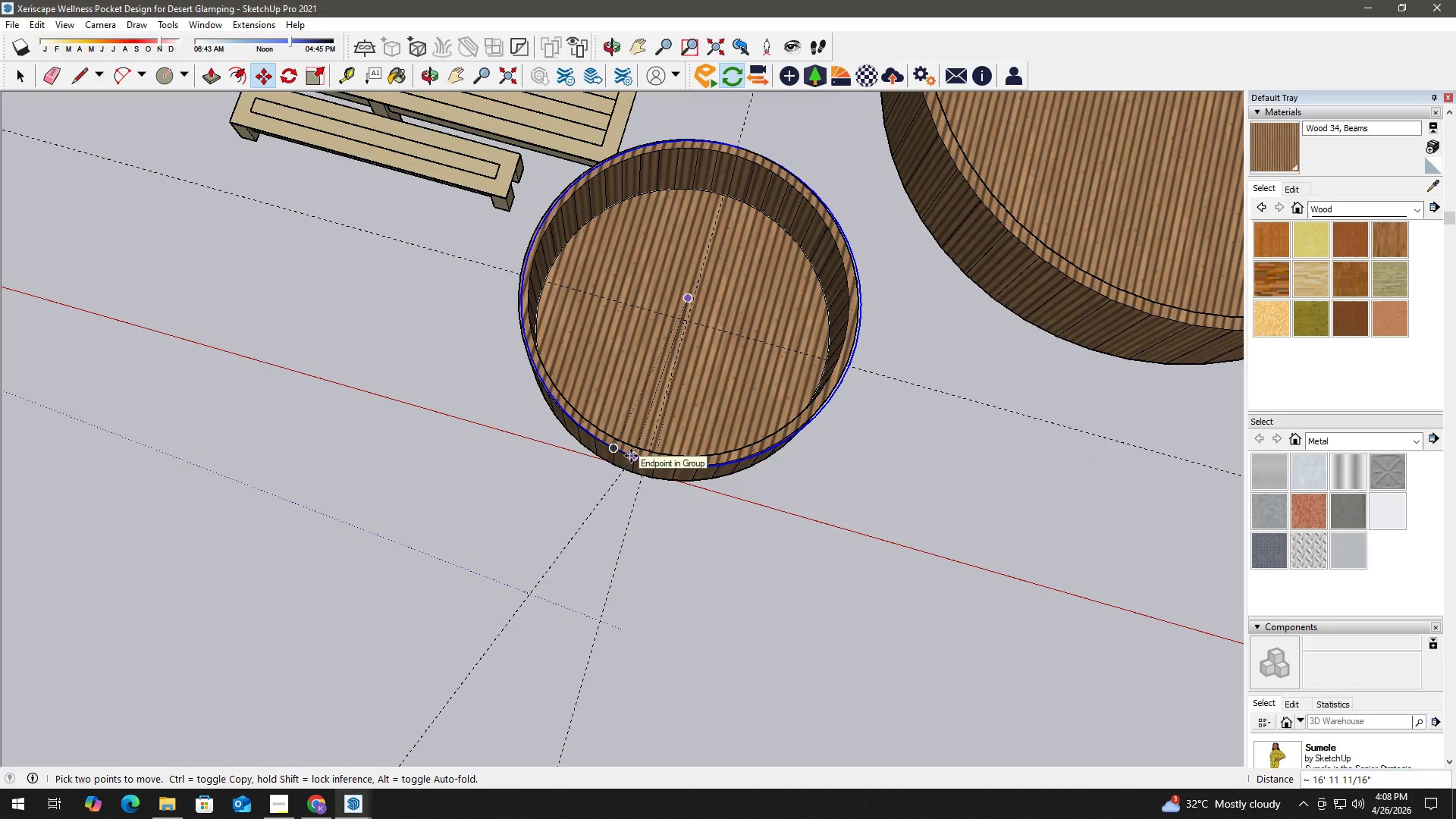 
key(Space)
 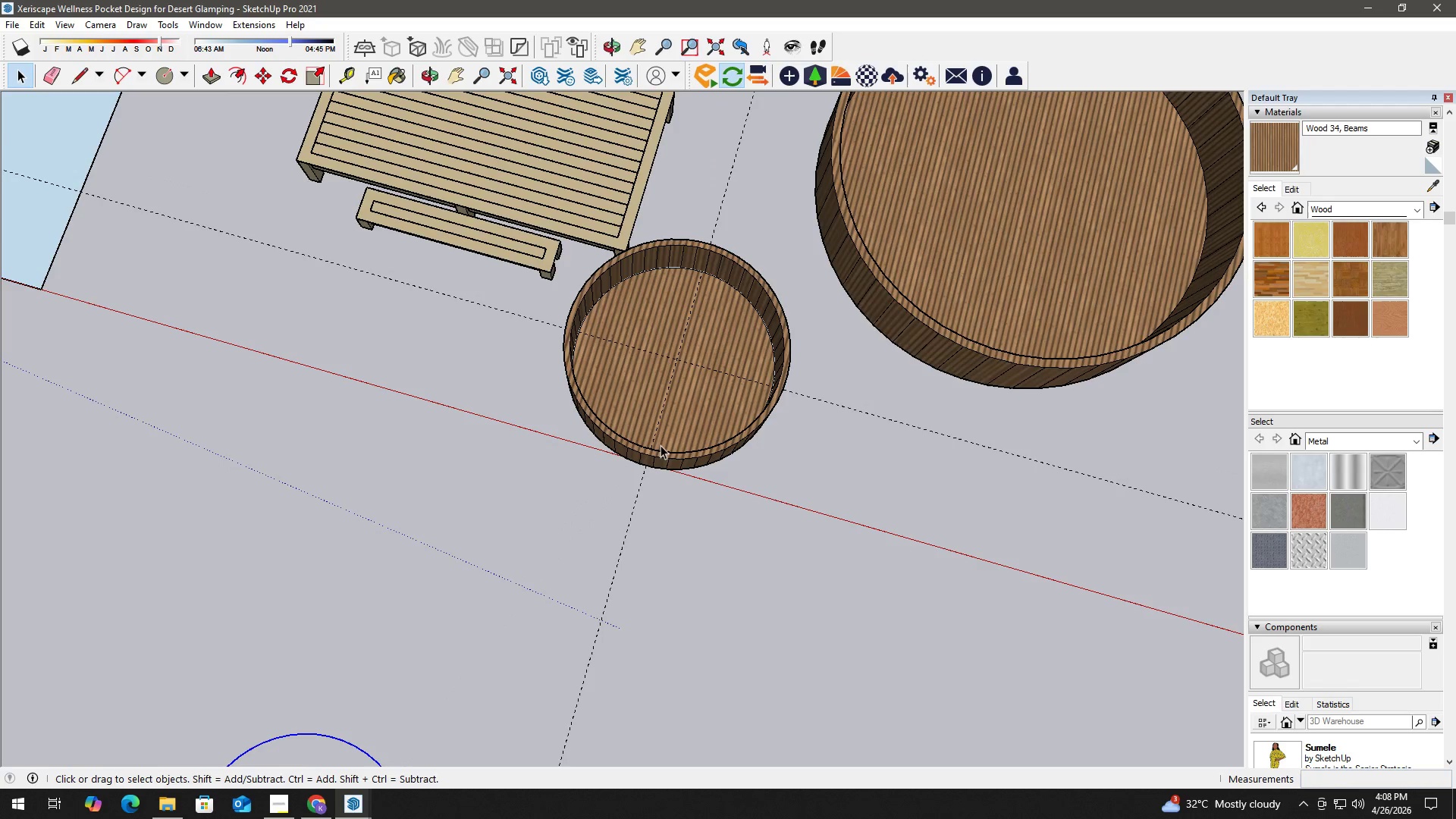 
key(Control+Z)
 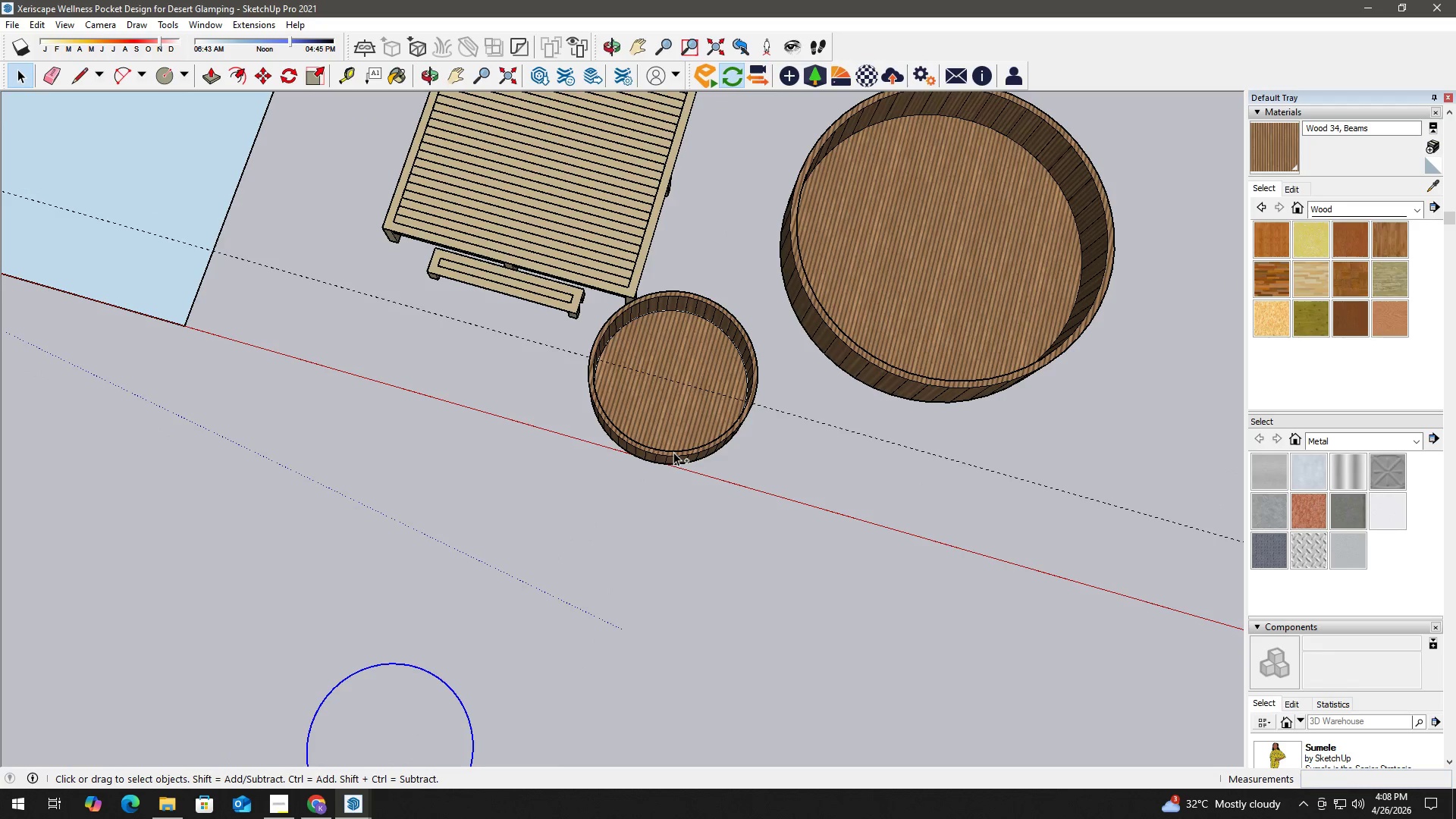 
key(Control+Z)
 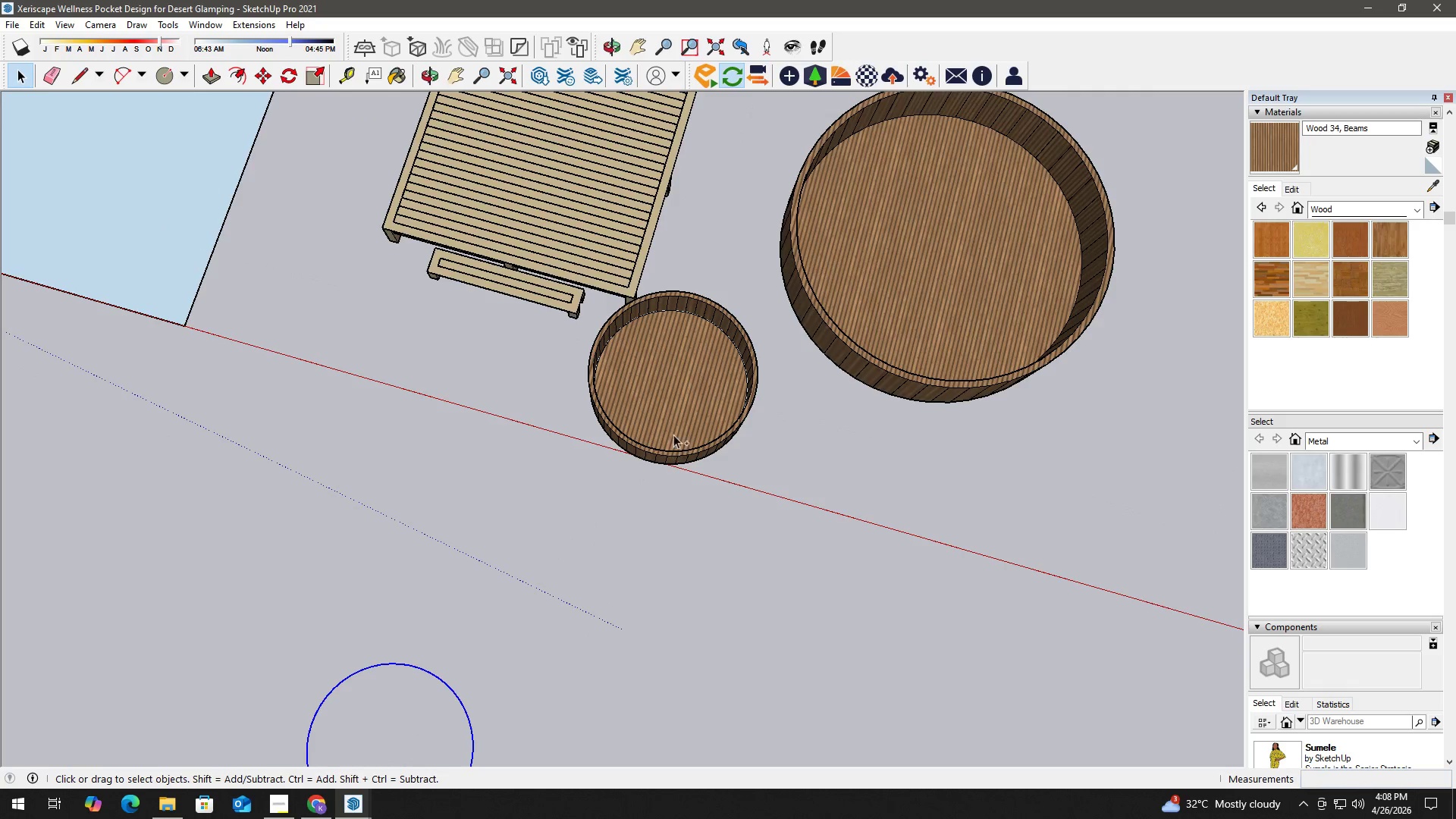 
scroll: coordinate [661, 450], scroll_direction: down, amount: 7.0
 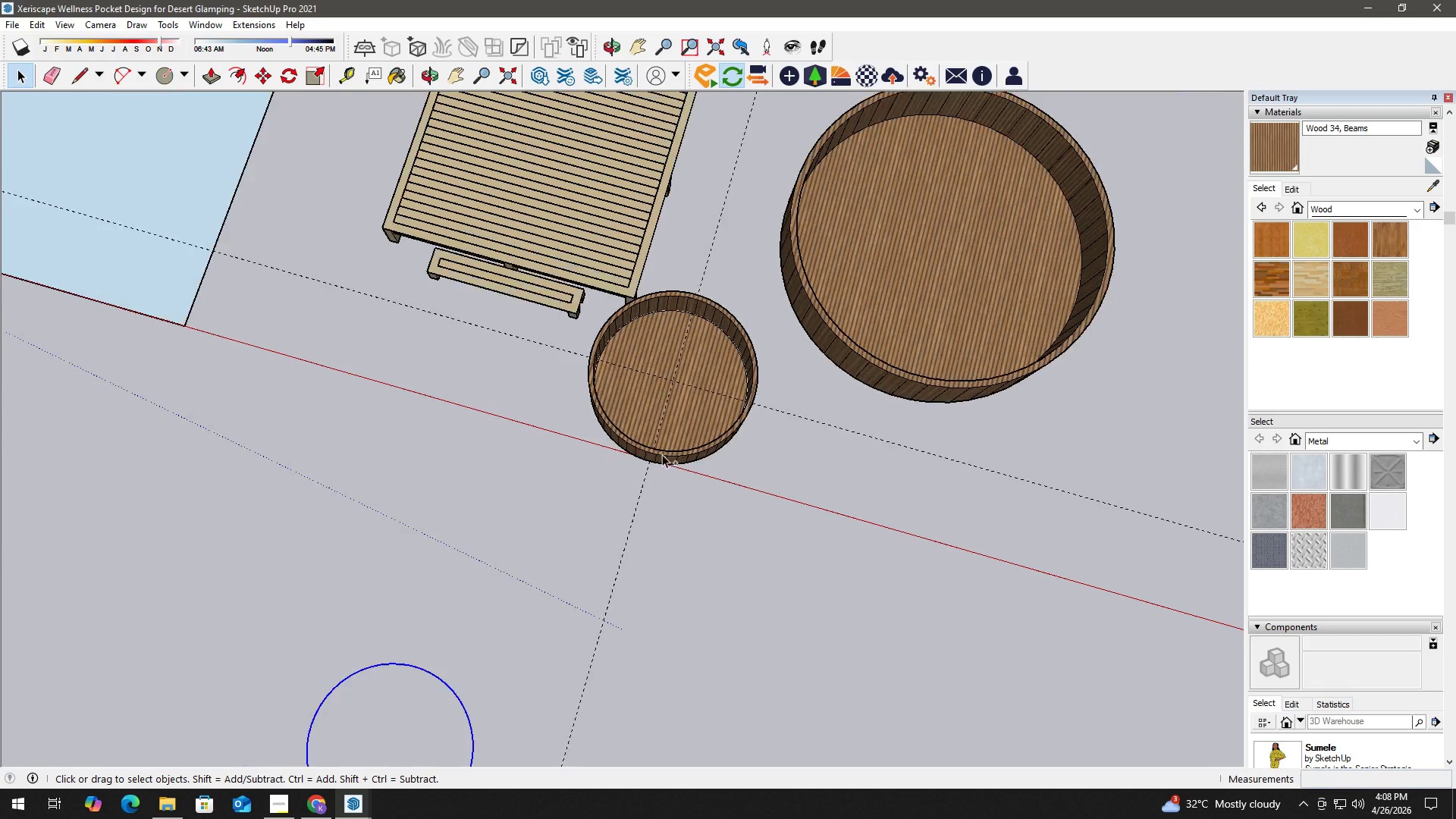 
key(Control+Z)
 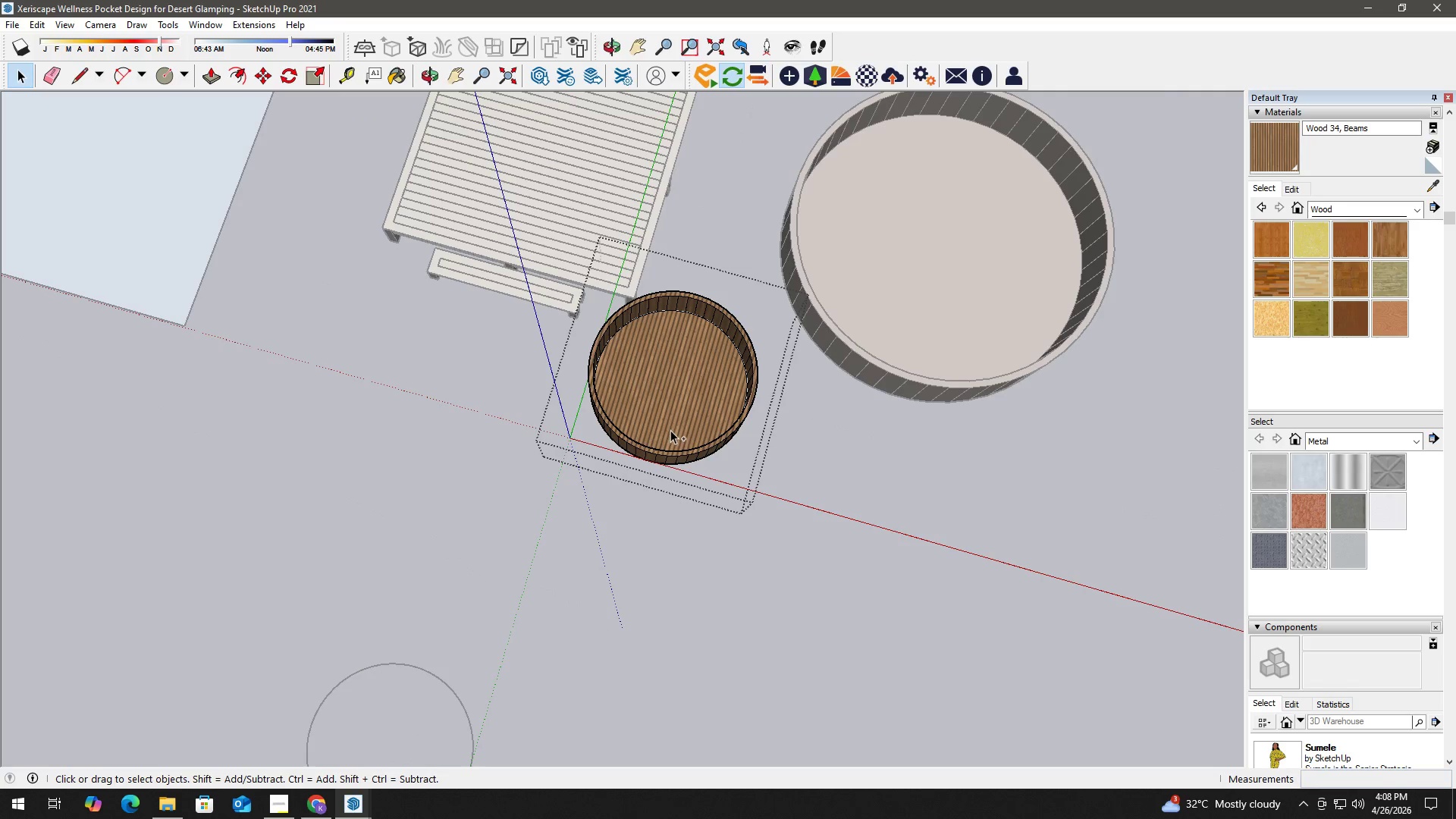 
key(Control+Z)
 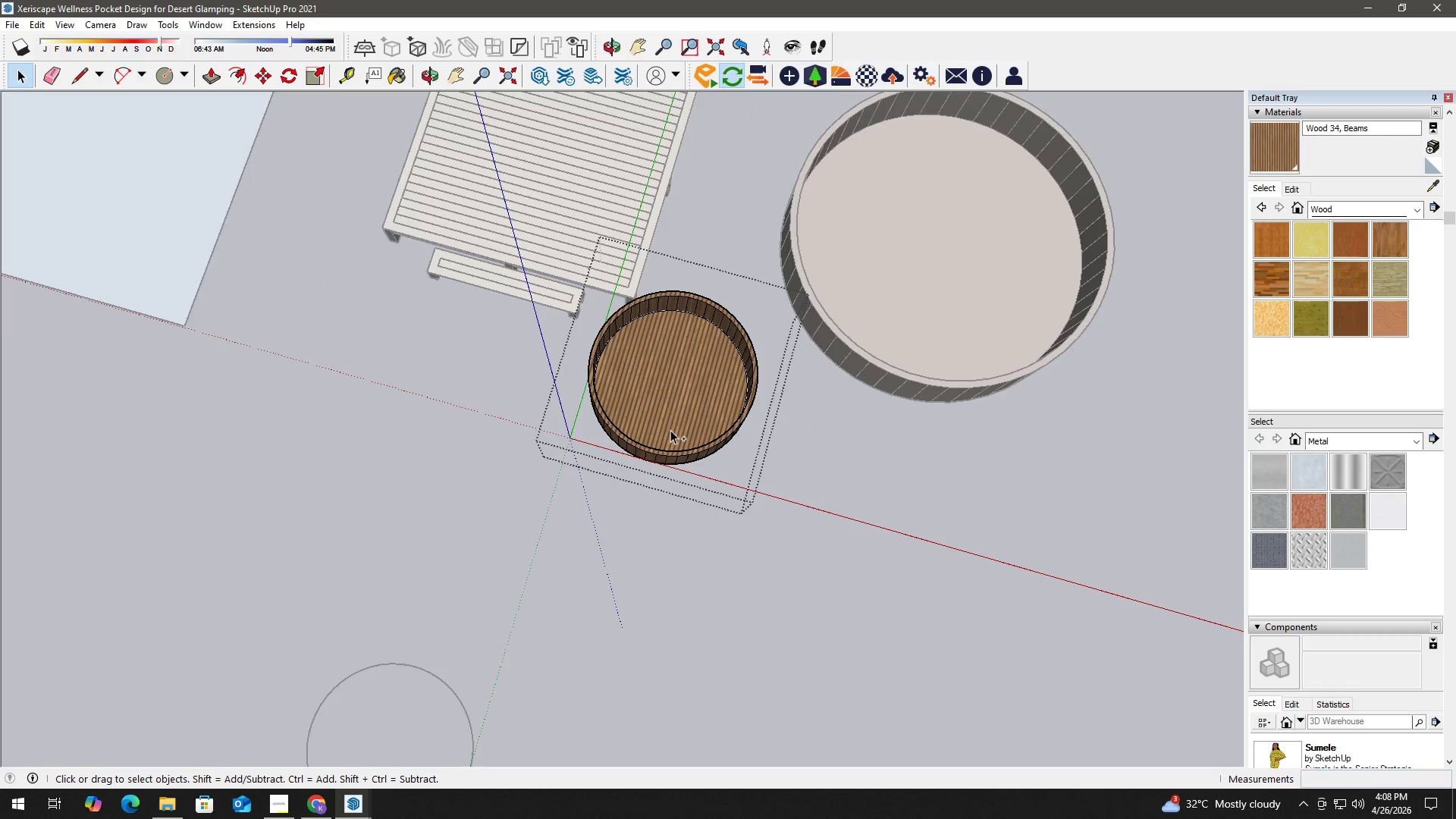 
key(Control+Z)
 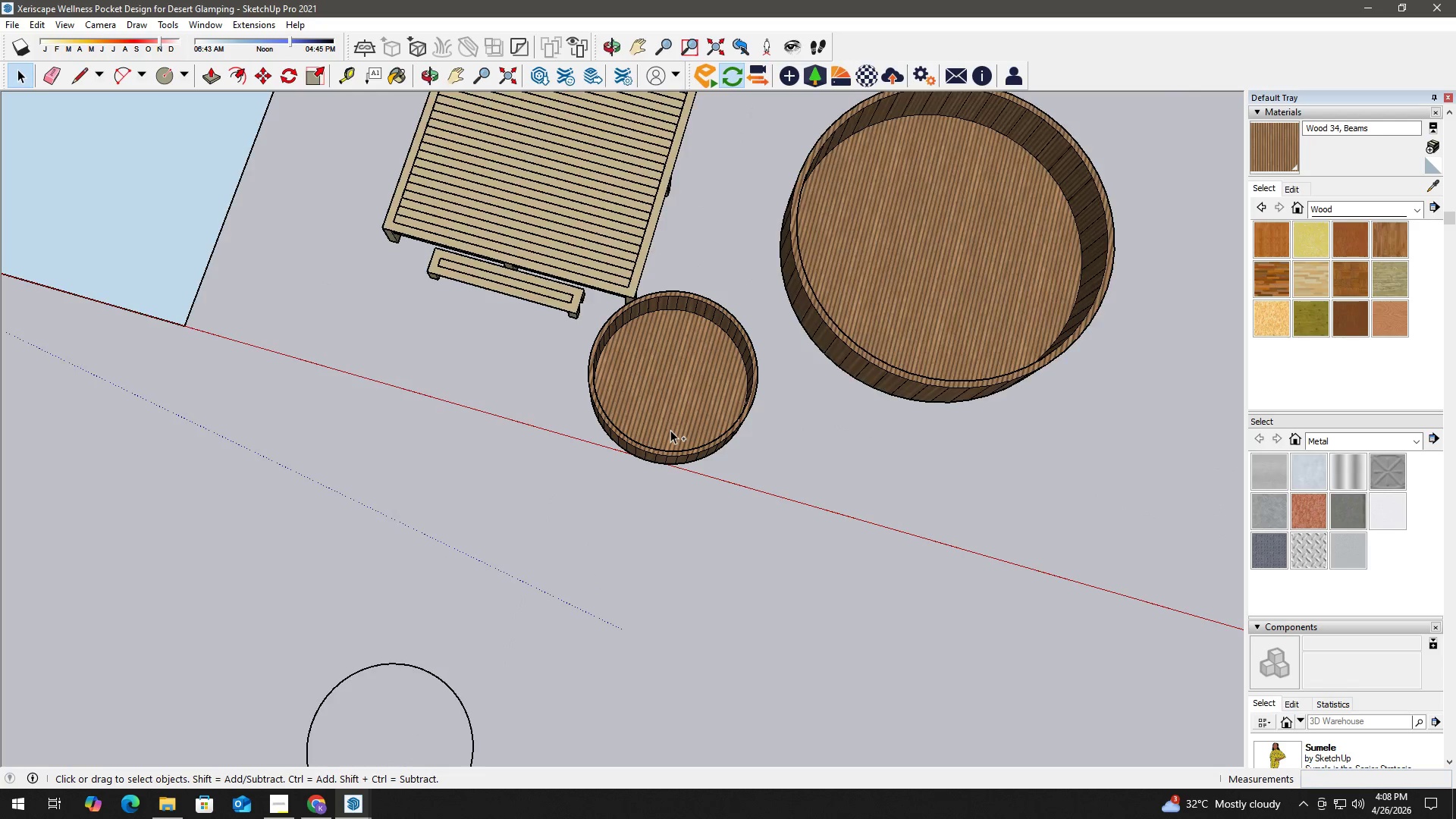 
key(Control+Z)
 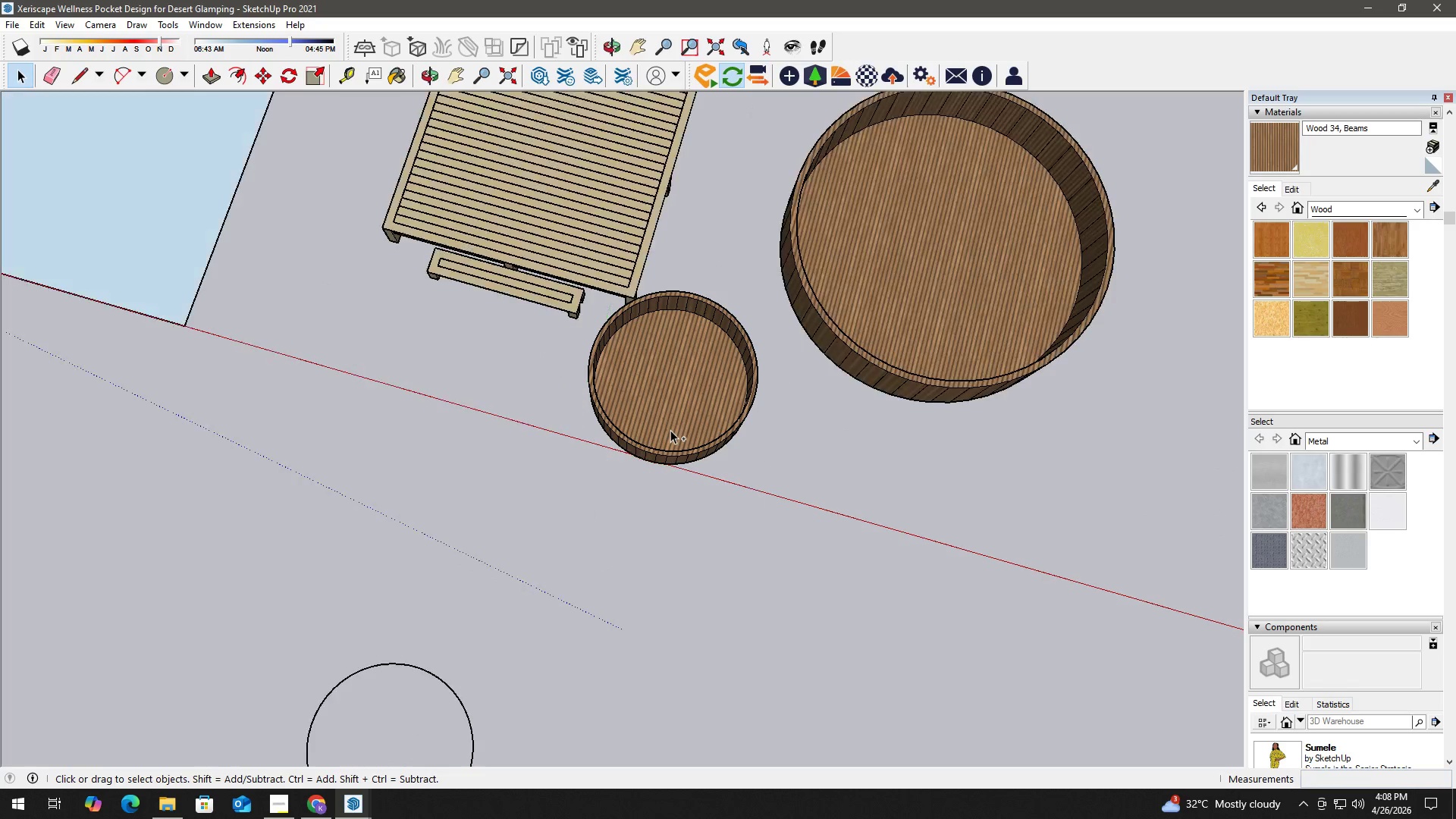 
key(Control+Z)
 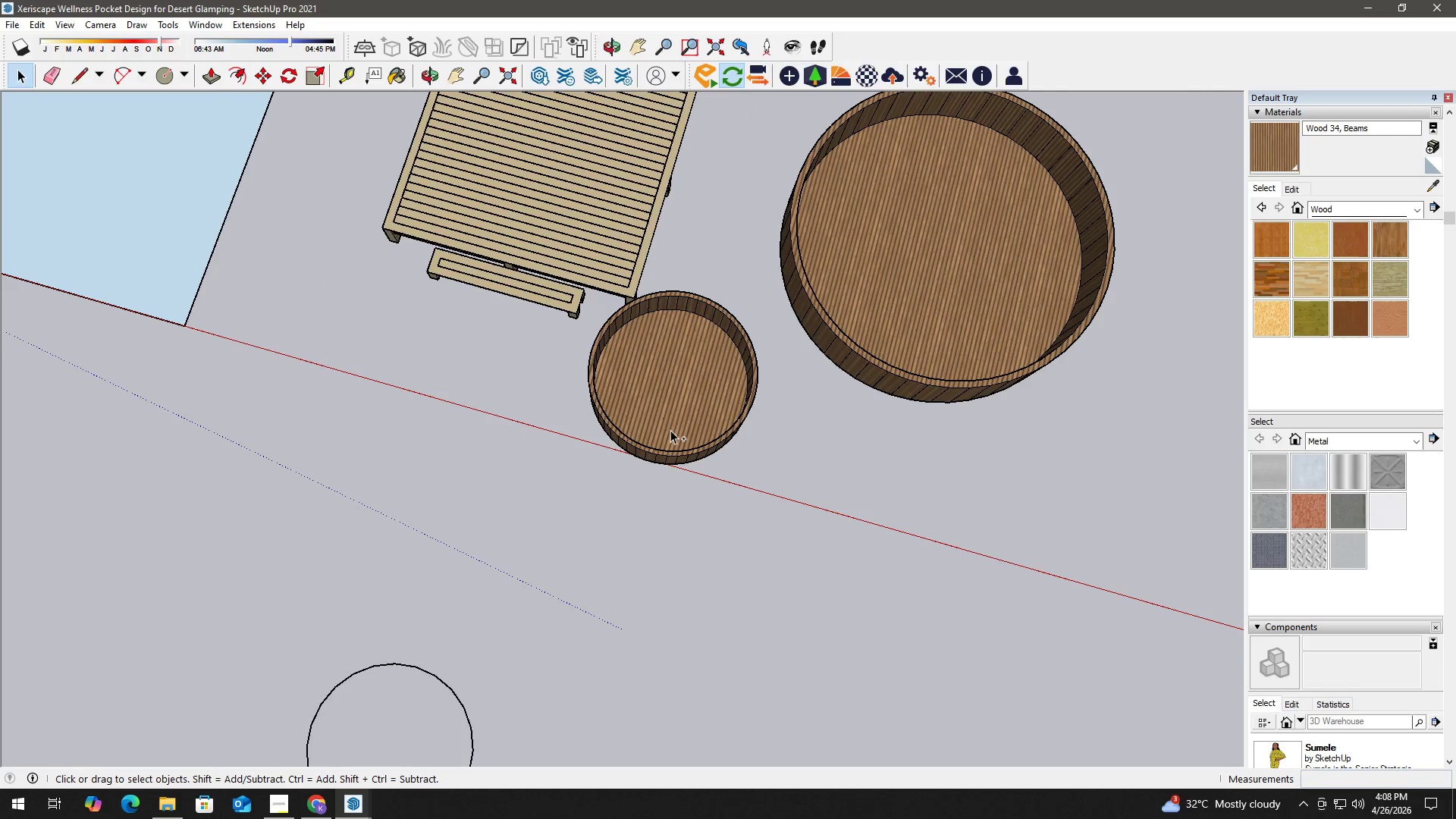 
key(Control+Z)
 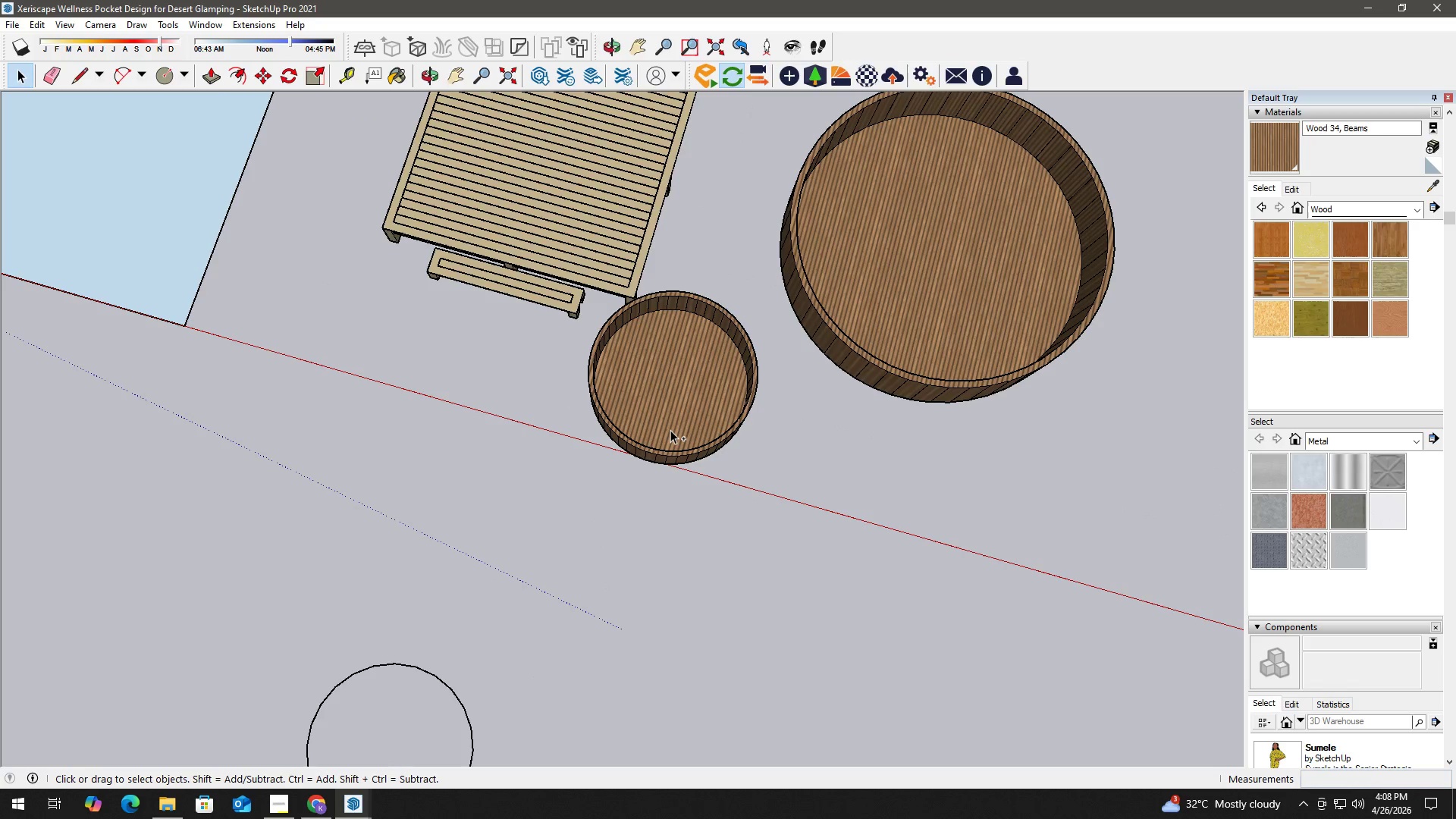 
key(Control+Z)
 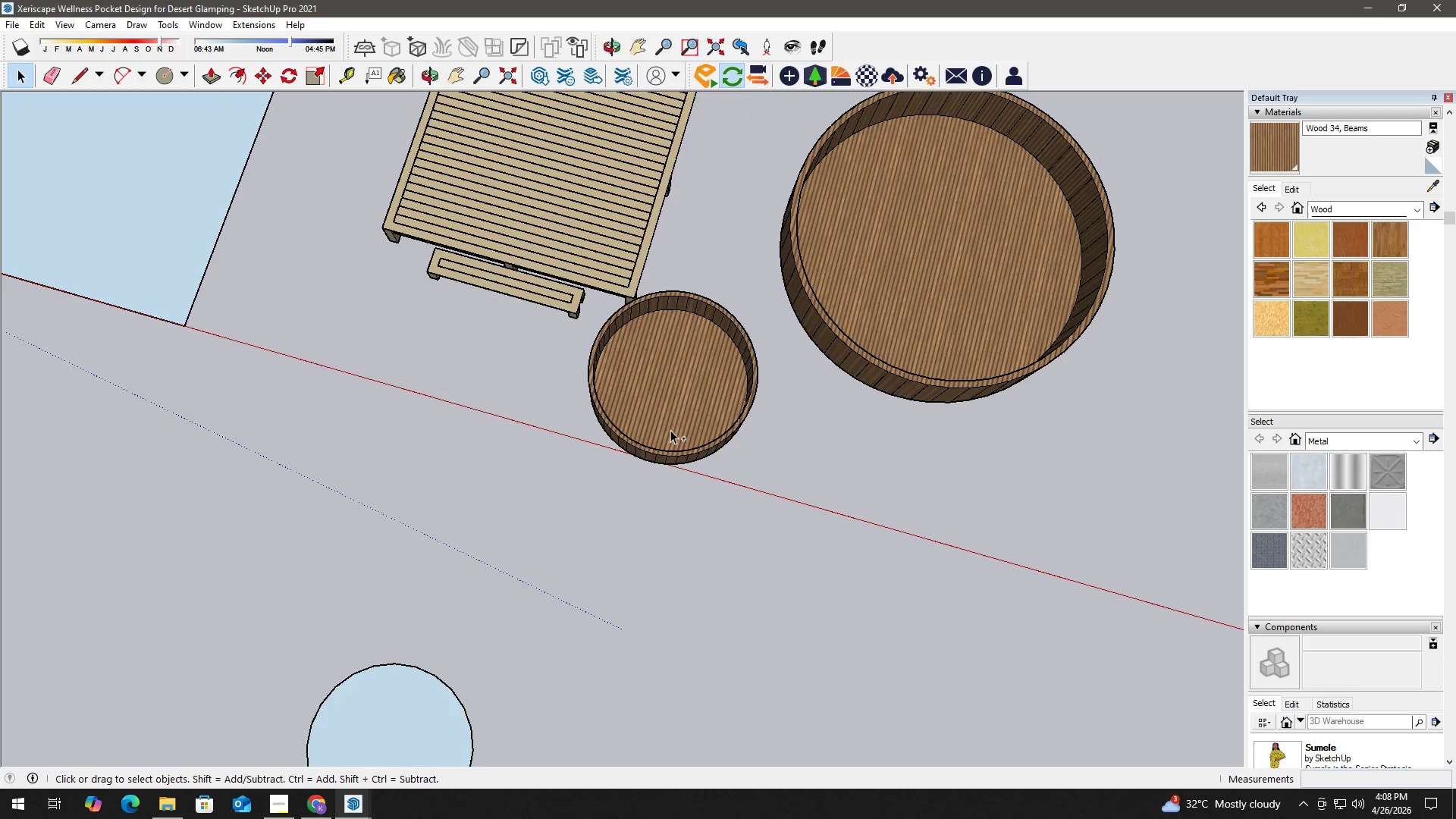 
key(Control+Z)
 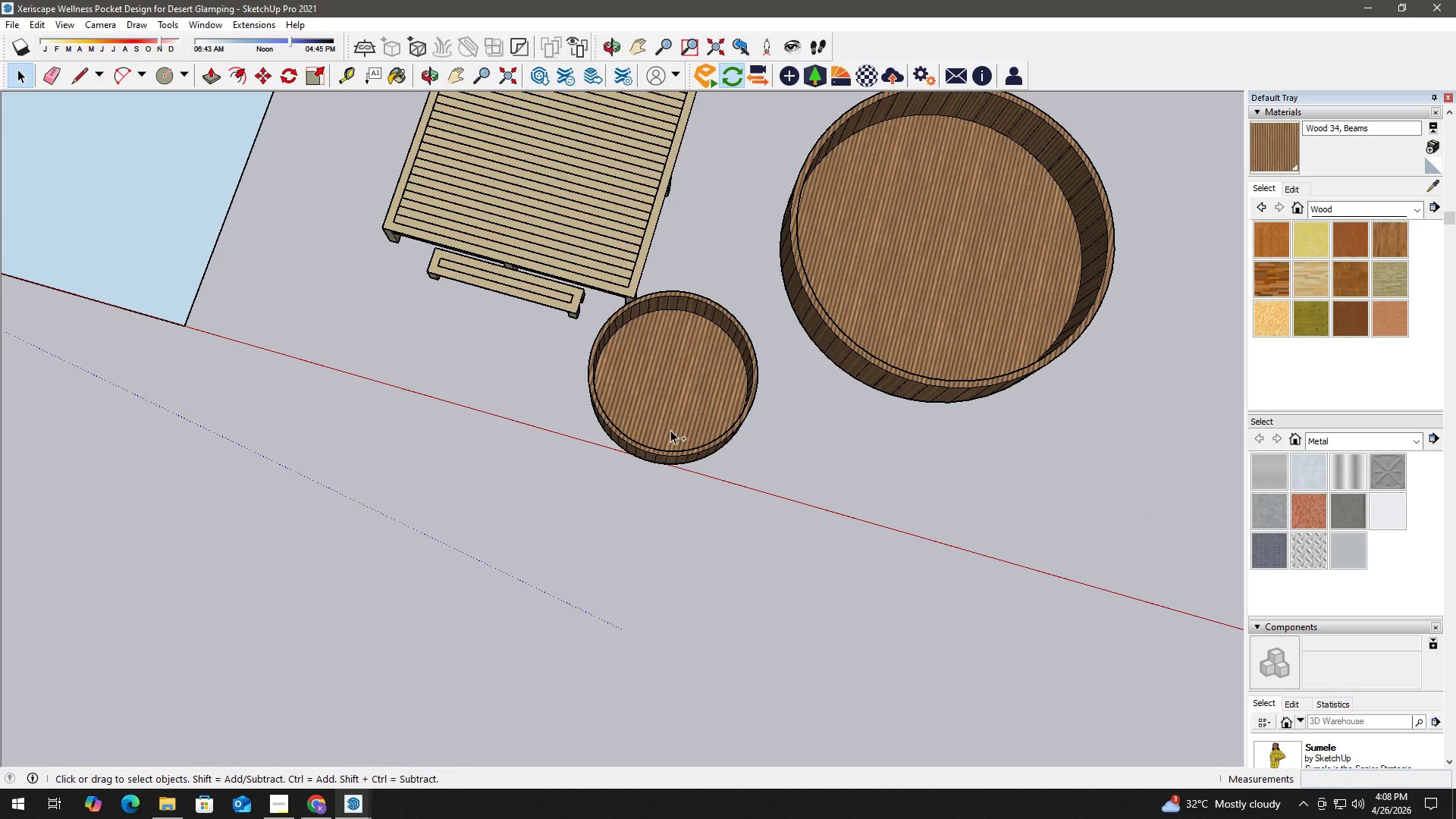 
key(Control+Z)
 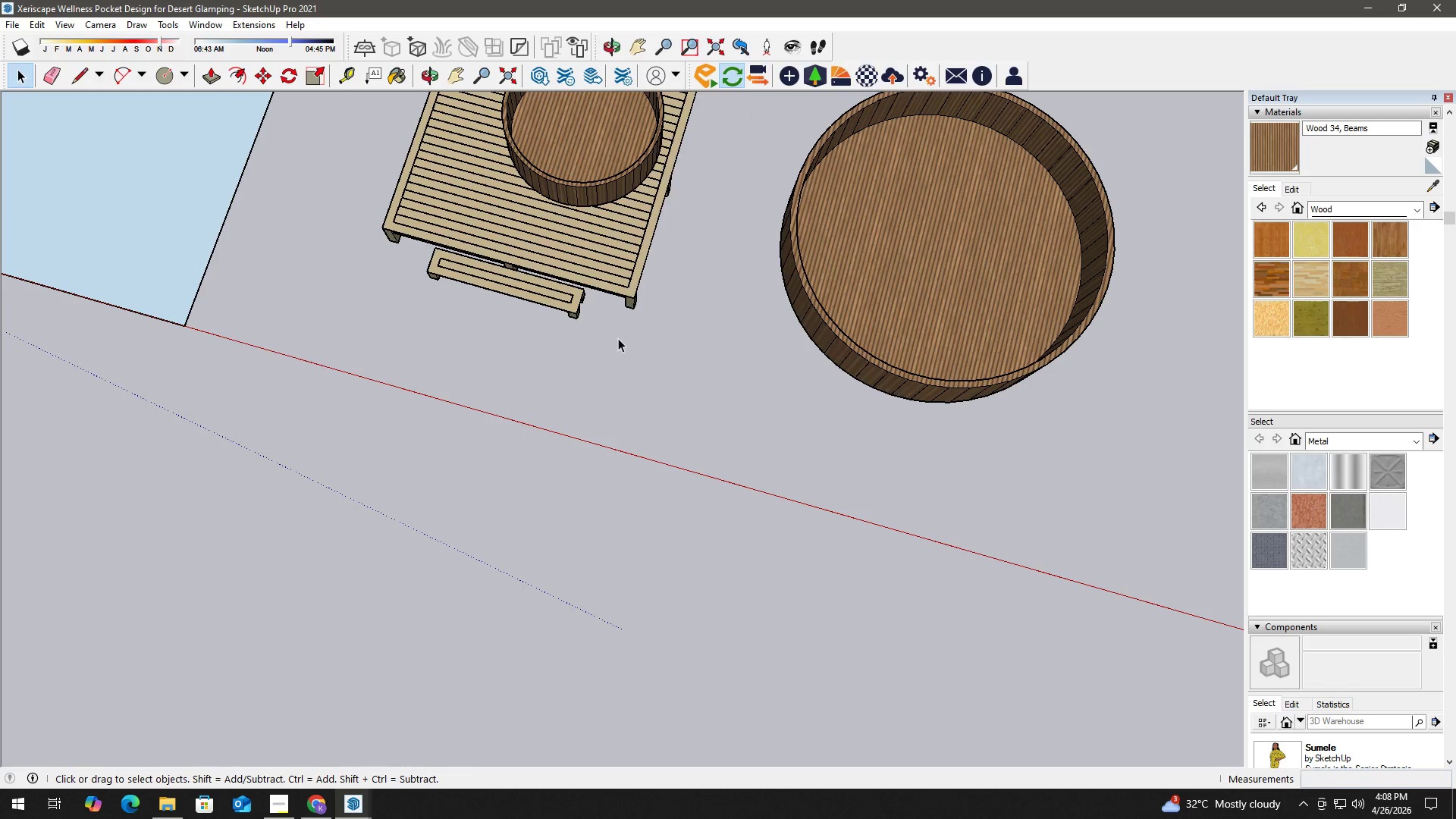 
left_click([541, 176])
 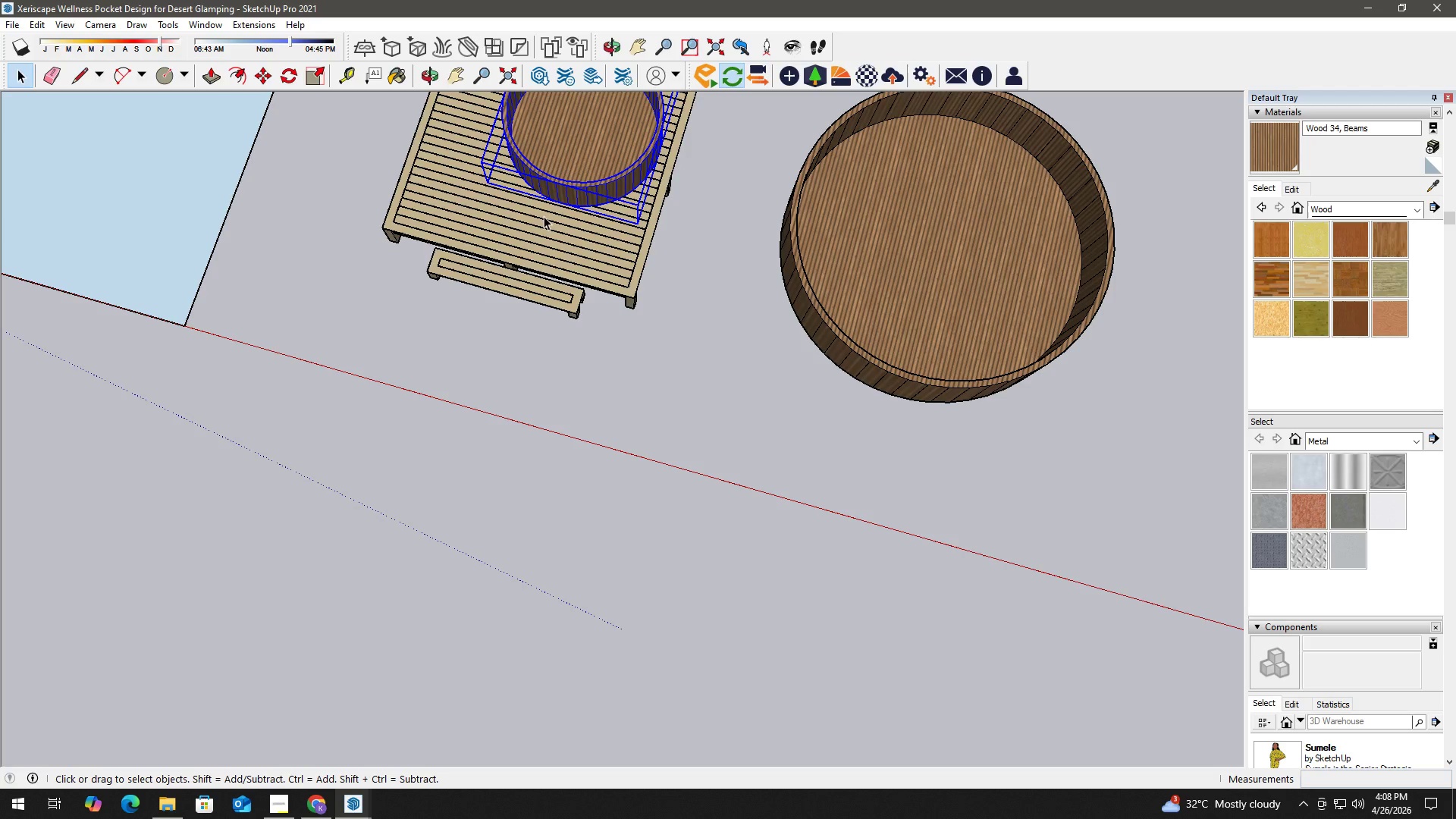 
key(Delete)
 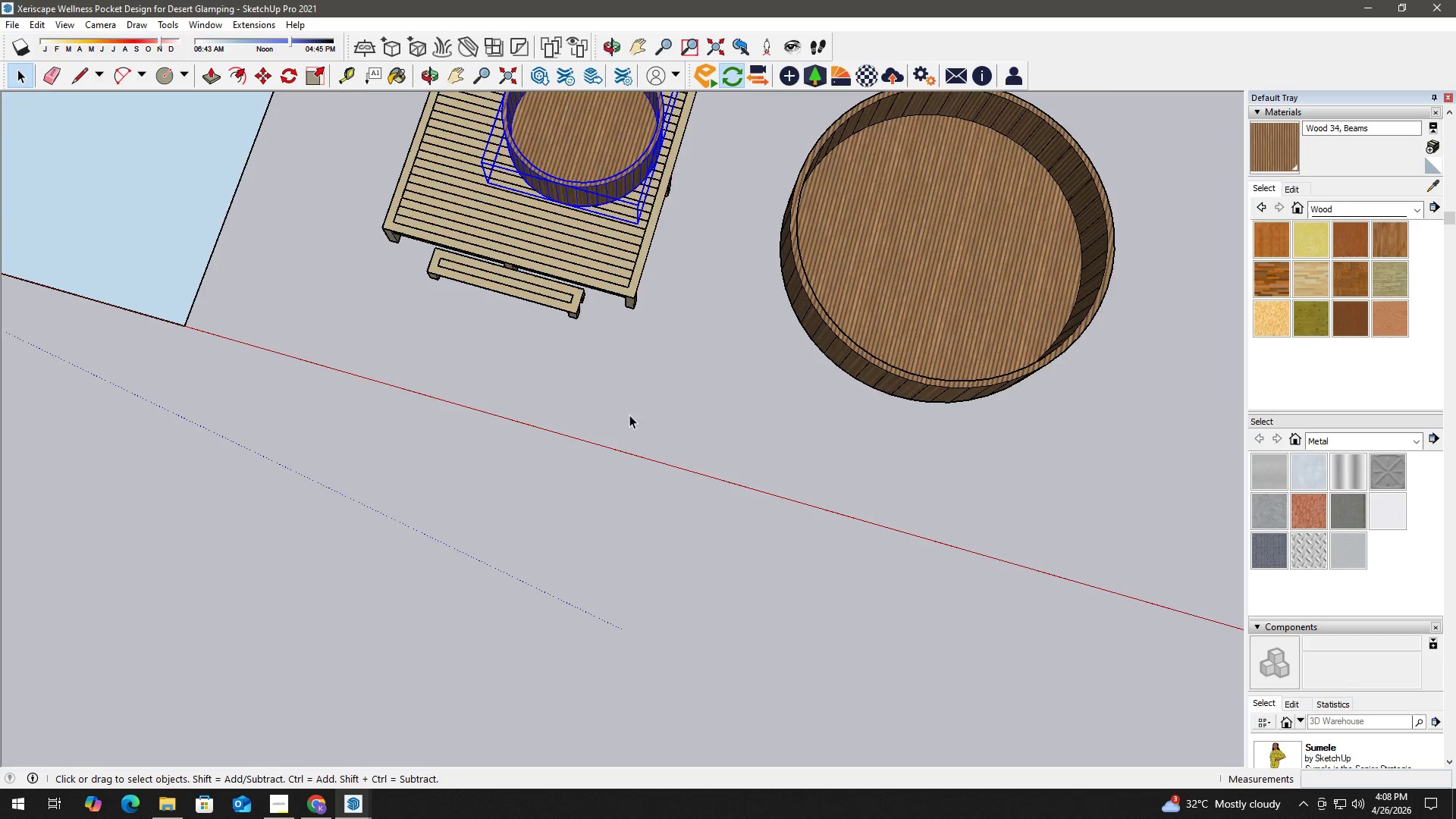 
scroll: coordinate [642, 439], scroll_direction: down, amount: 2.0
 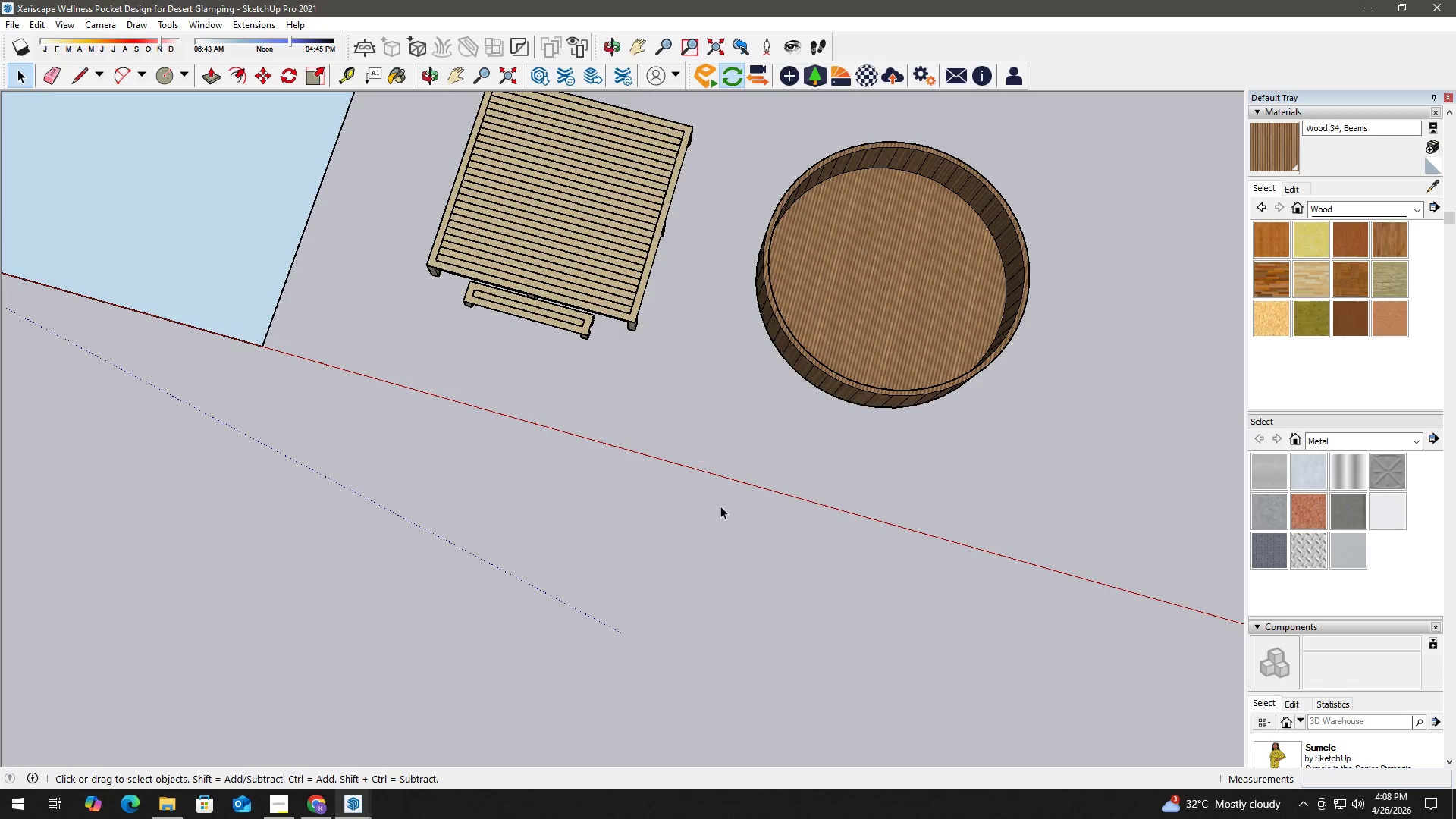 
key(C)
 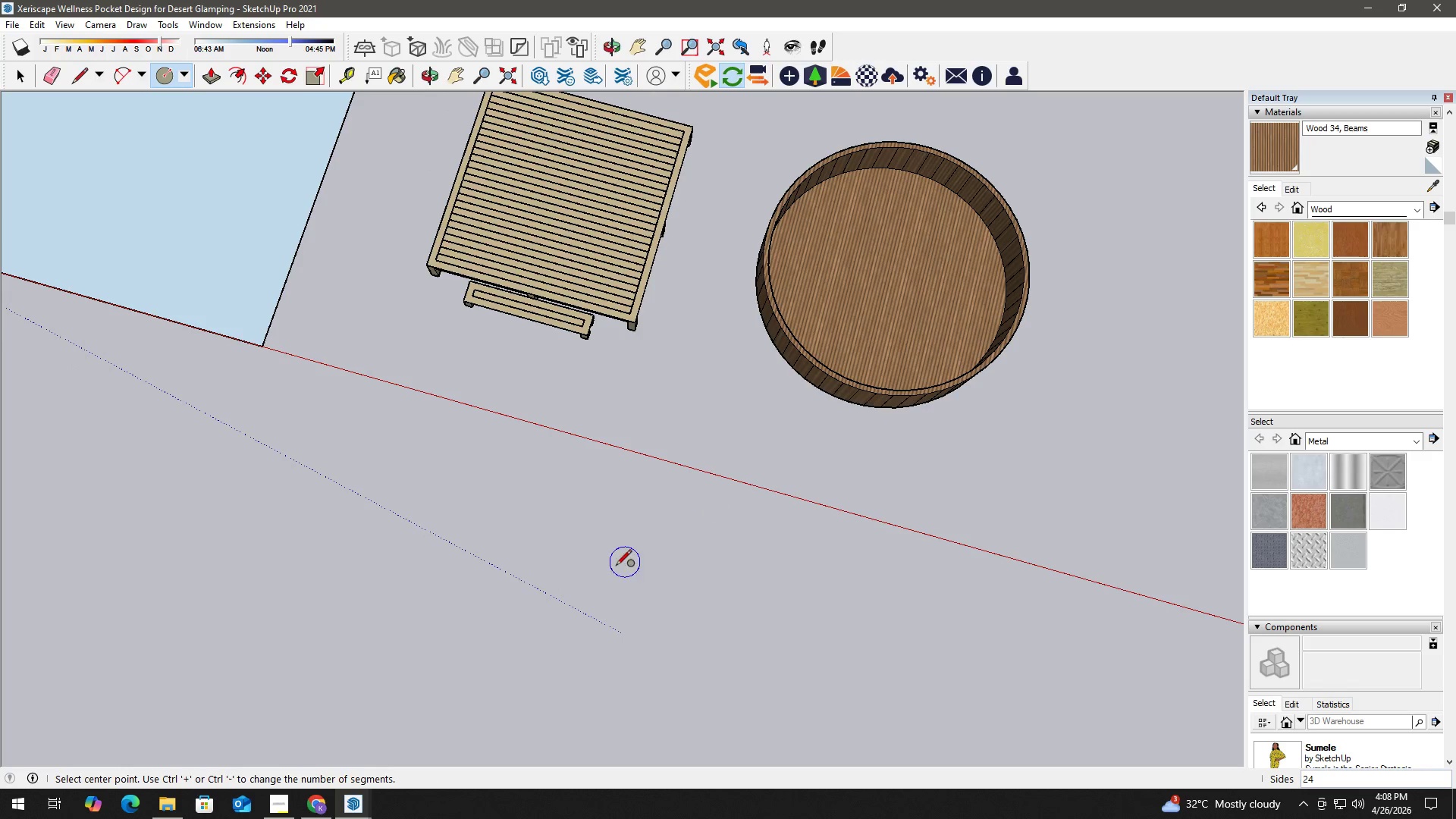 
left_click([612, 568])
 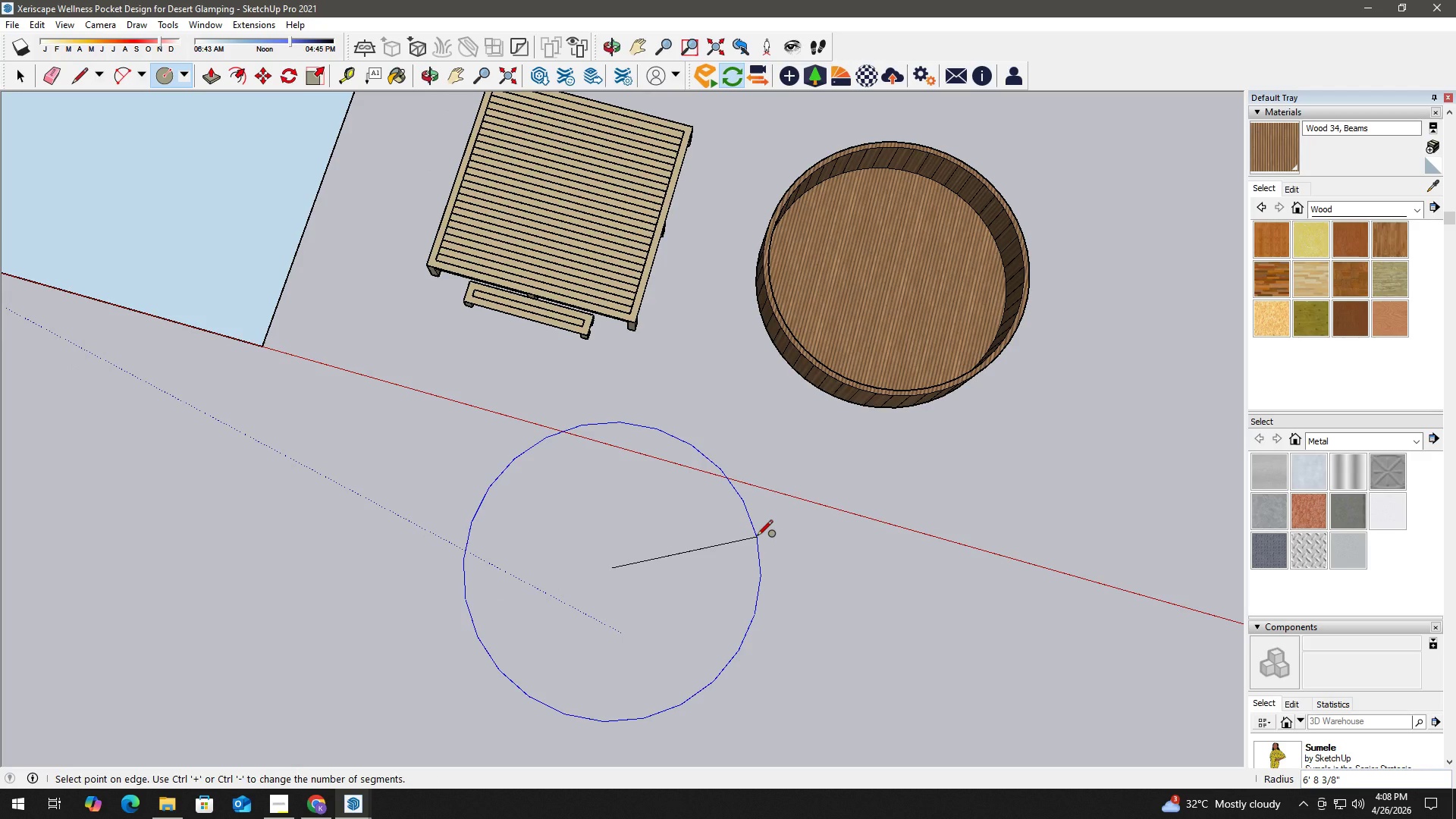 
key(Numpad3)
 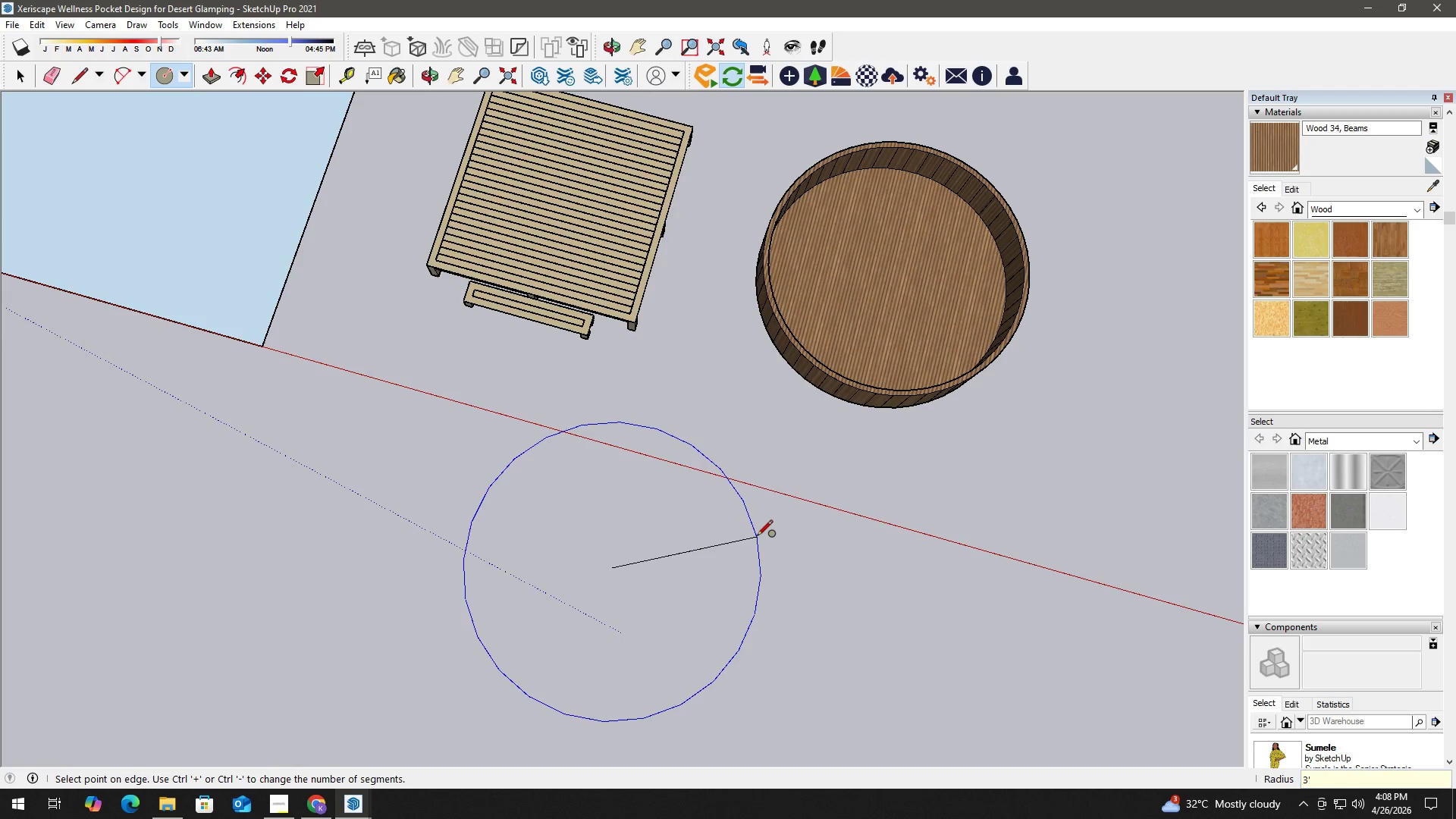 
key(Quote)
 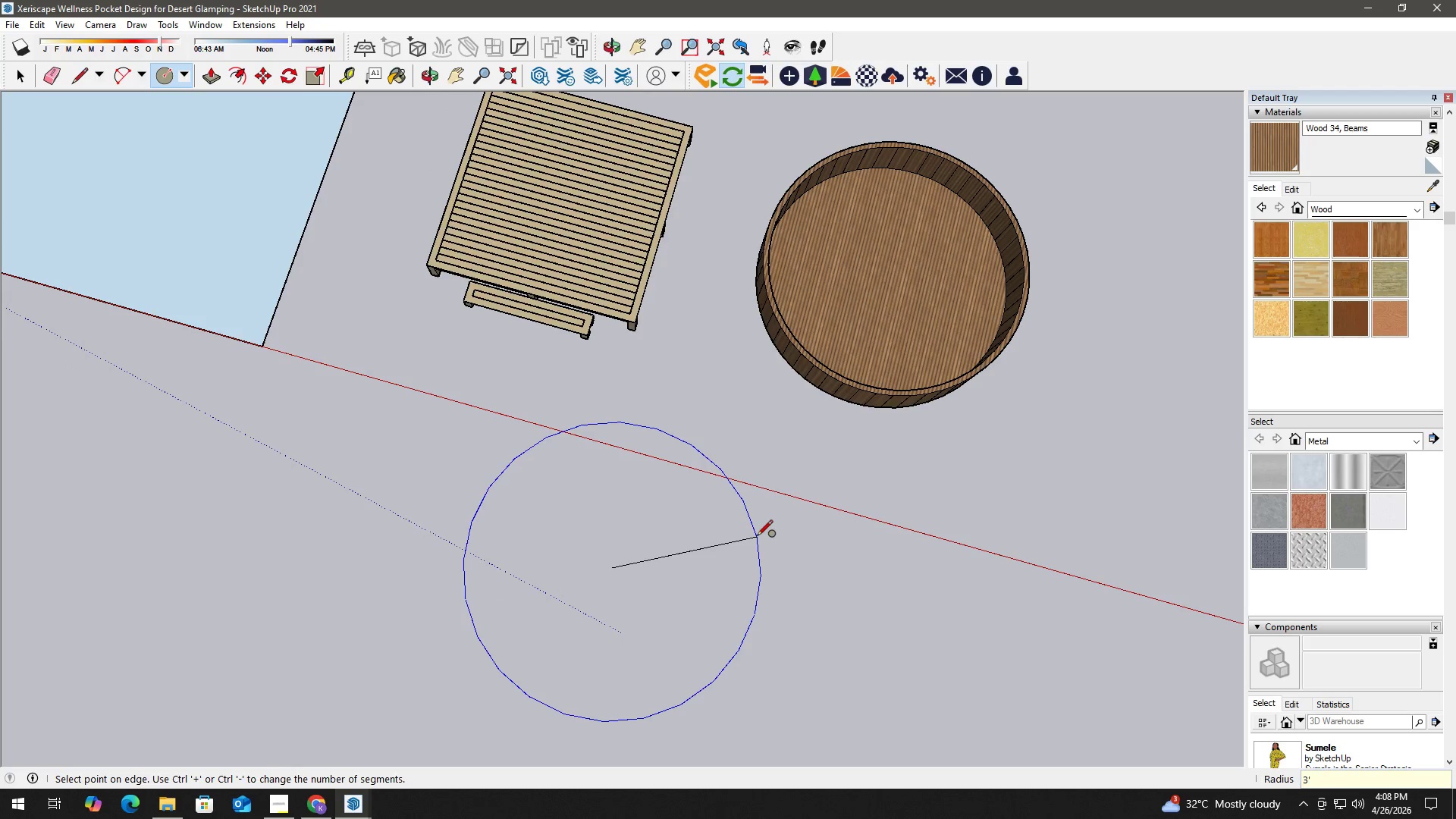 
key(NumpadEnter)
 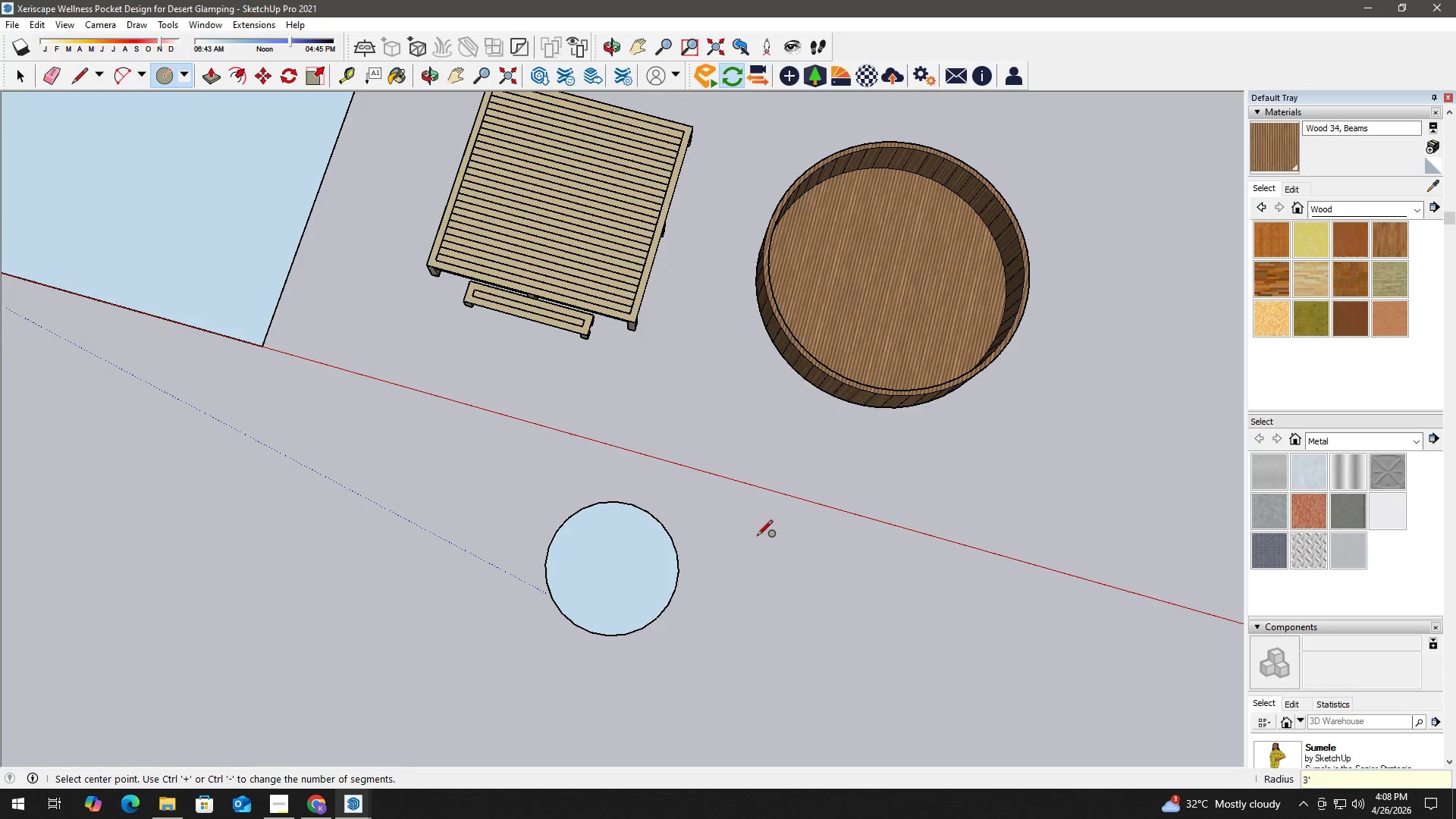 
key(Space)
 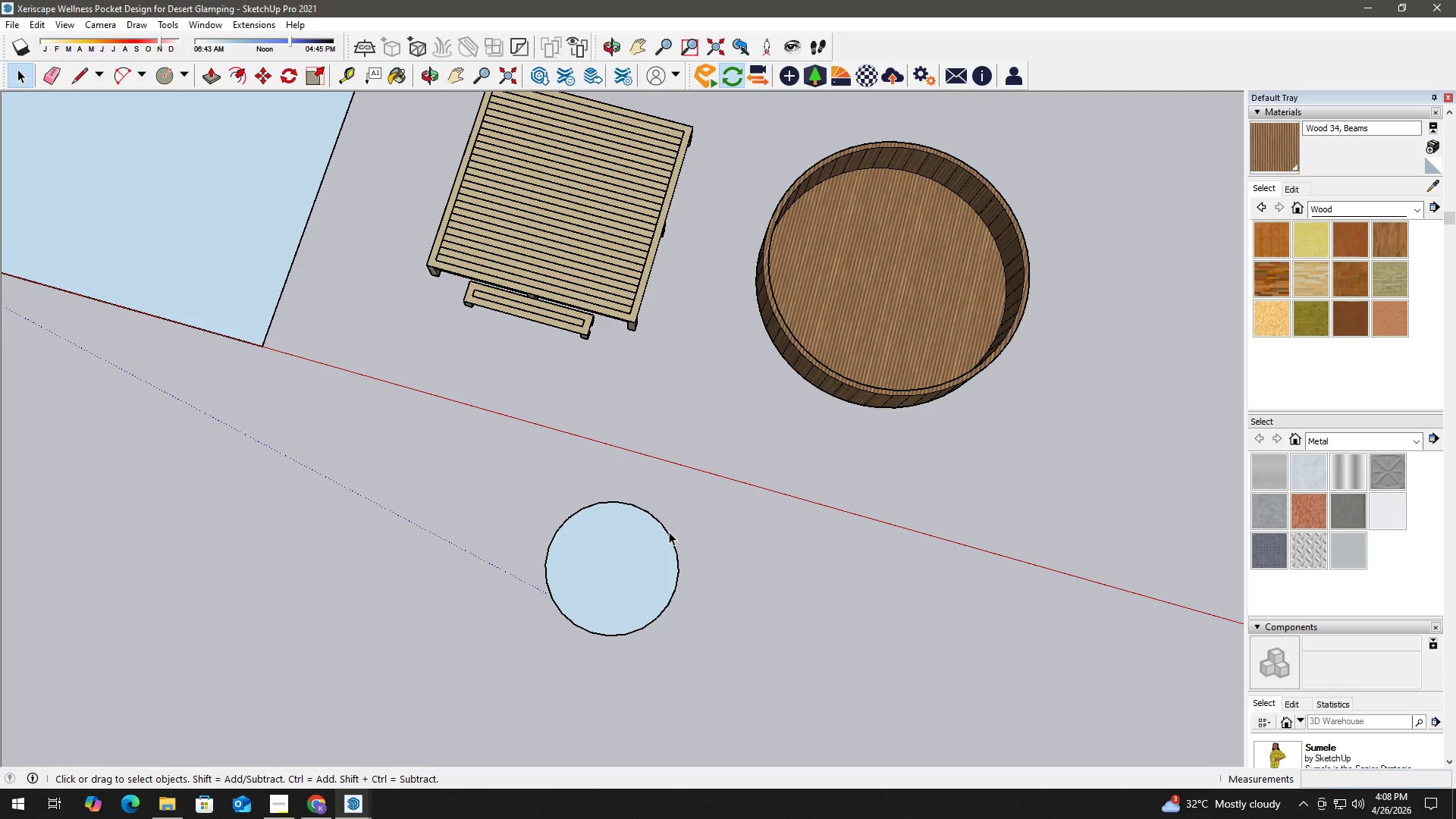 
left_click([667, 533])
 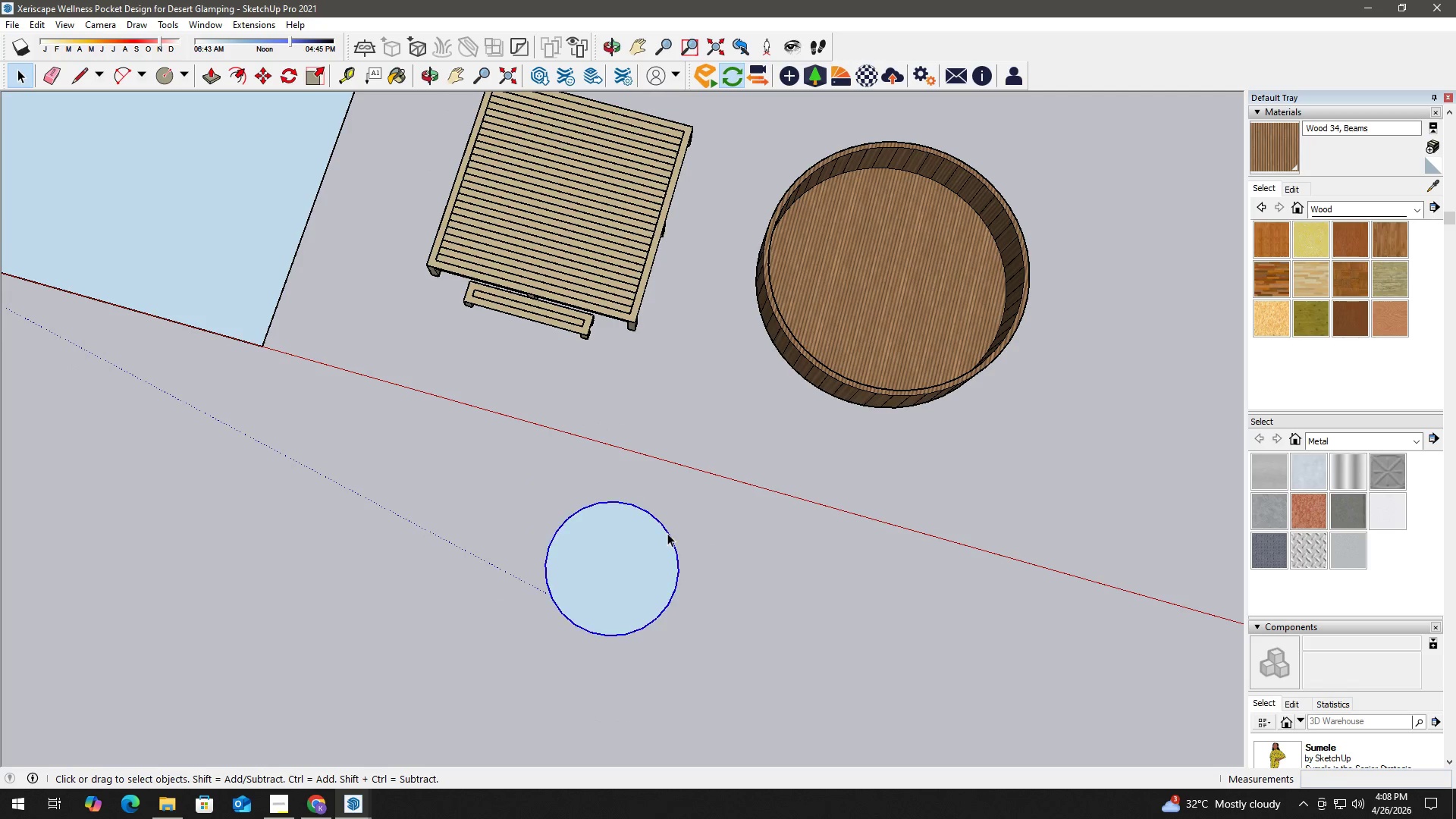 
right_click([667, 533])
 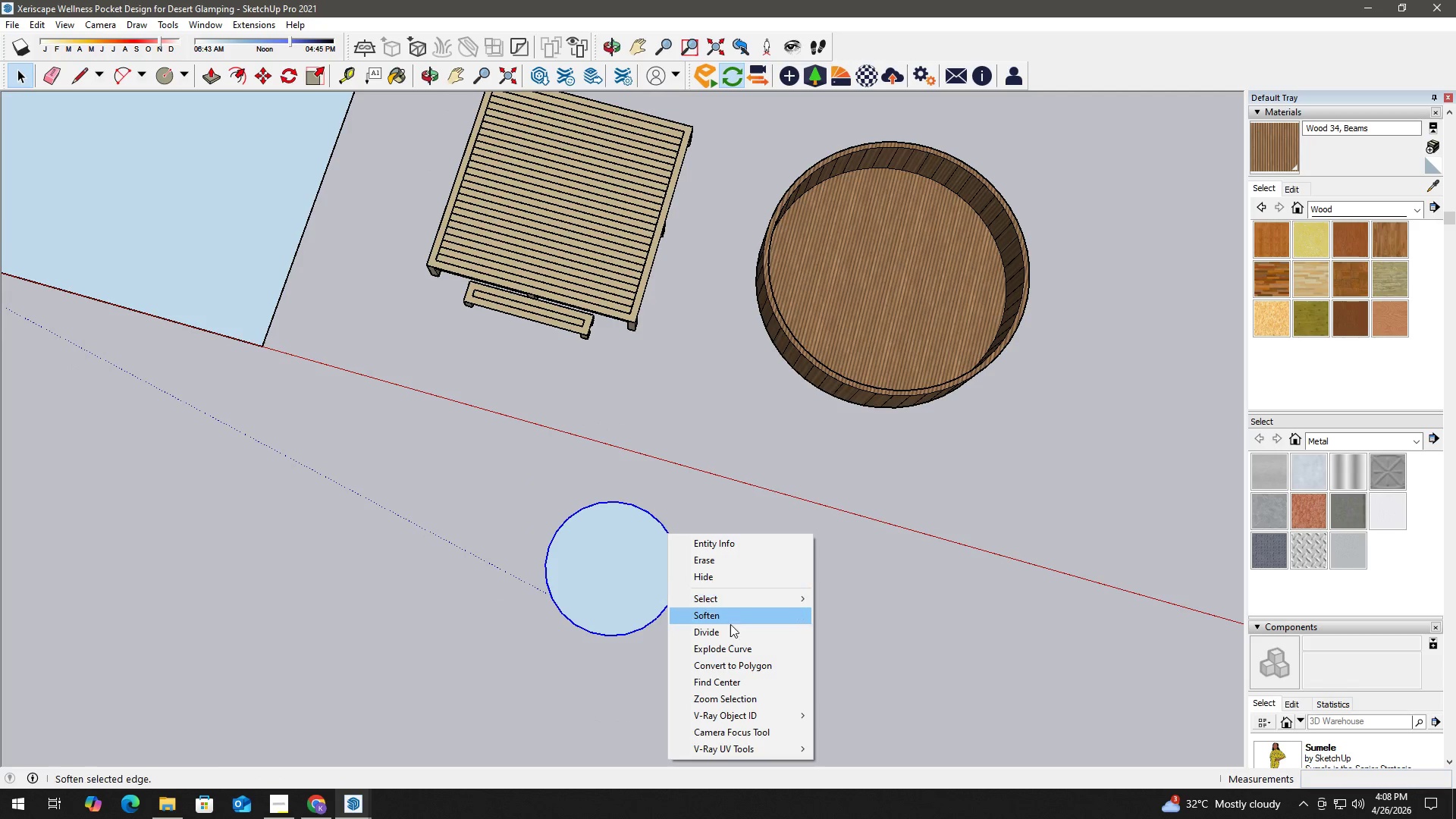 
left_click([732, 630])
 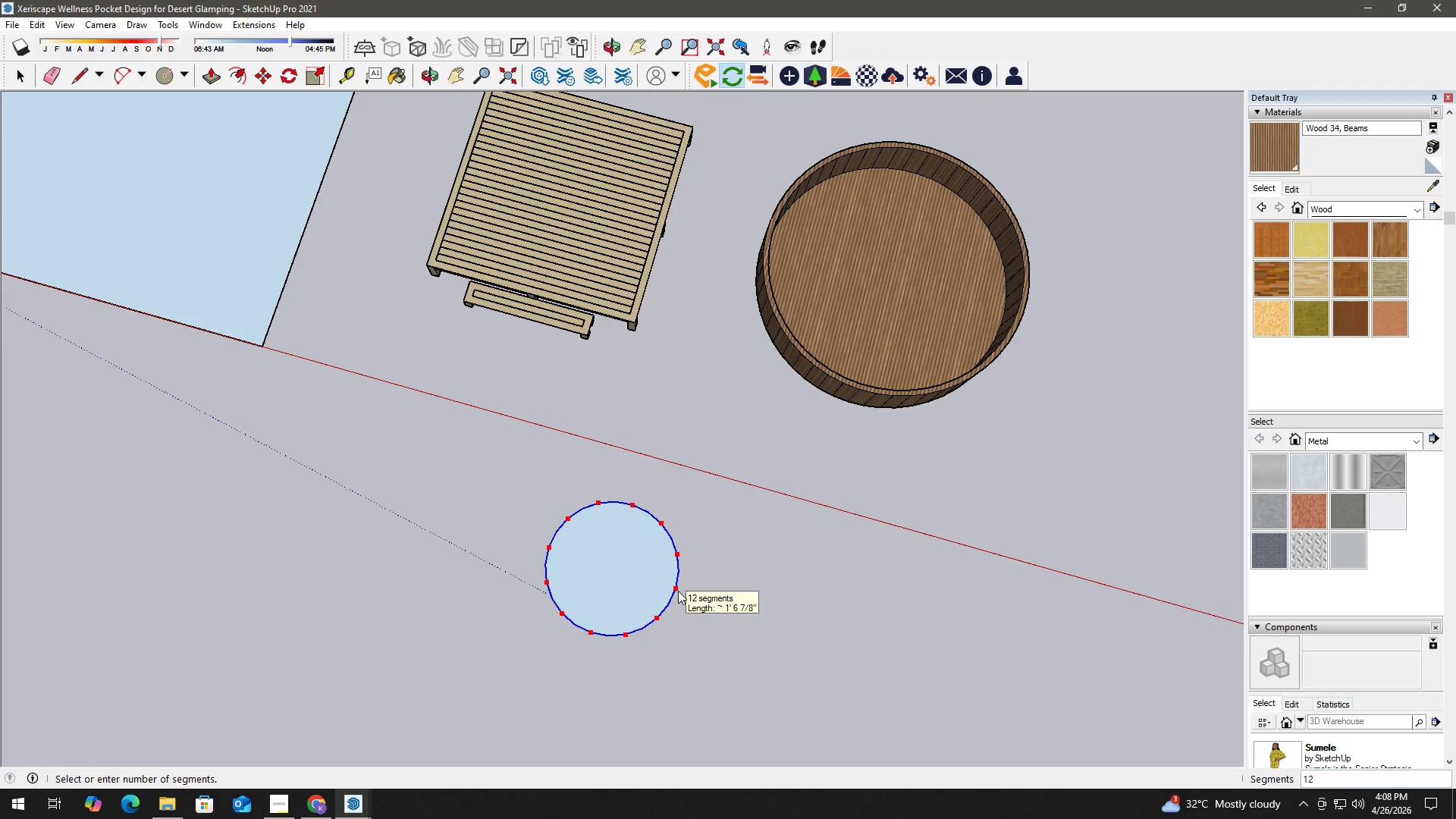 
key(Numpad5)
 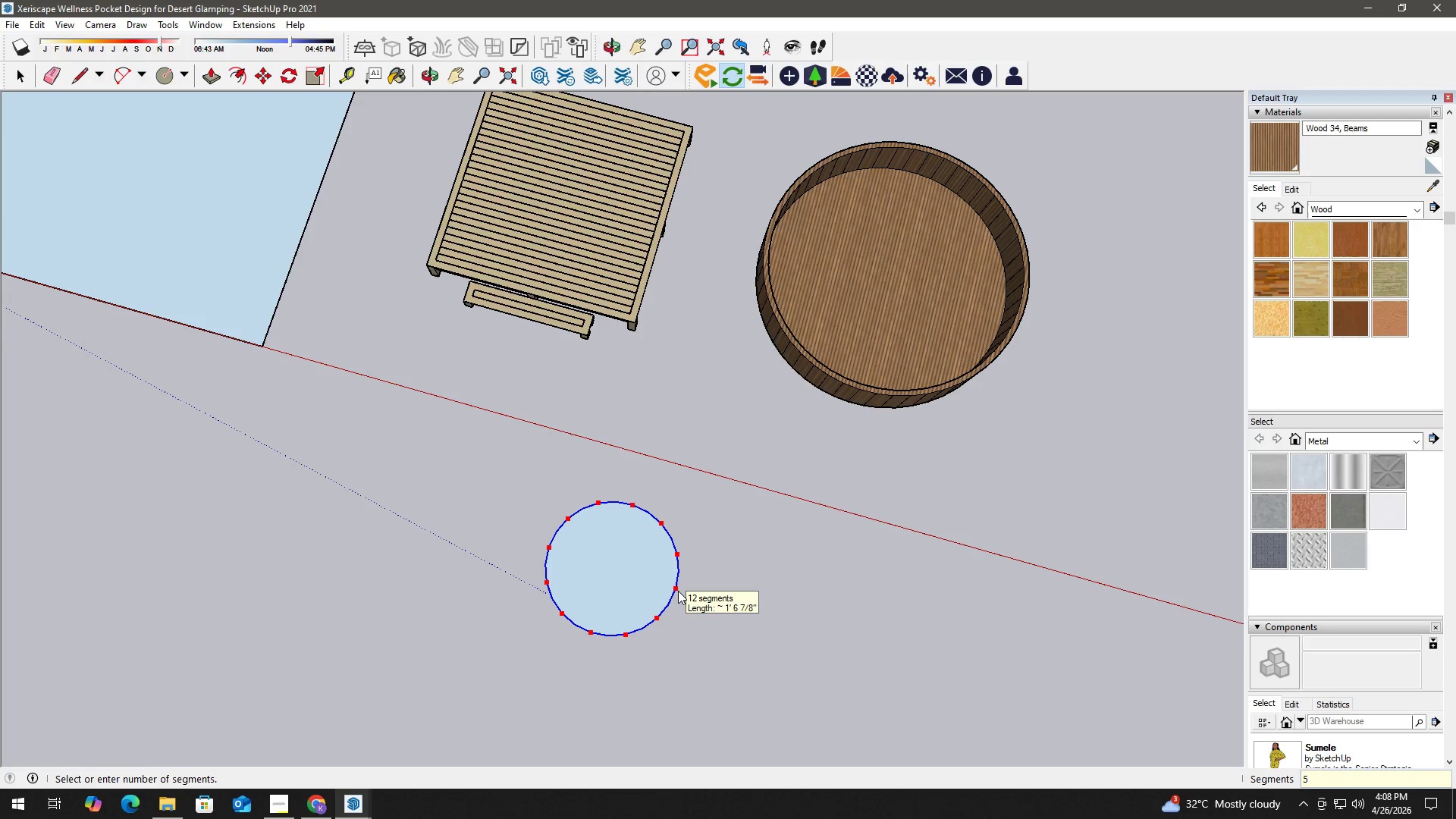 
key(Numpad0)
 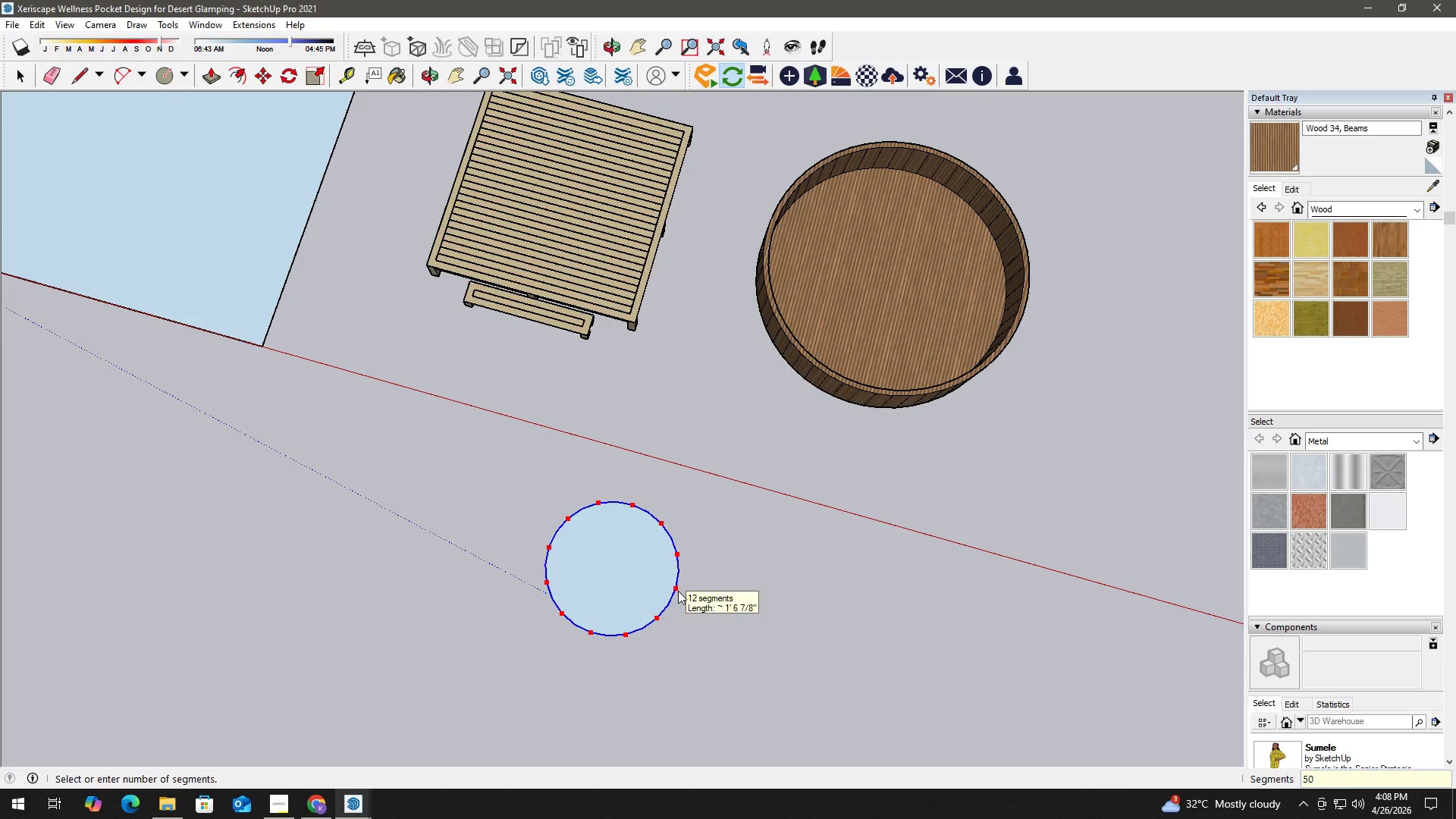 
key(NumpadEnter)
 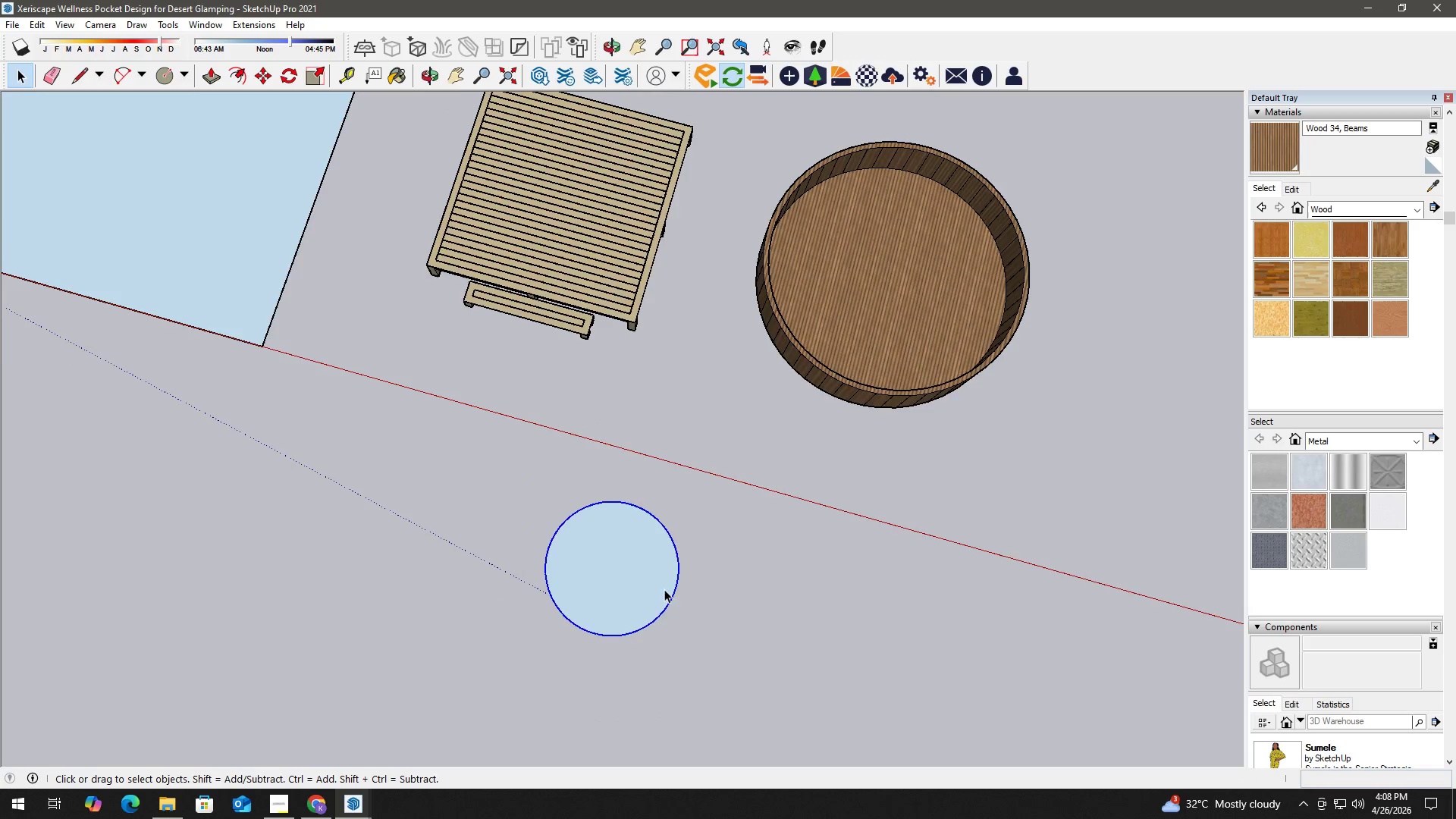 
scroll: coordinate [645, 576], scroll_direction: up, amount: 1.0
 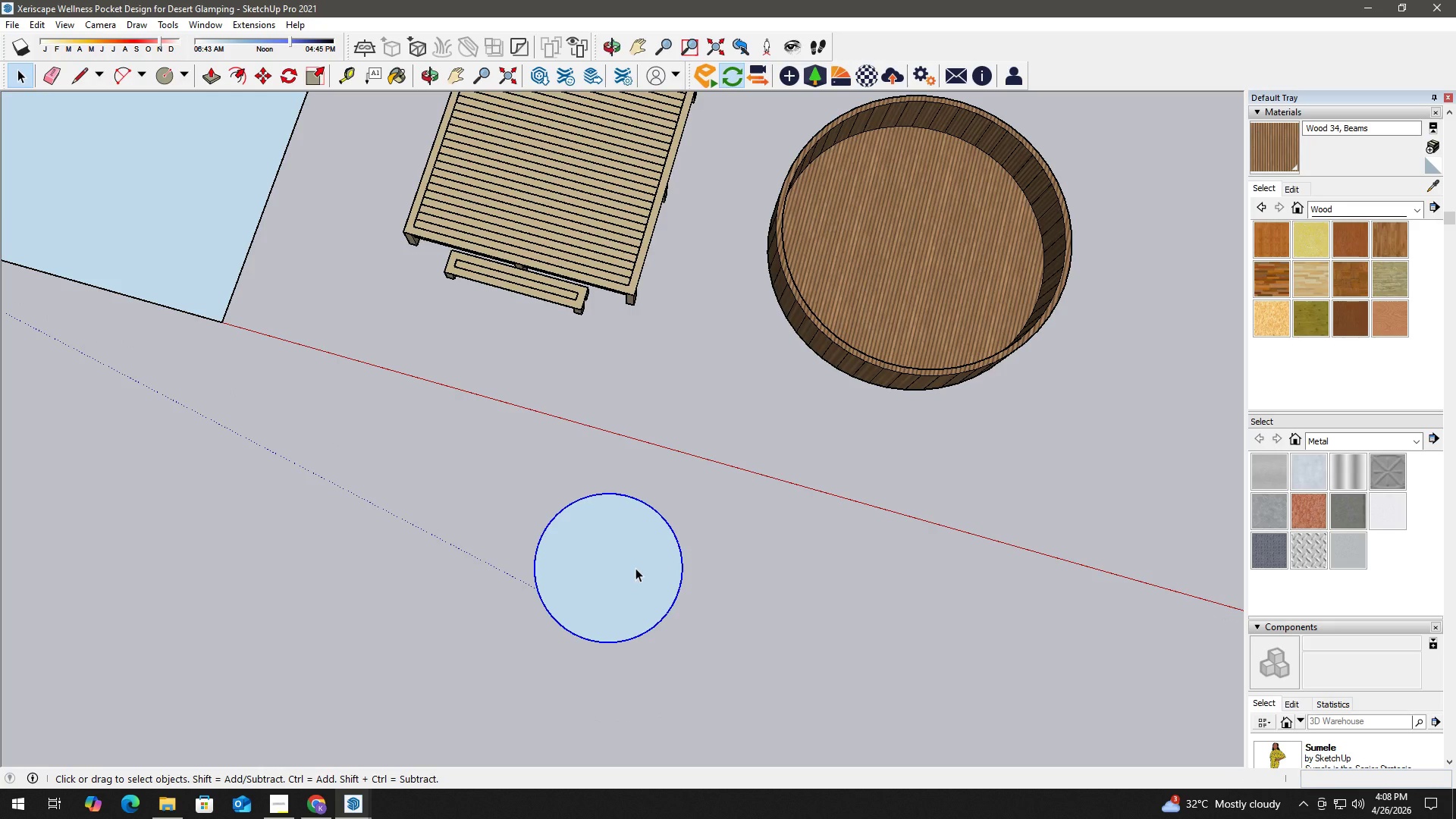 
key(M)
 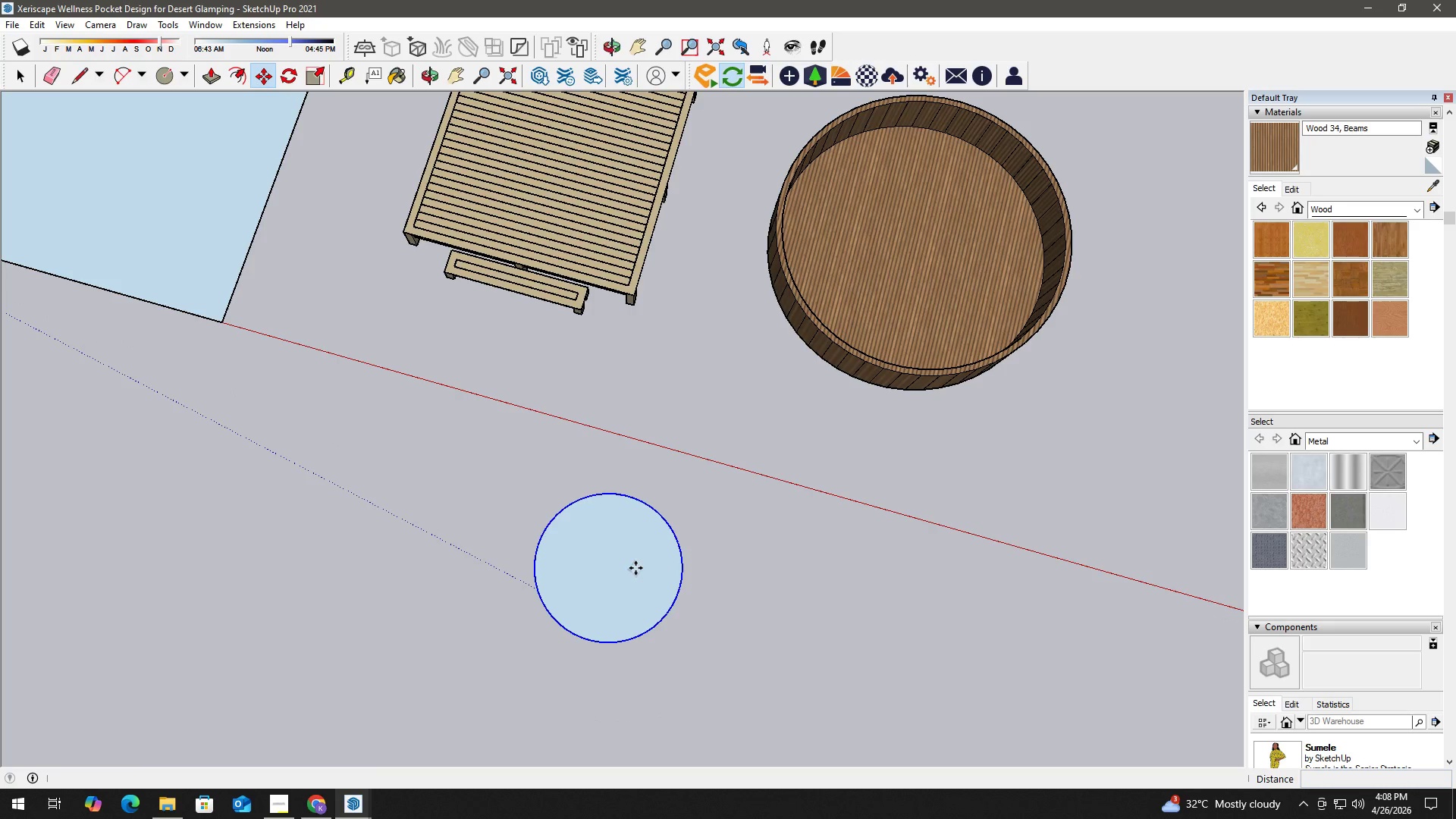 
left_click([635, 568])
 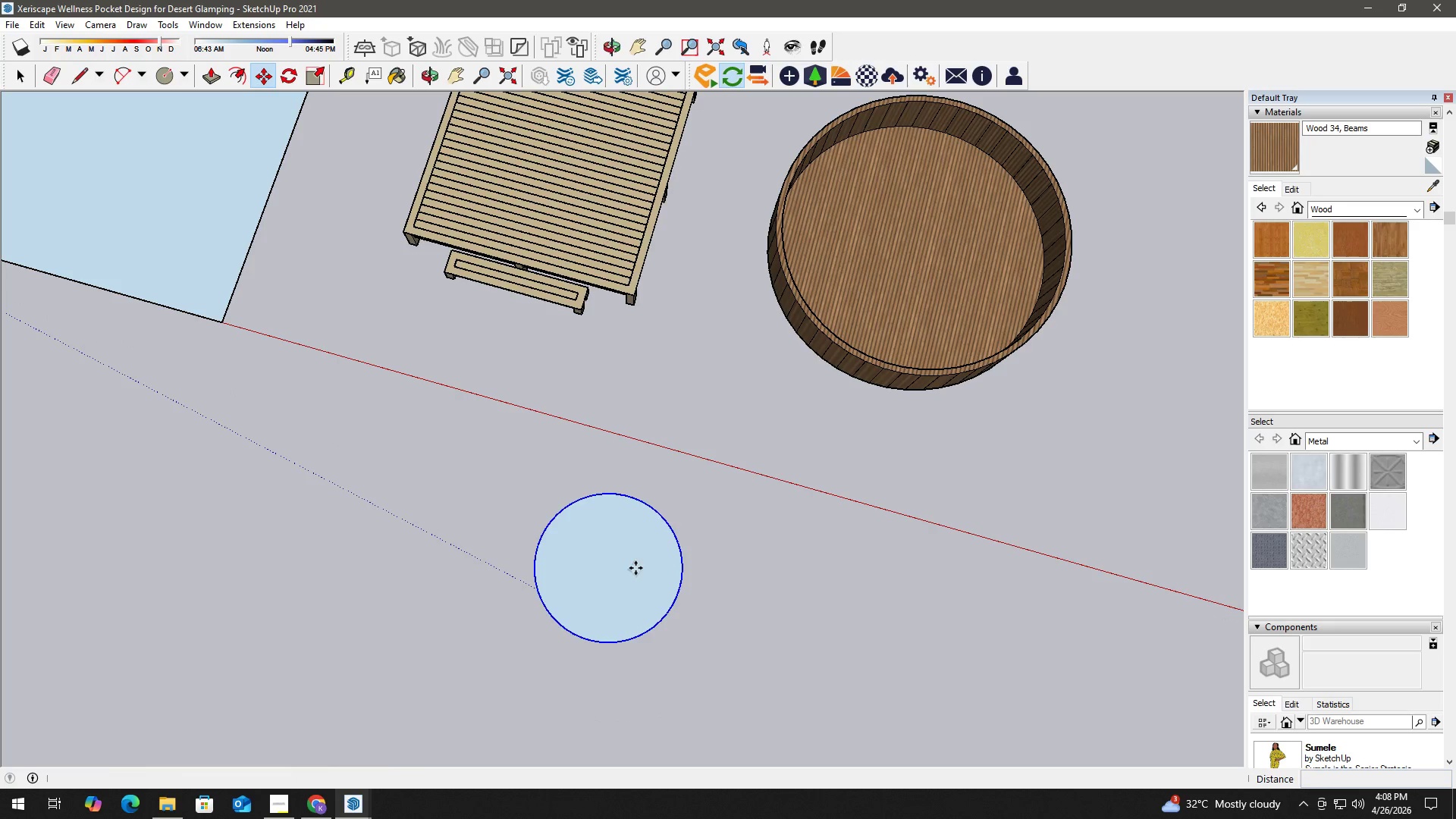 
key(Control+ControlLeft)
 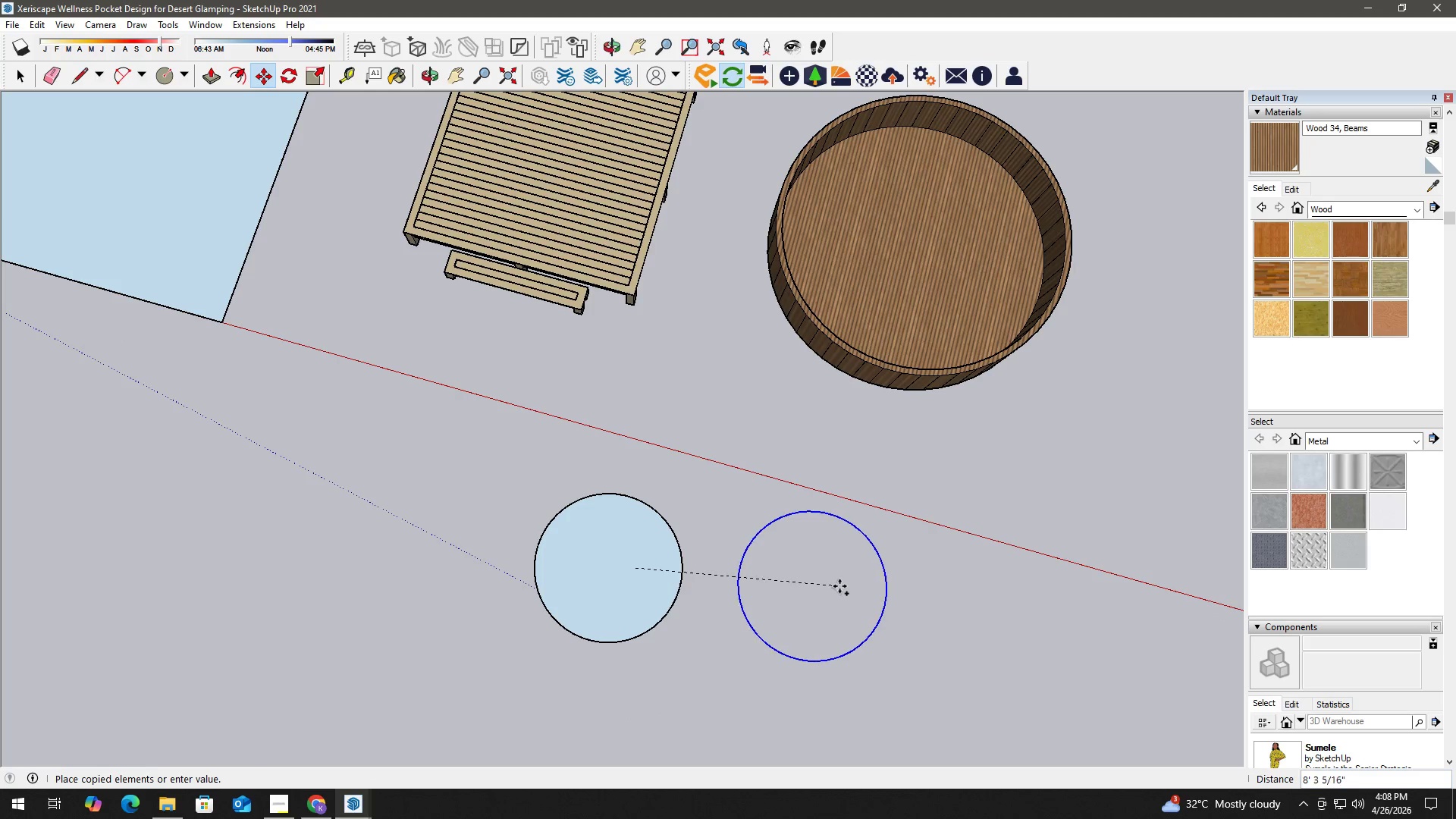 
left_click([839, 586])
 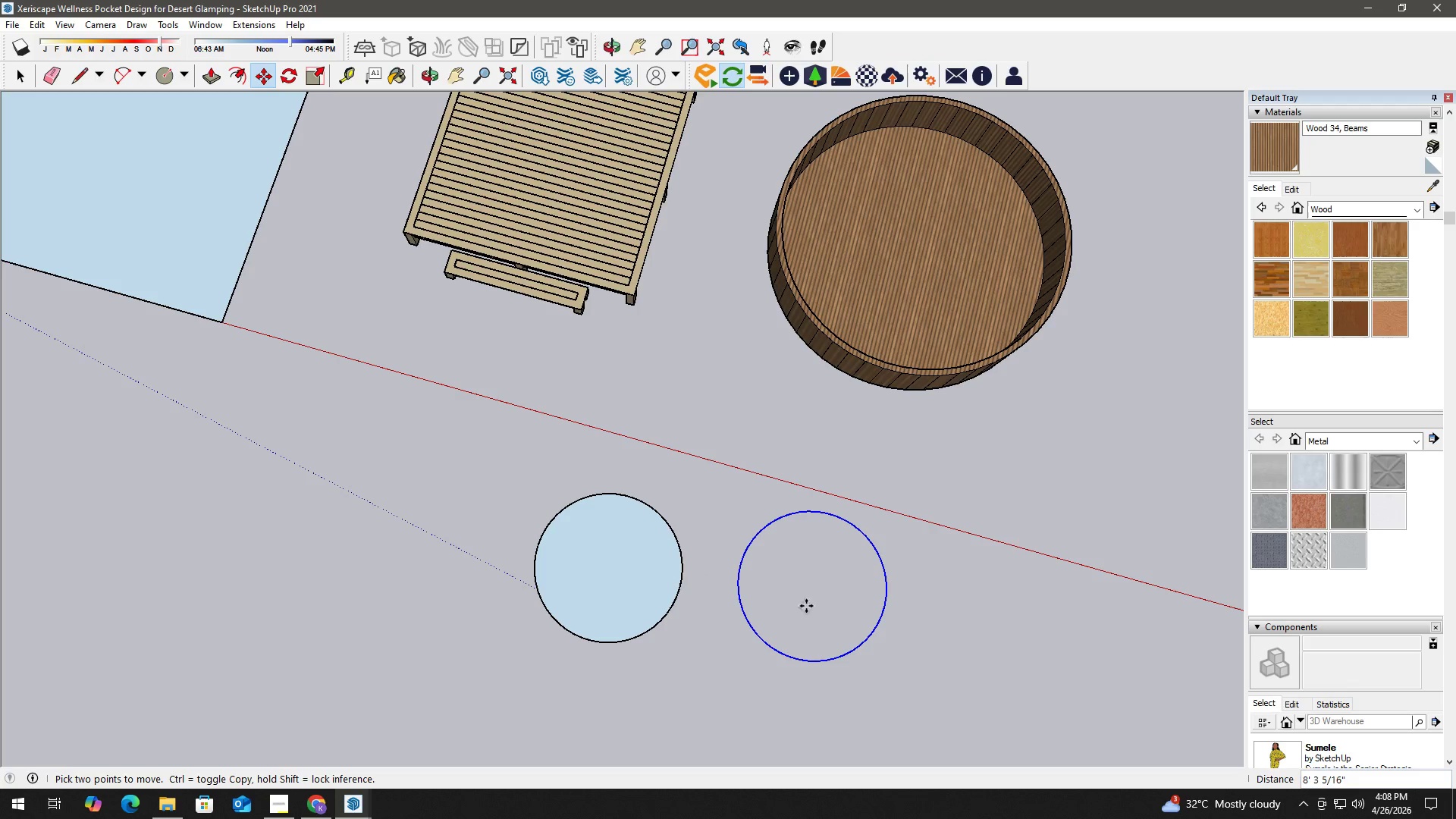 
key(Space)
 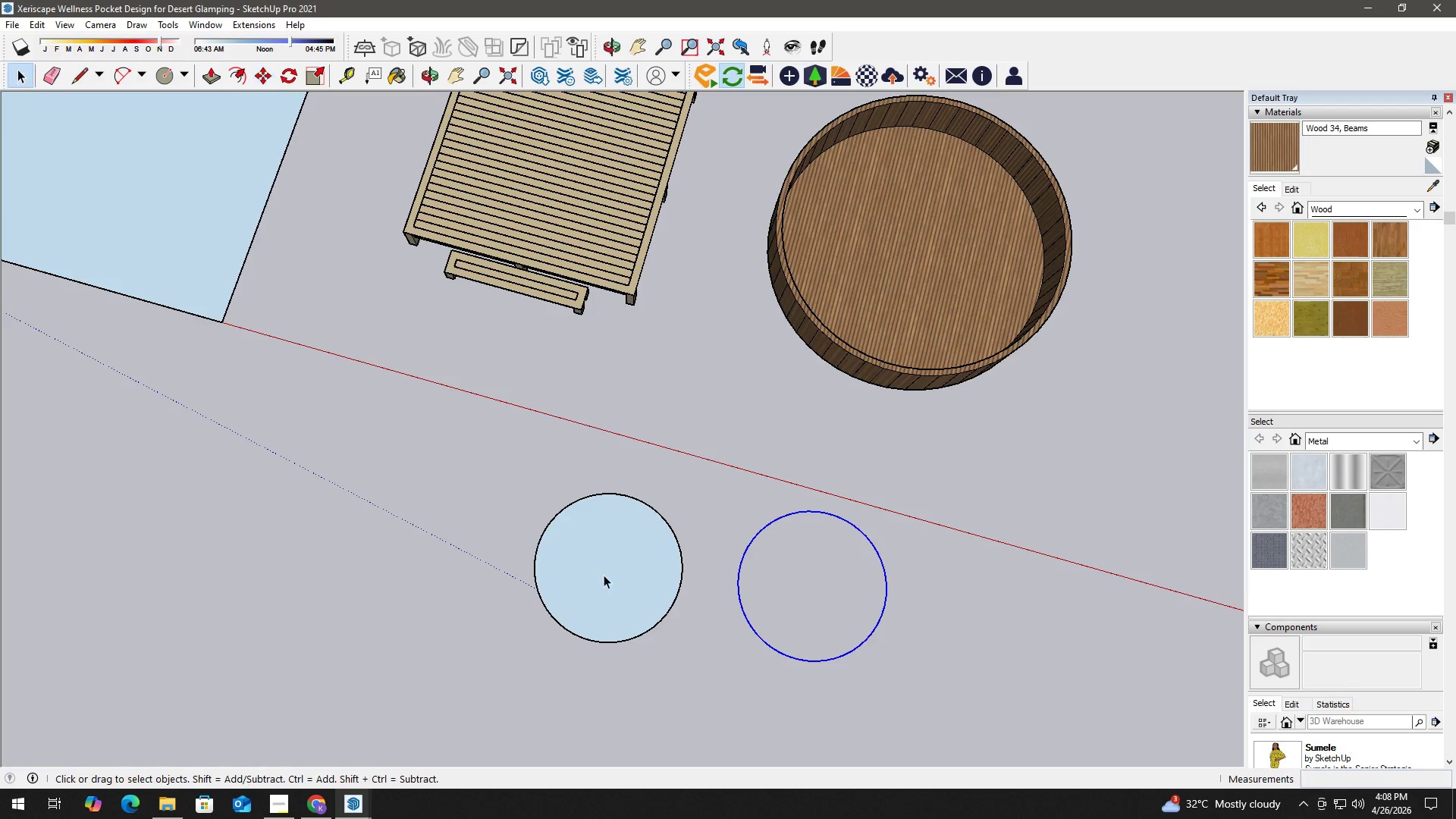 
left_click([615, 563])
 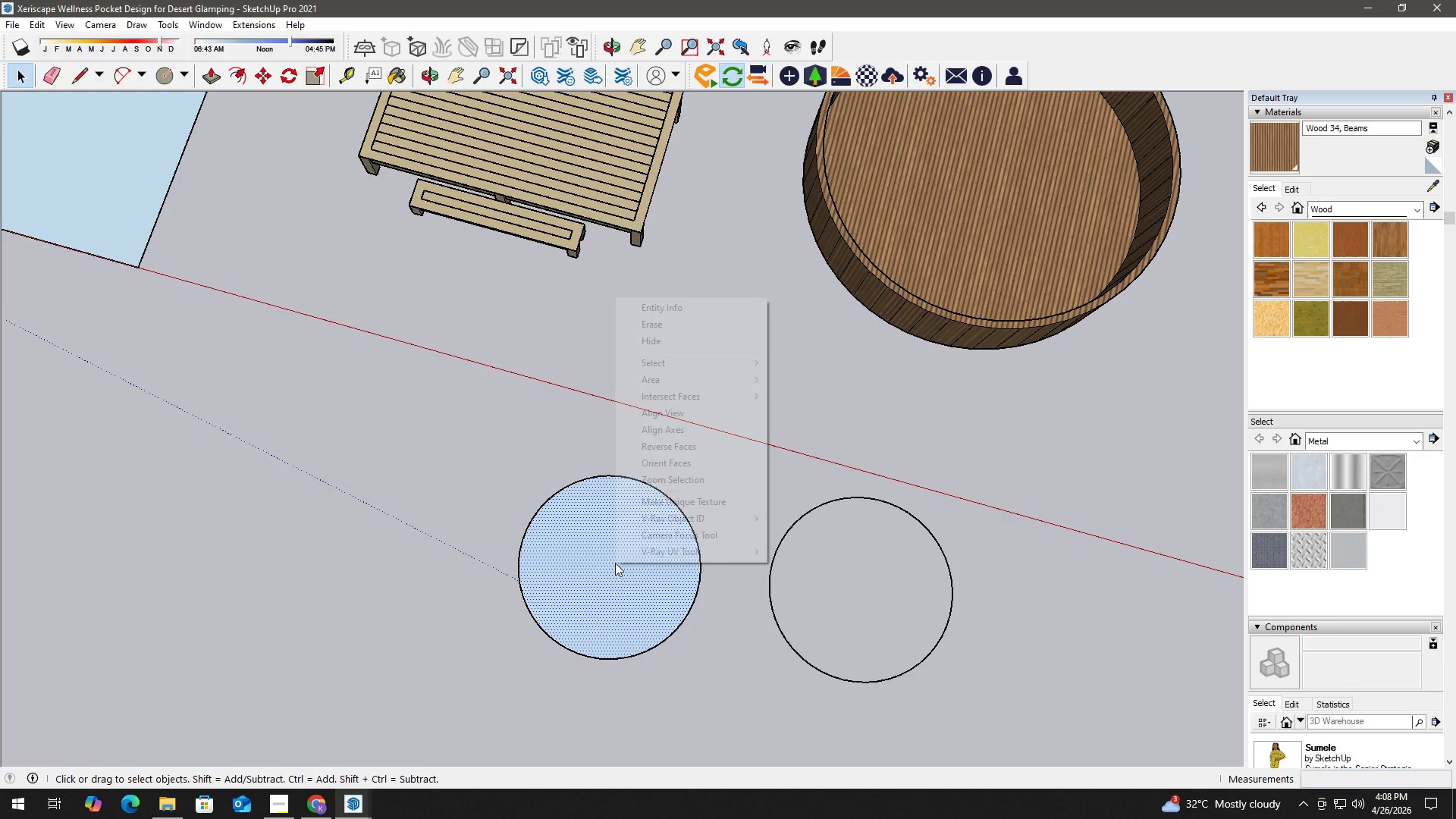 
scroll: coordinate [604, 572], scroll_direction: up, amount: 2.0
 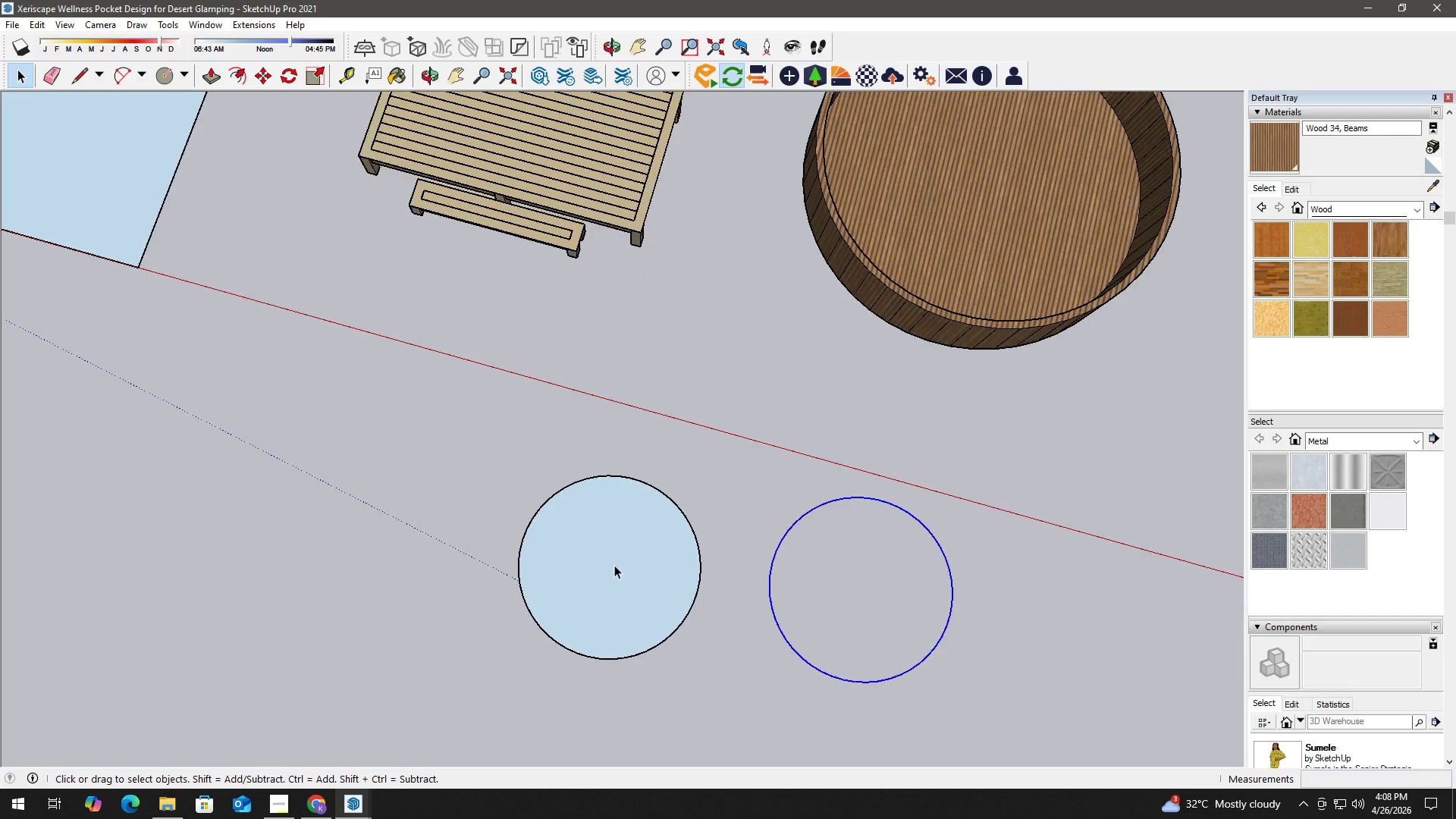 
right_click([615, 563])
 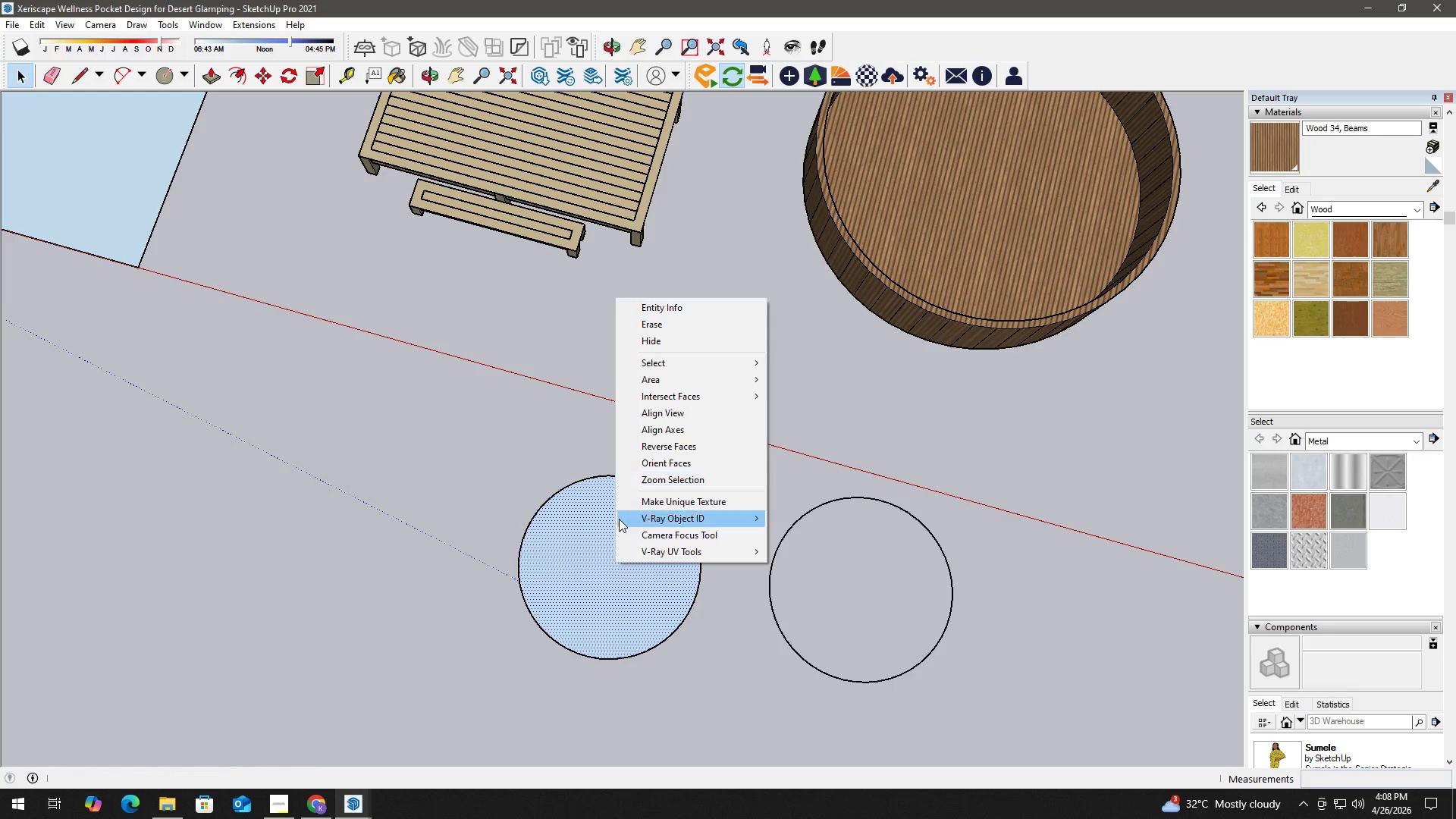 
left_click([597, 557])
 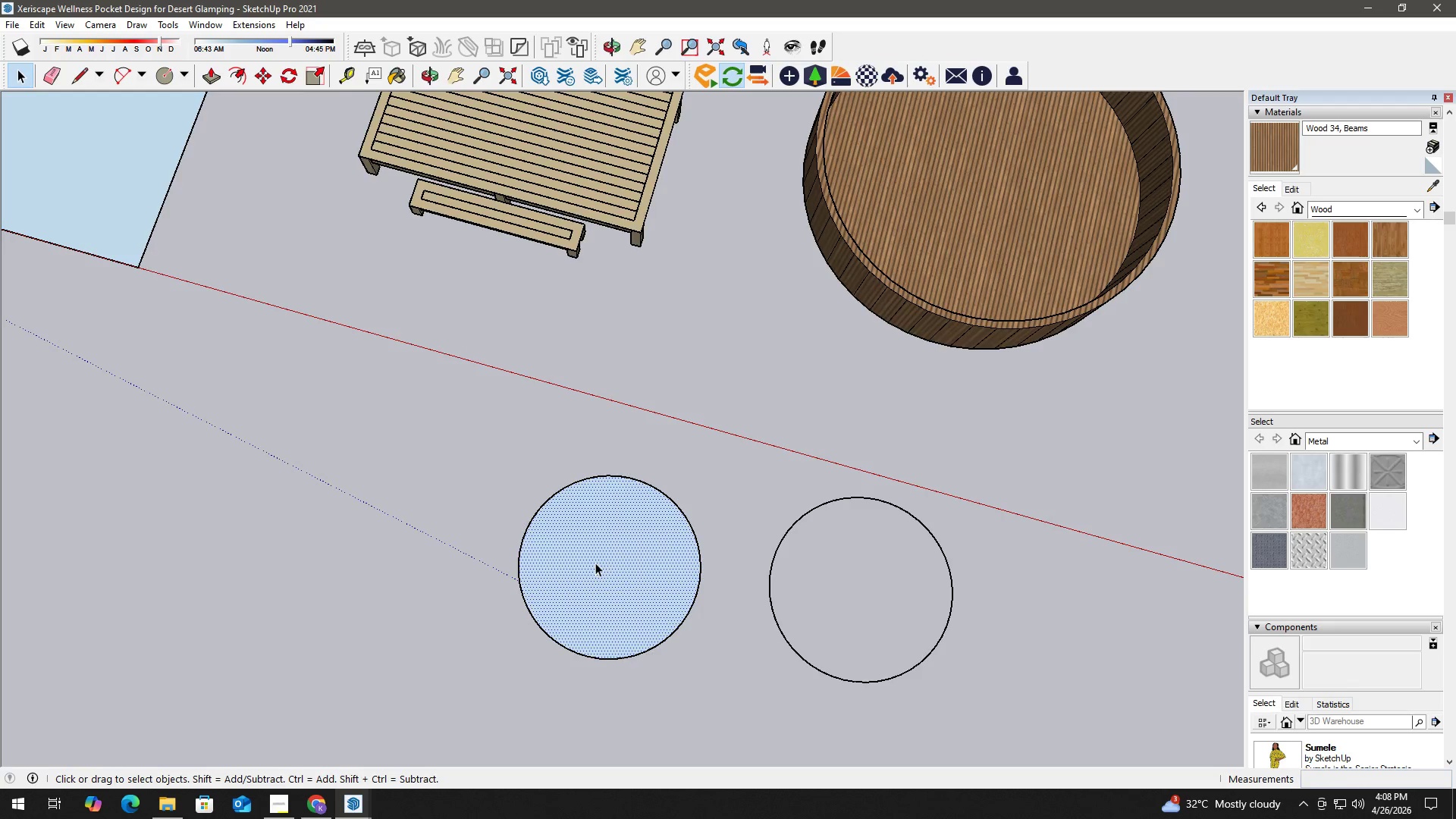 
key(F)
 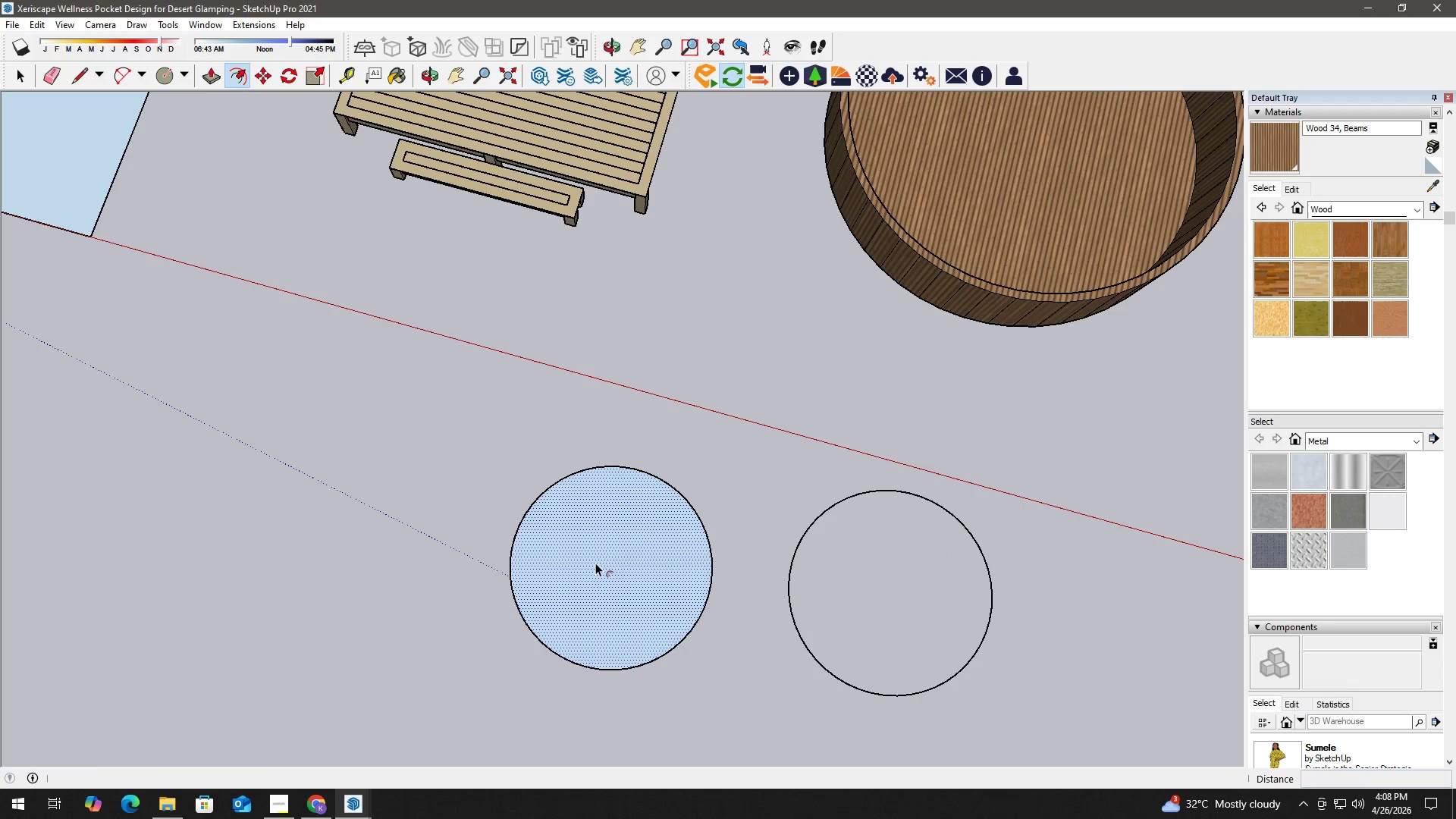 
left_click([595, 563])
 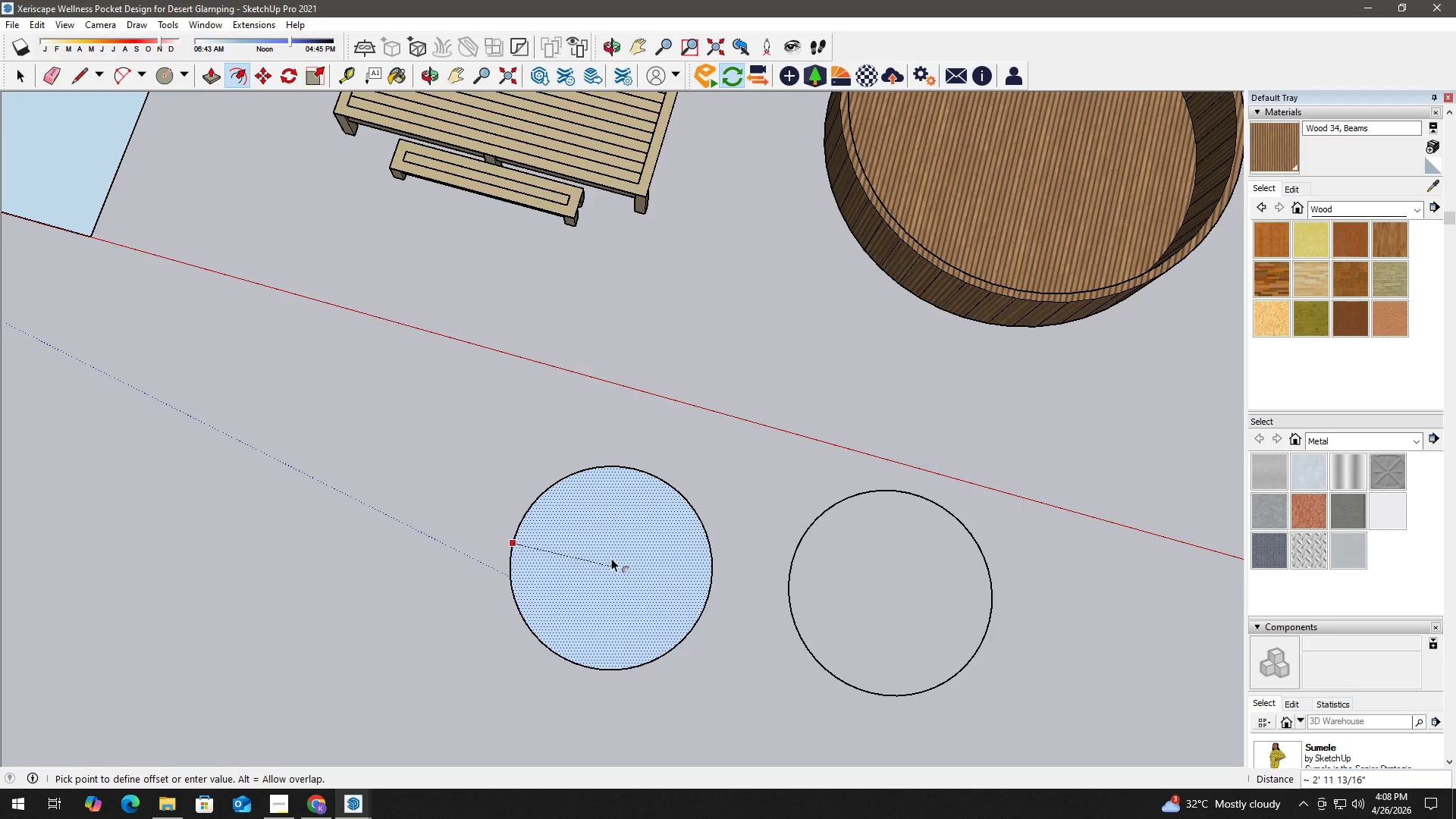 
scroll: coordinate [633, 580], scroll_direction: up, amount: 4.0
 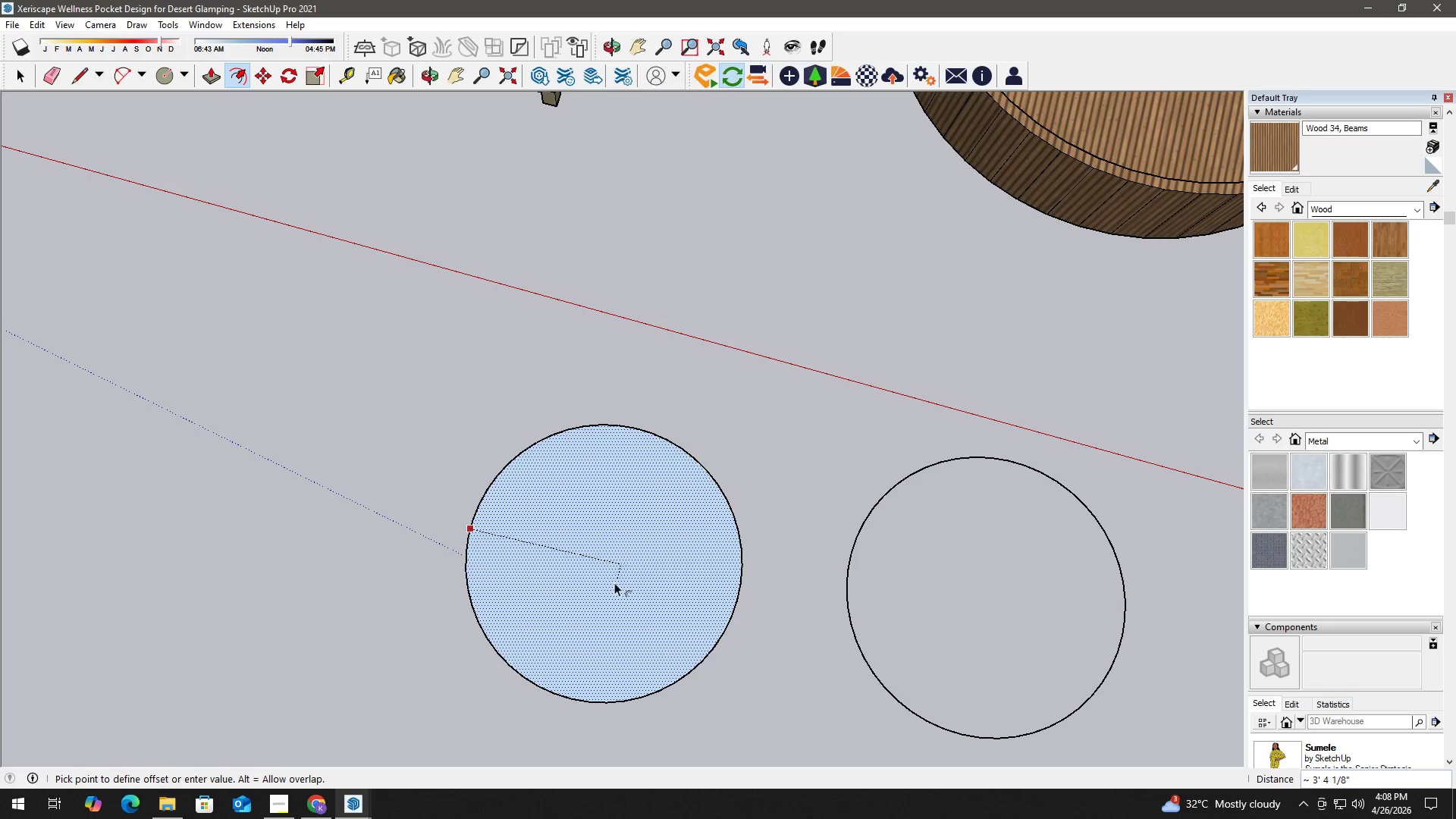 
key(Space)
 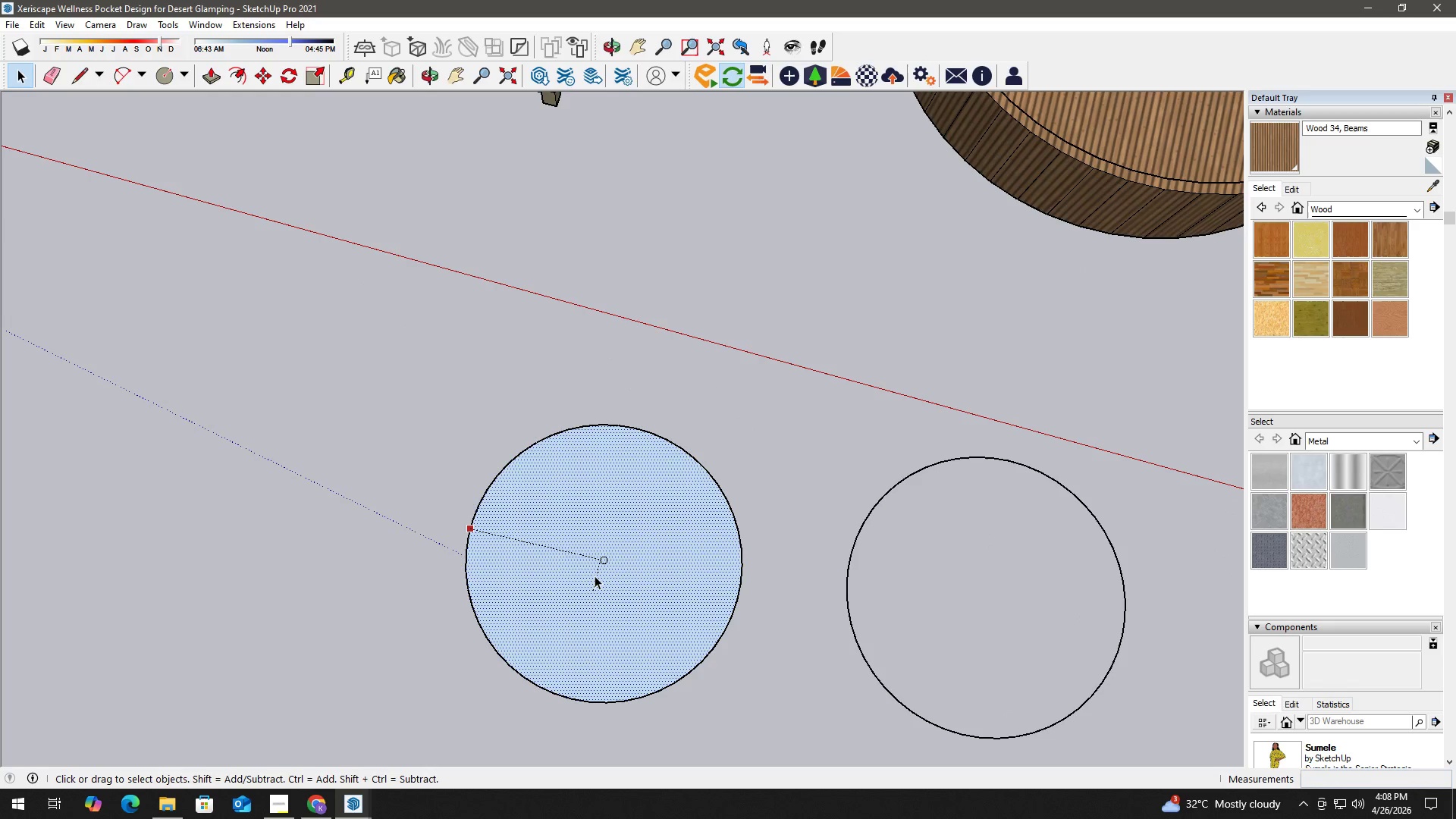 
key(Control+ControlLeft)
 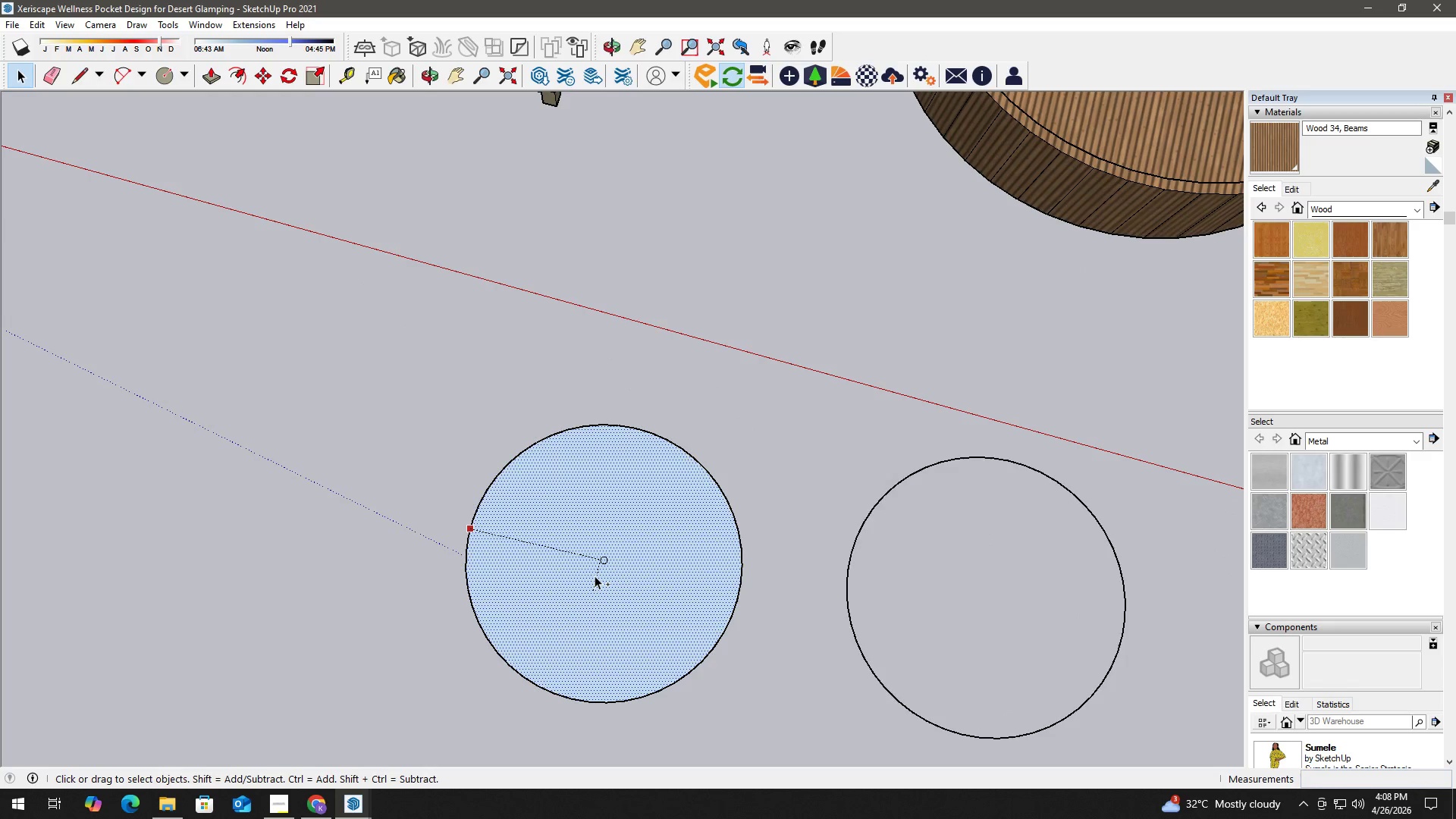 
key(Control+Z)
 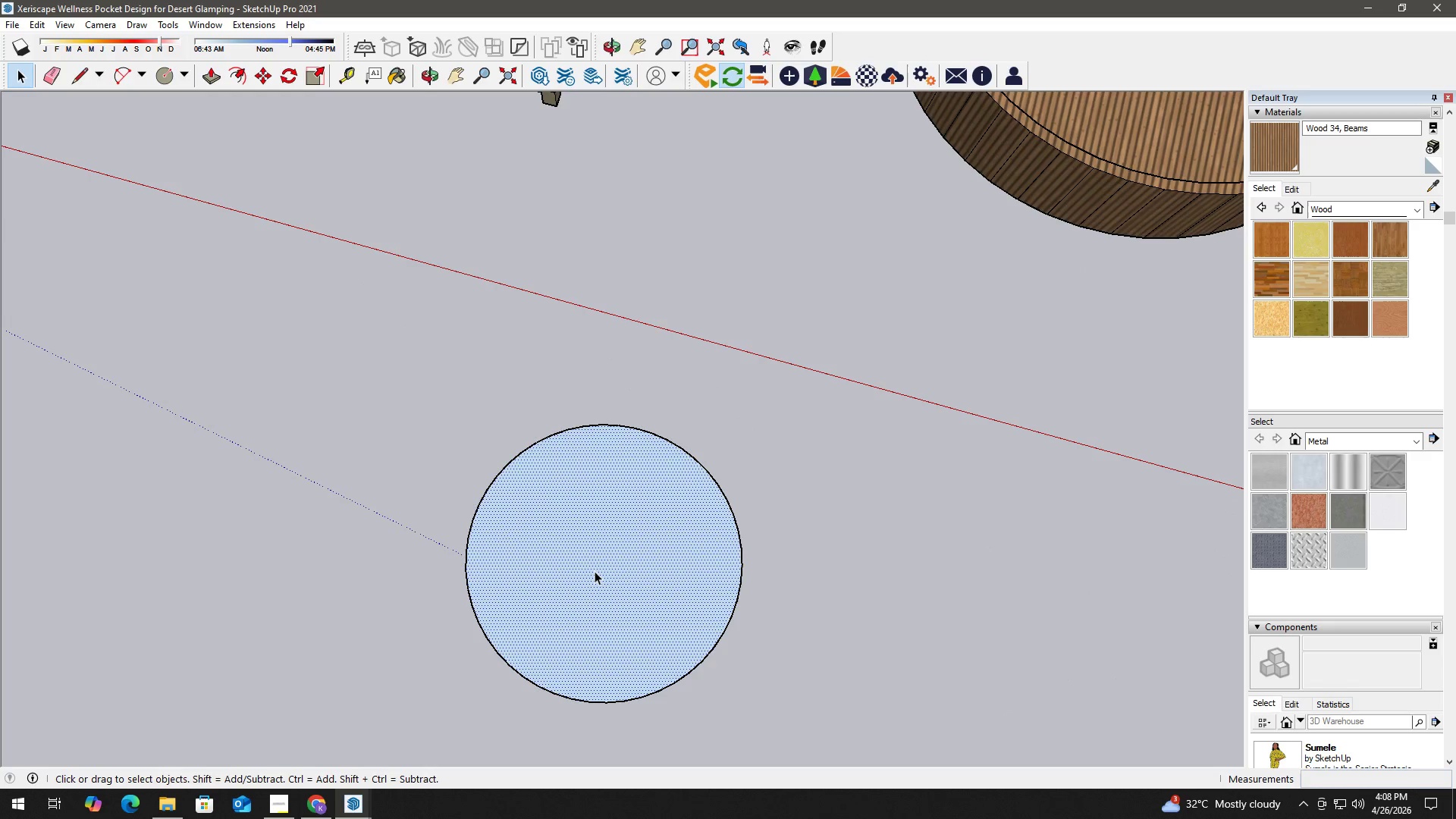 
left_click([595, 571])
 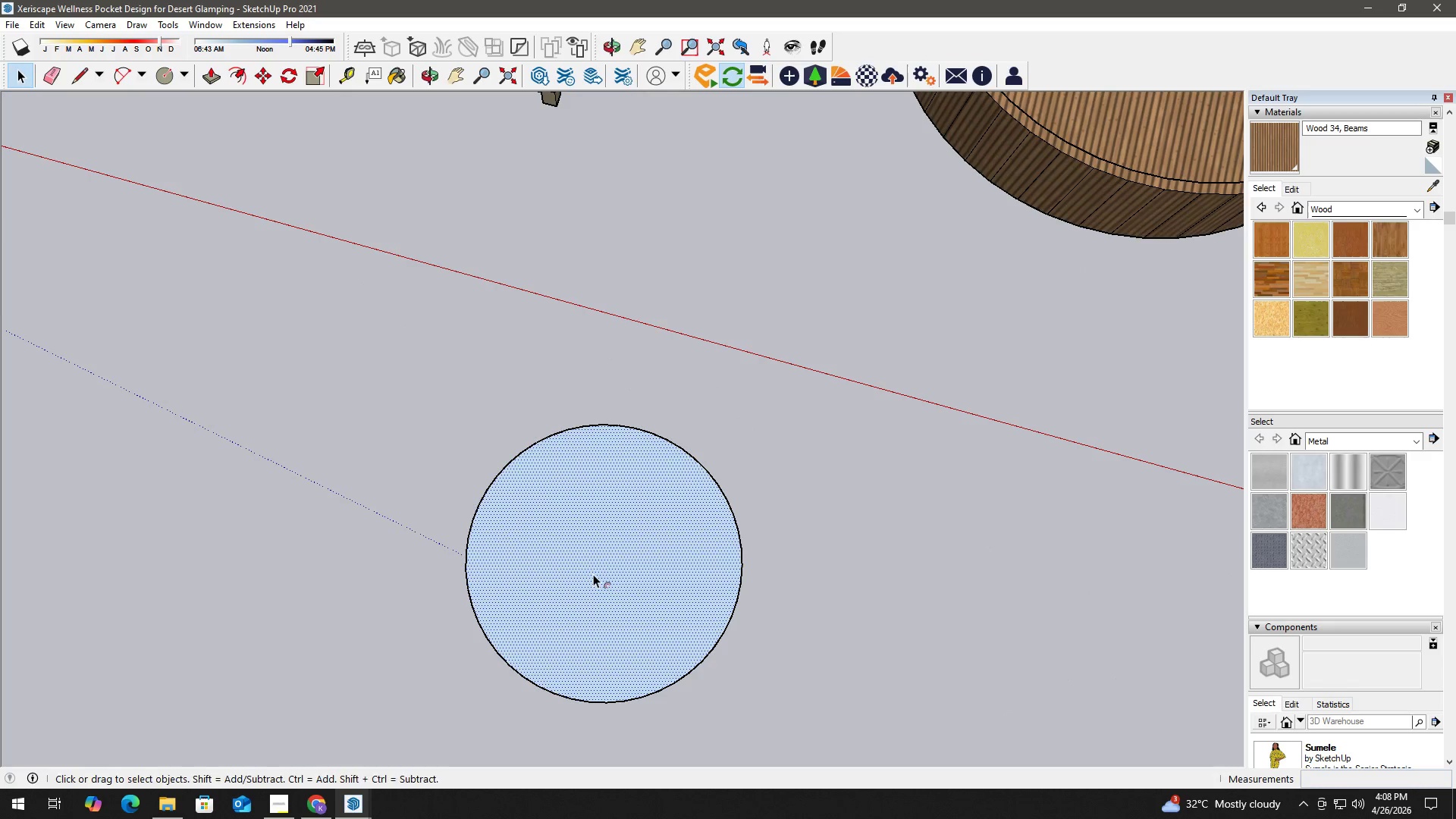 
key(F)
 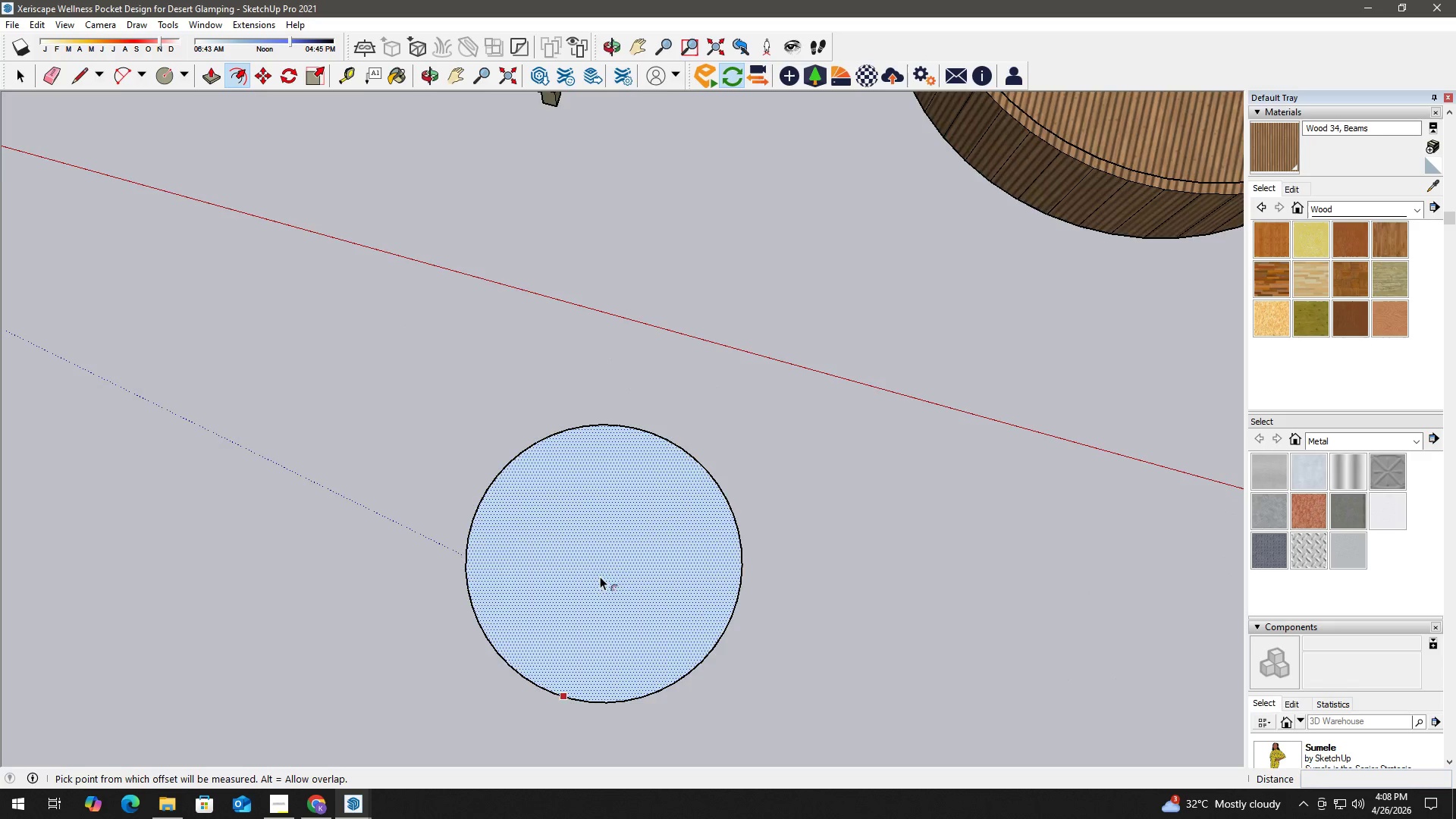 
key(Control+Z)
 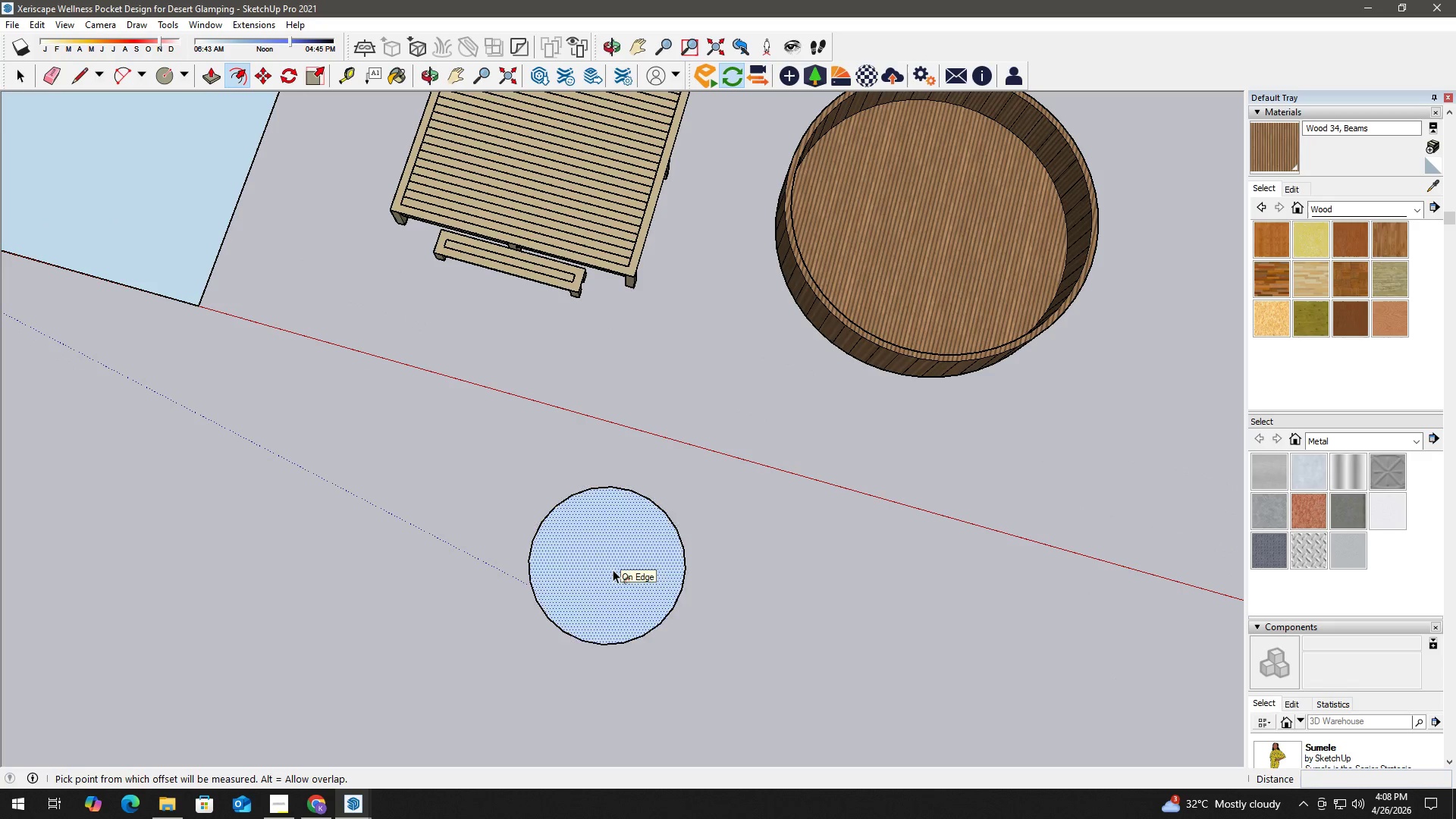 
scroll: coordinate [613, 570], scroll_direction: down, amount: 6.0
 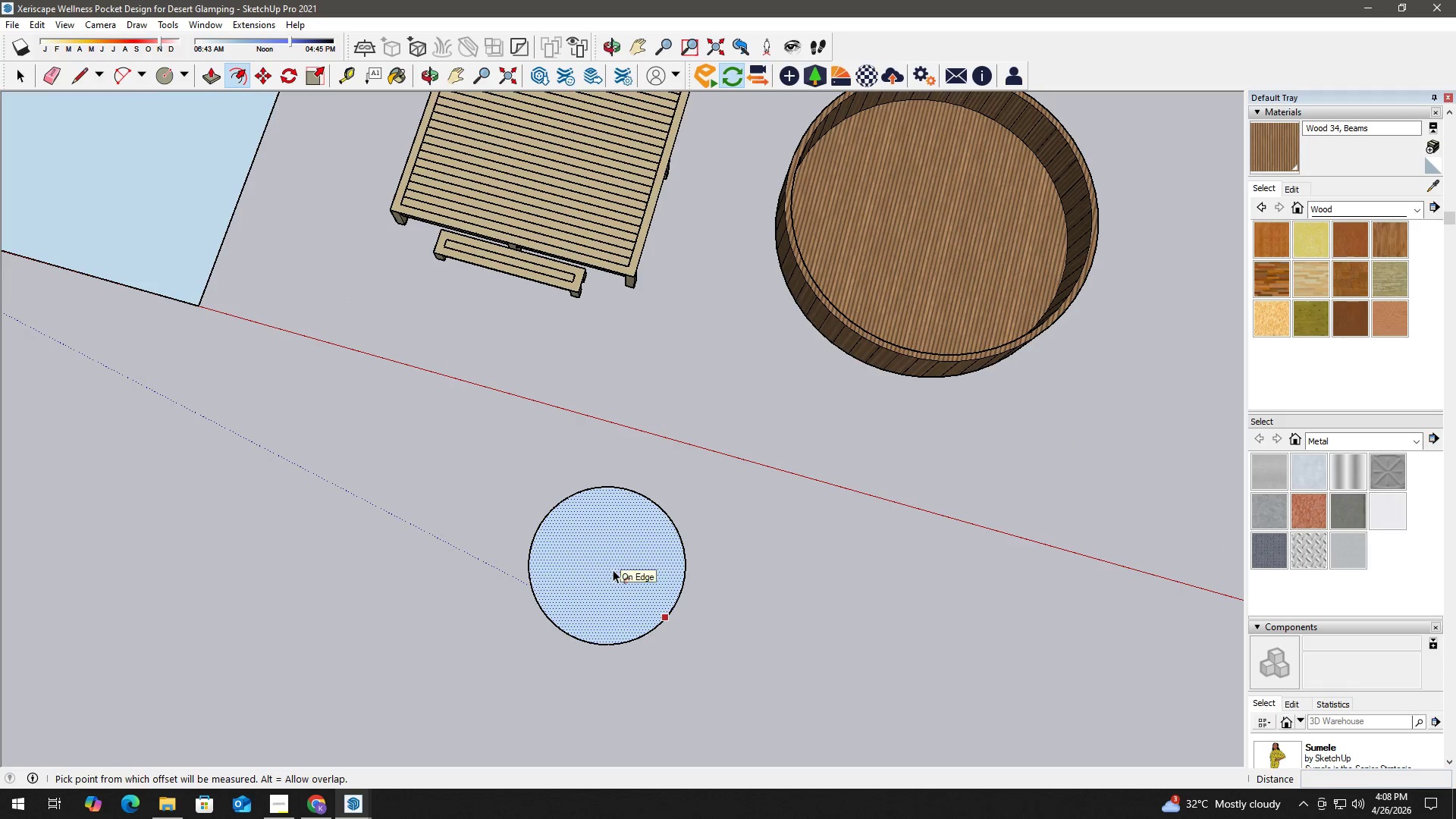 
key(Control+Z)
 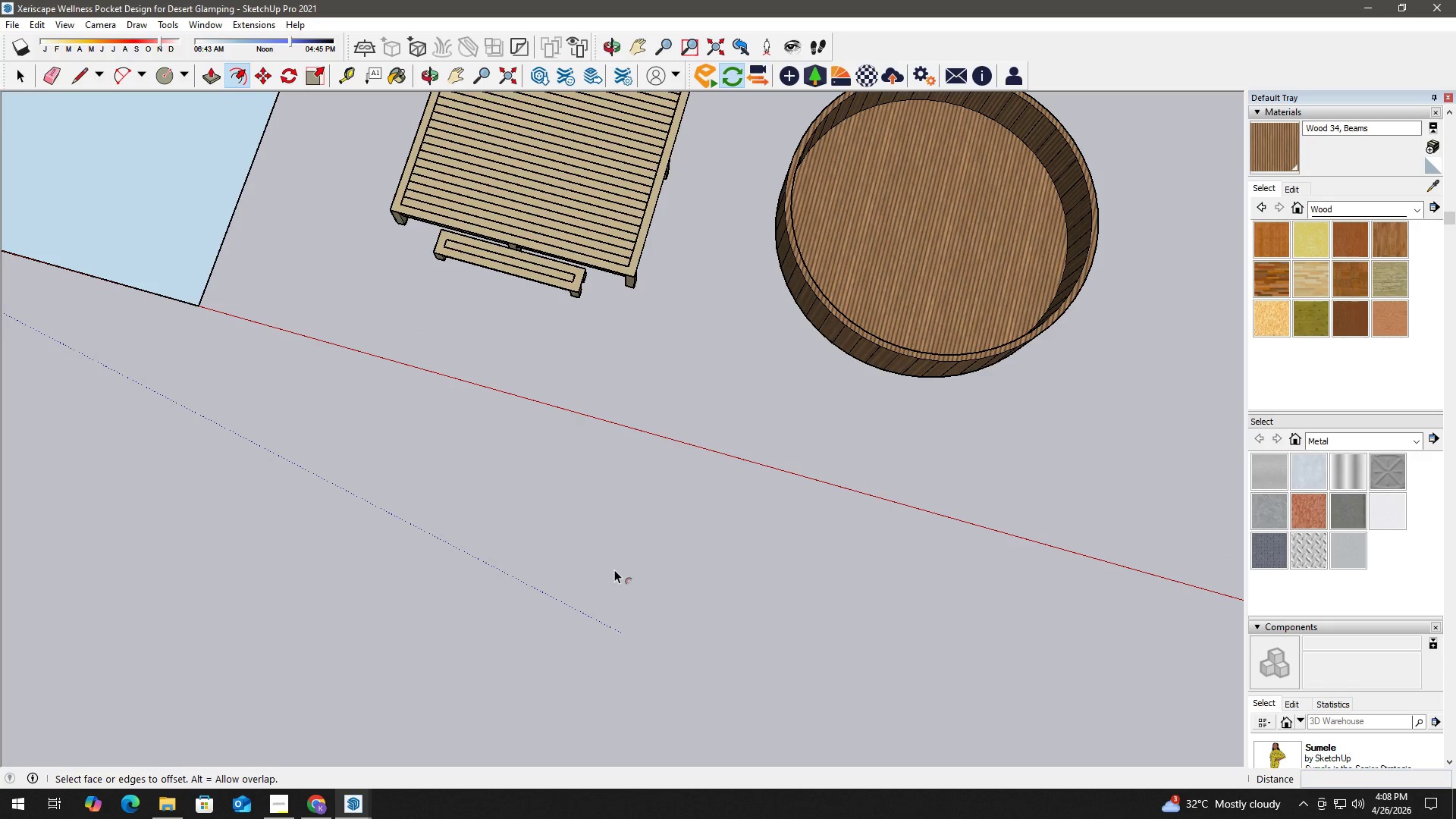 
key(Control+Y)
 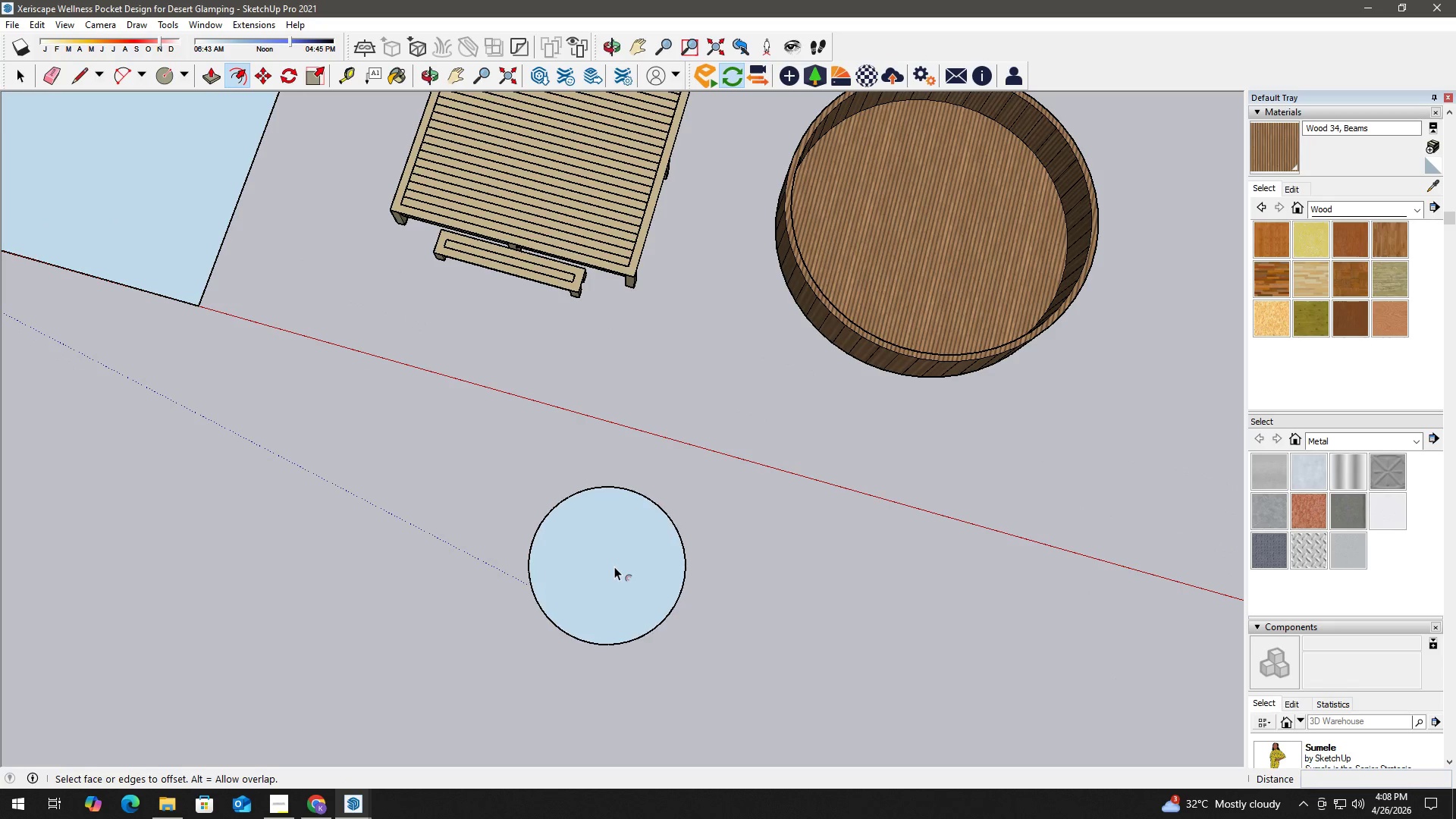 
key(Control+Y)
 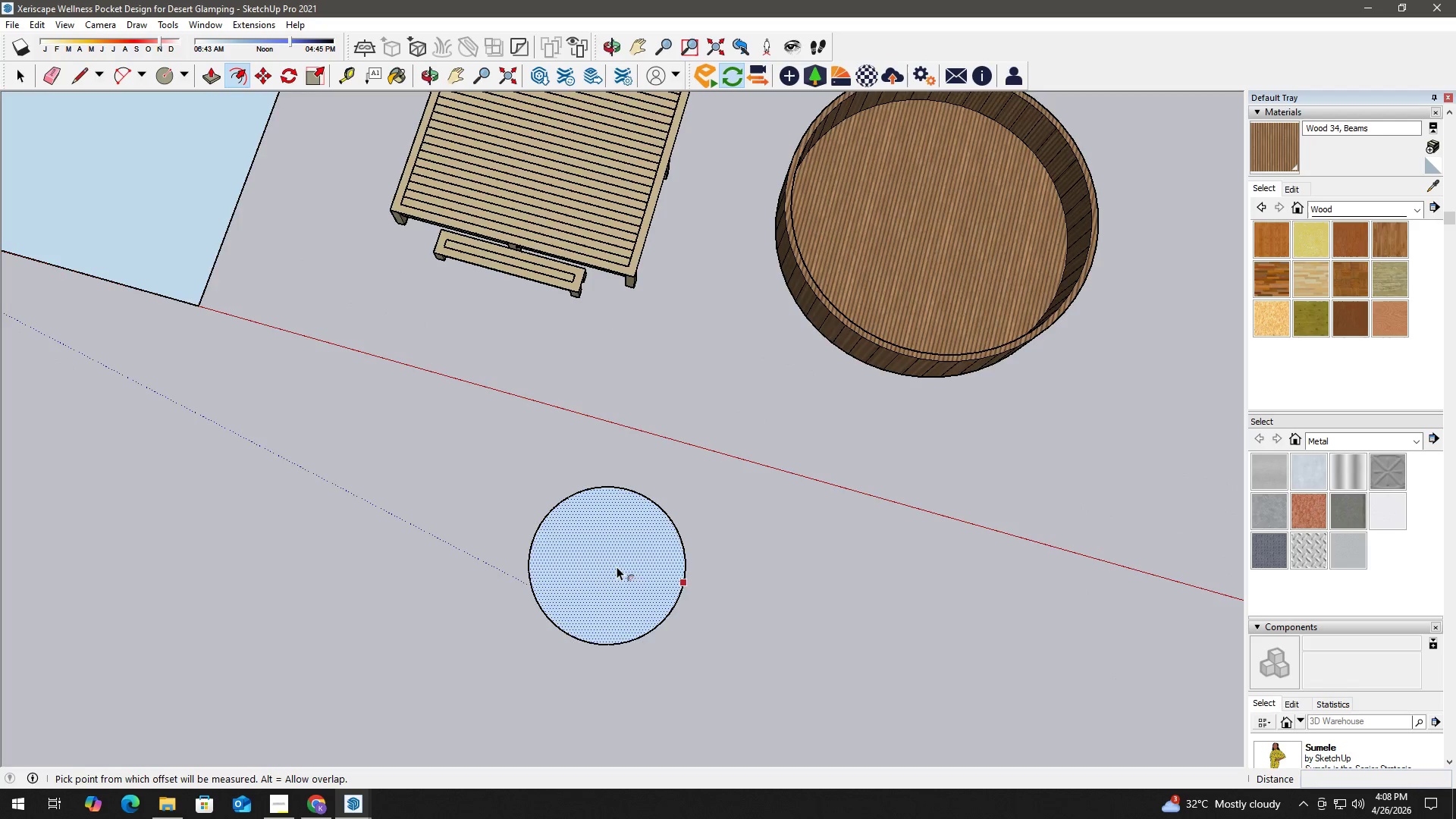 
key(Space)
 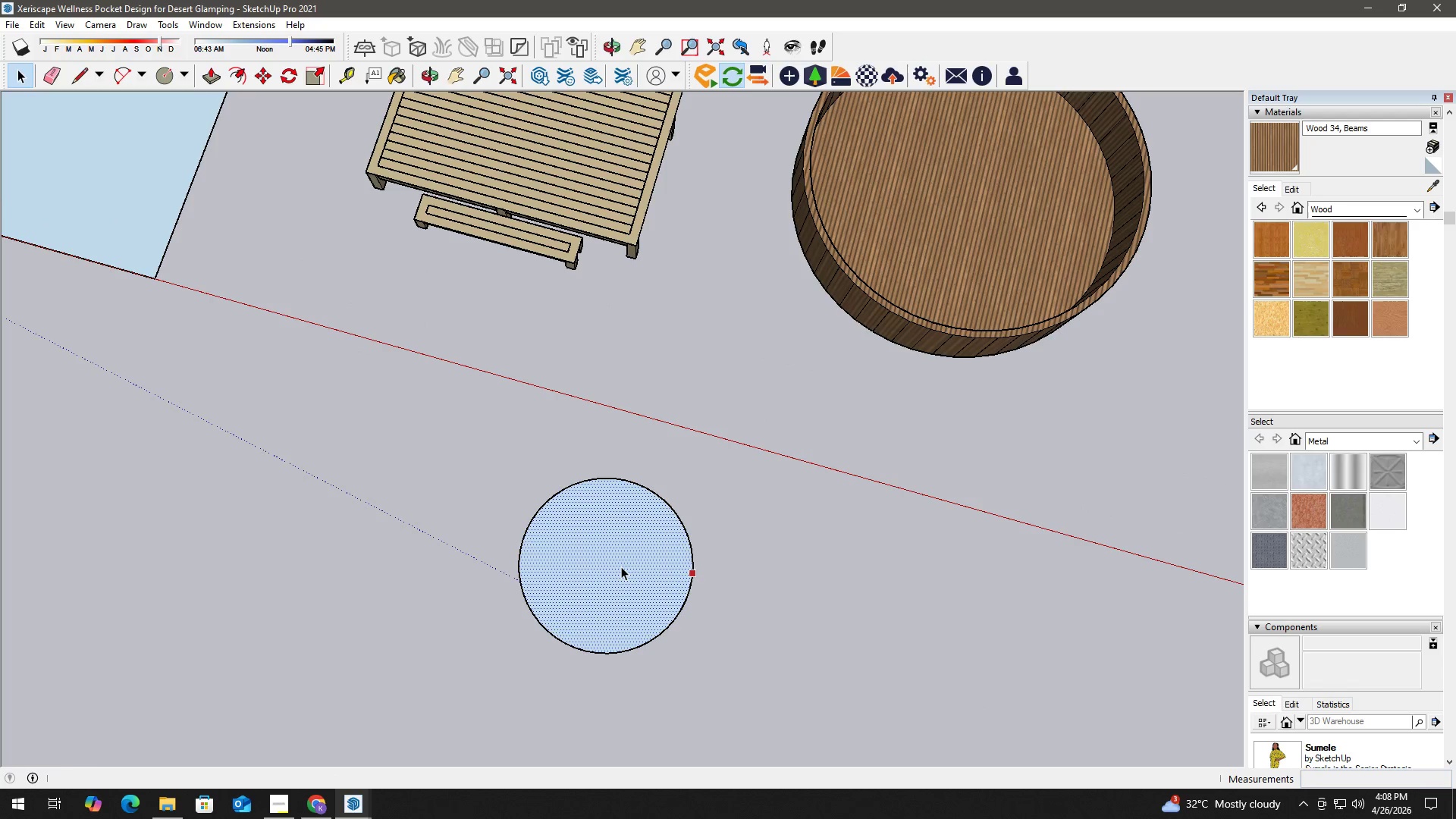 
scroll: coordinate [617, 566], scroll_direction: up, amount: 1.0
 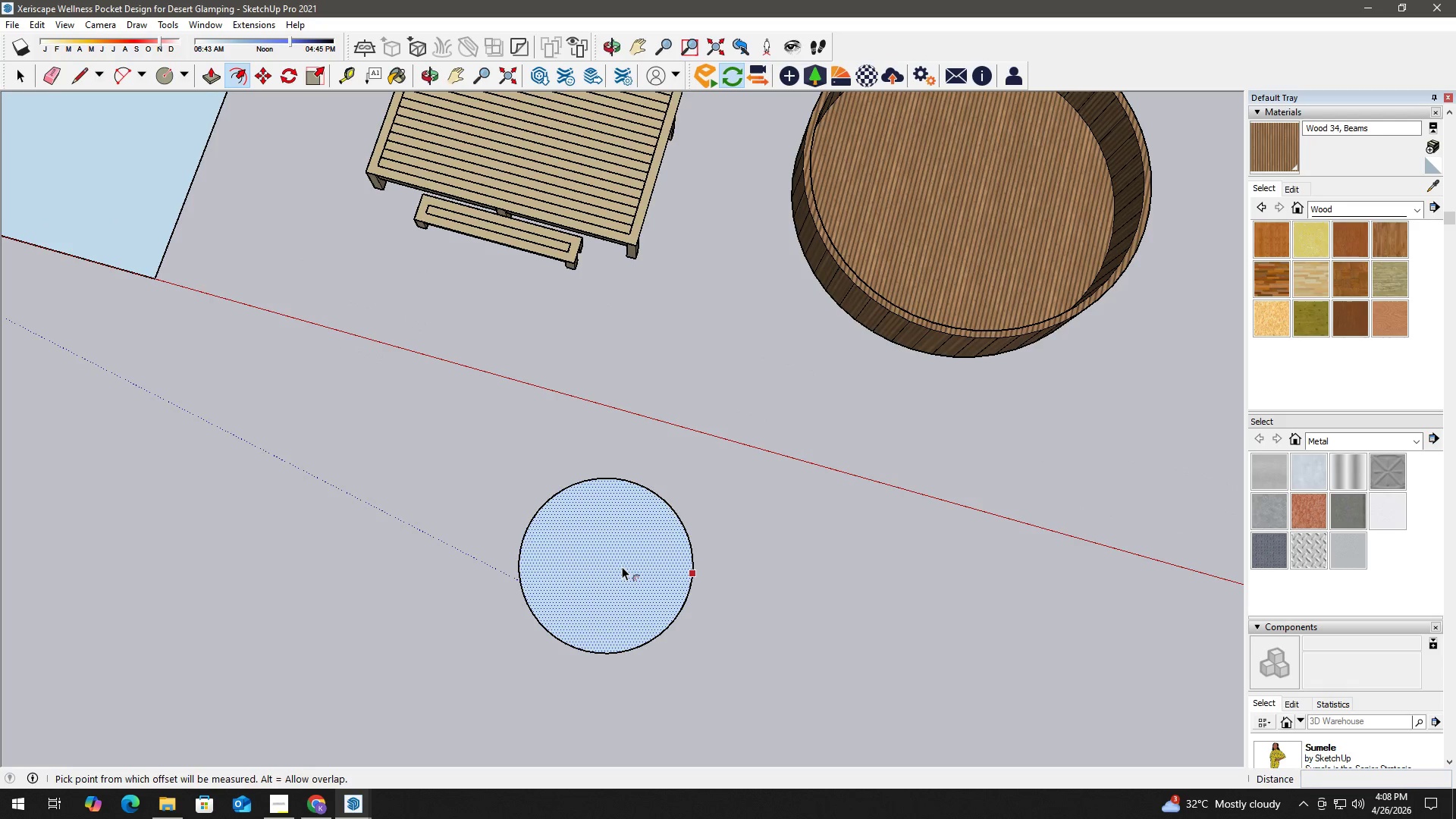 
double_click([621, 566])
 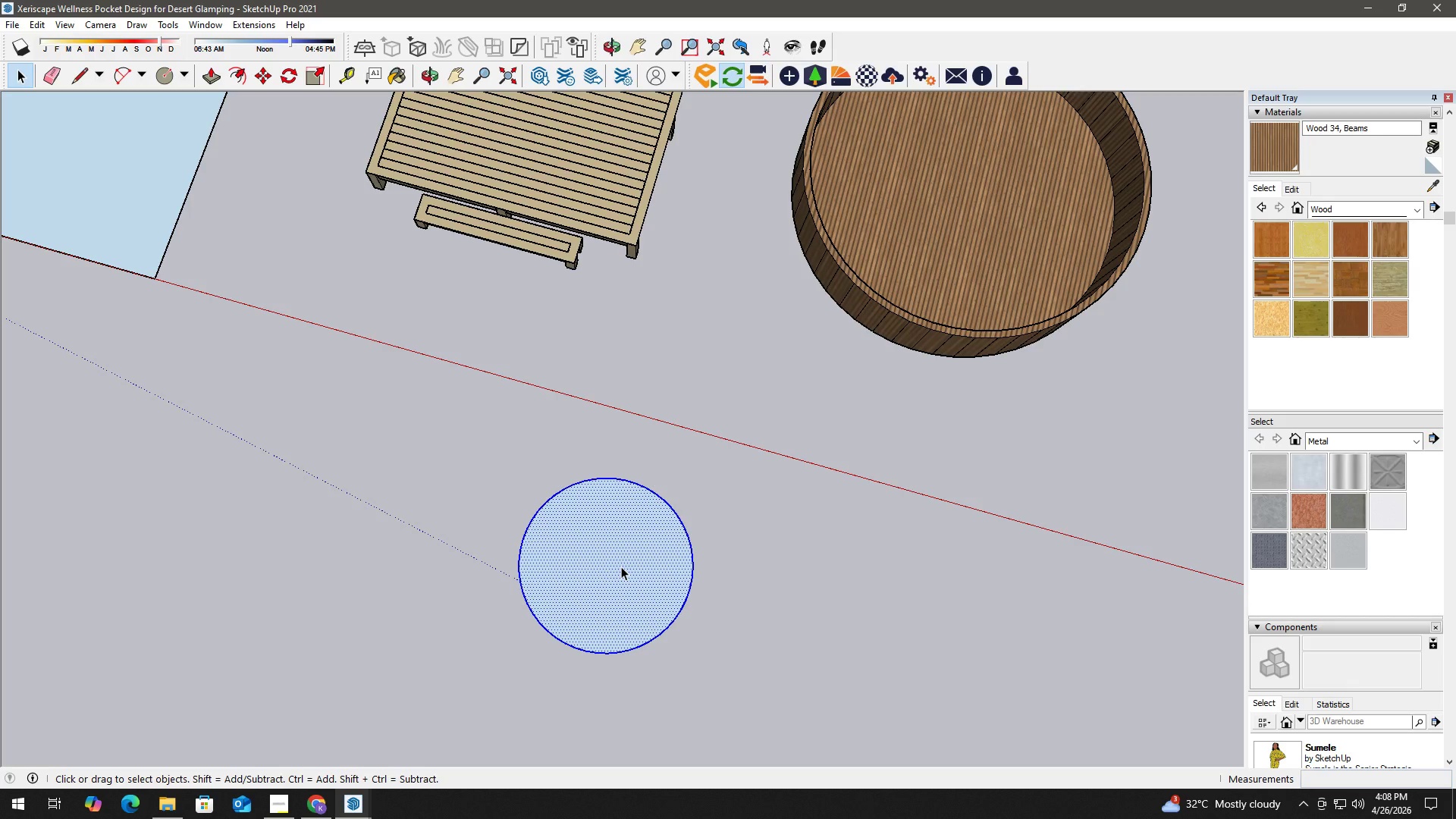 
key(M)
 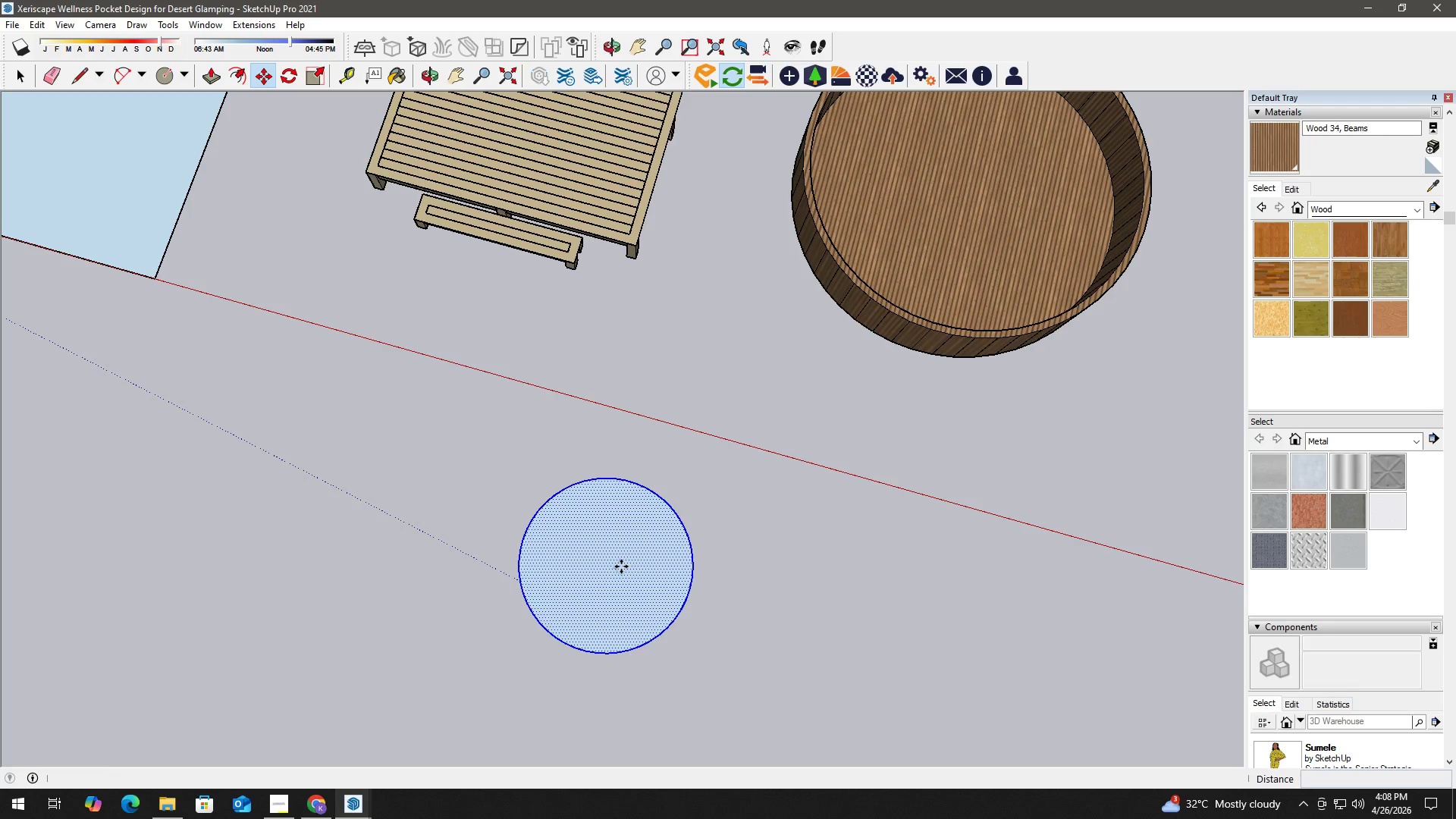 
left_click([621, 566])
 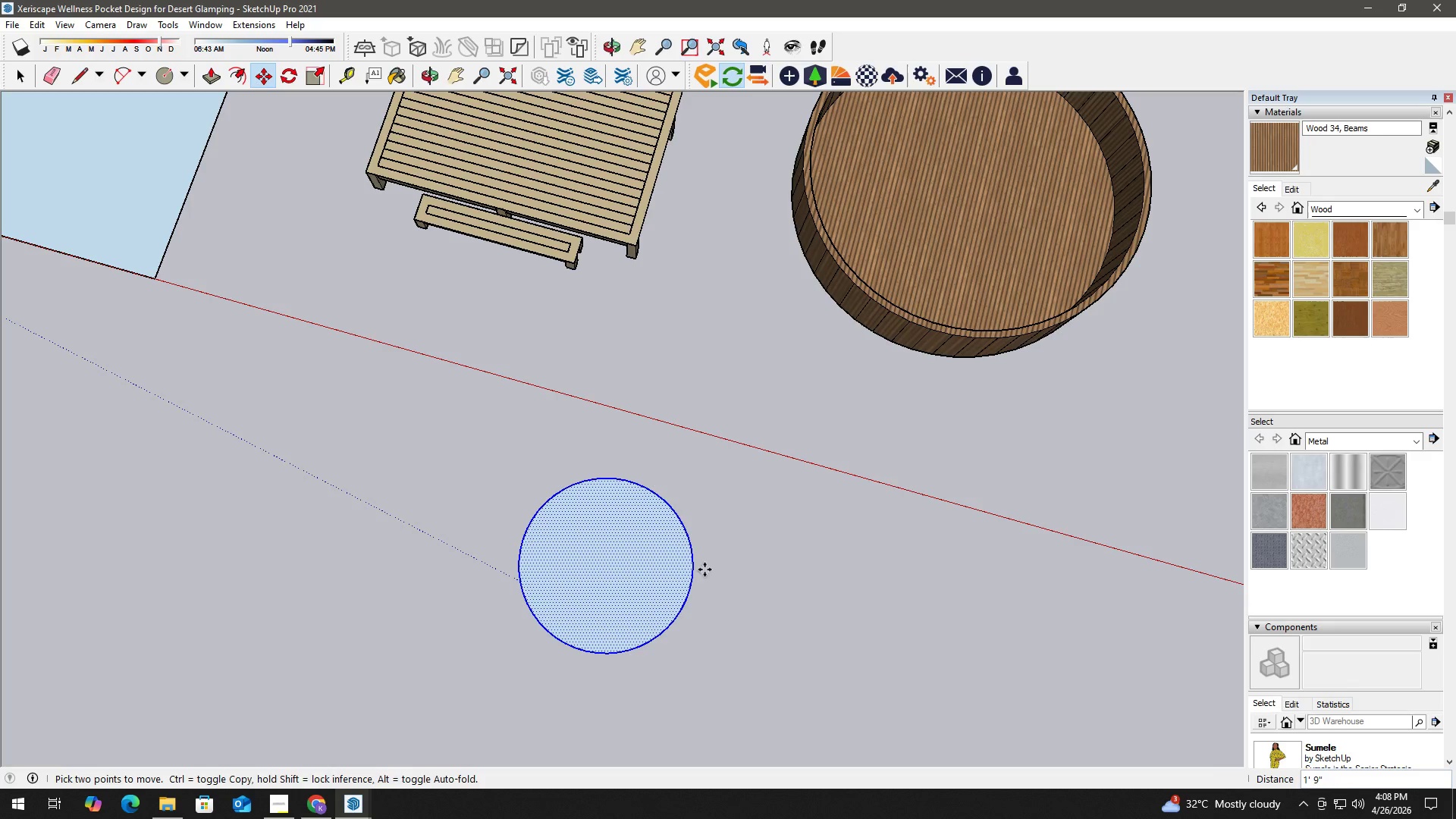 
key(Control+ControlLeft)
 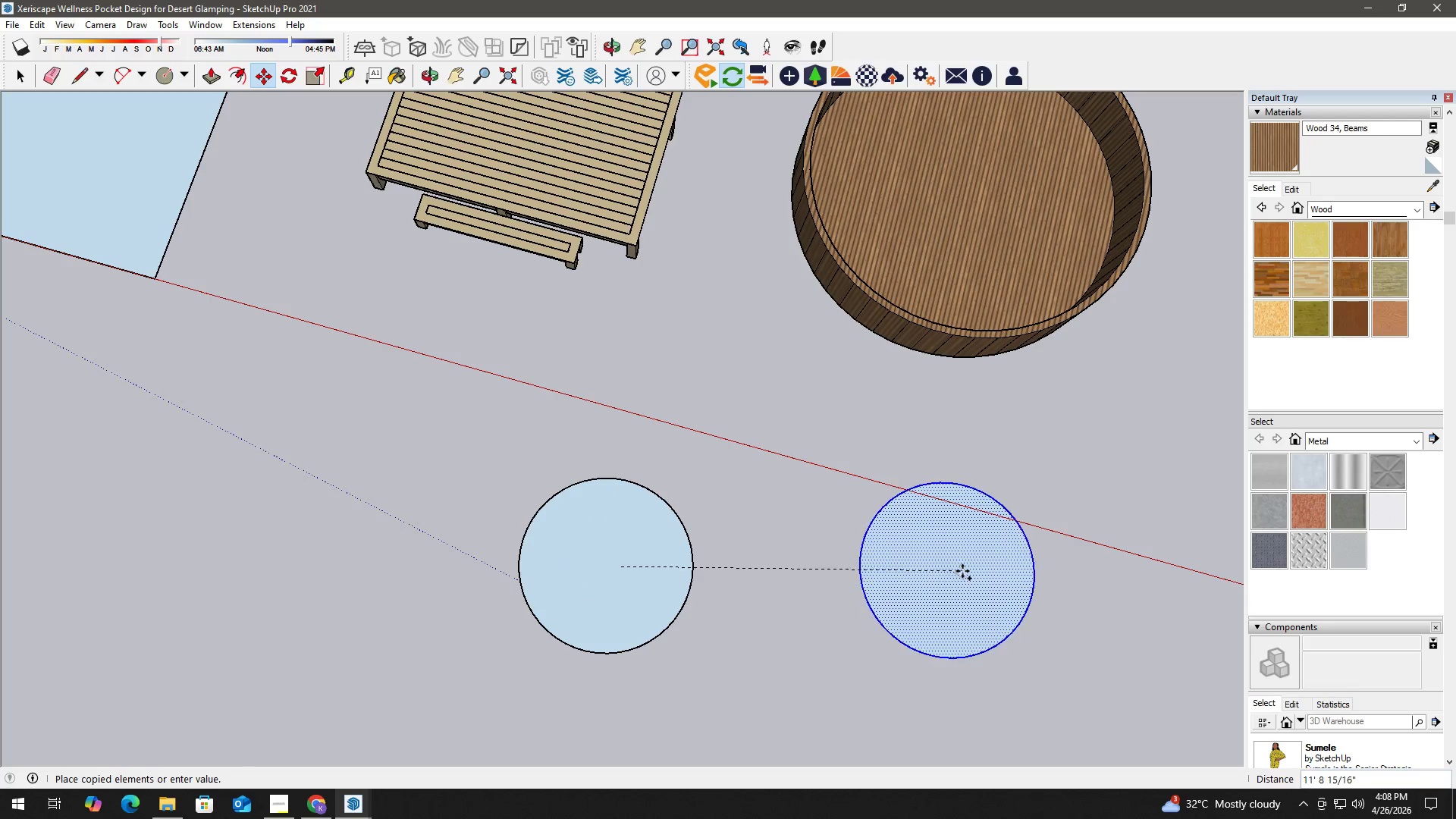 
left_click([964, 570])
 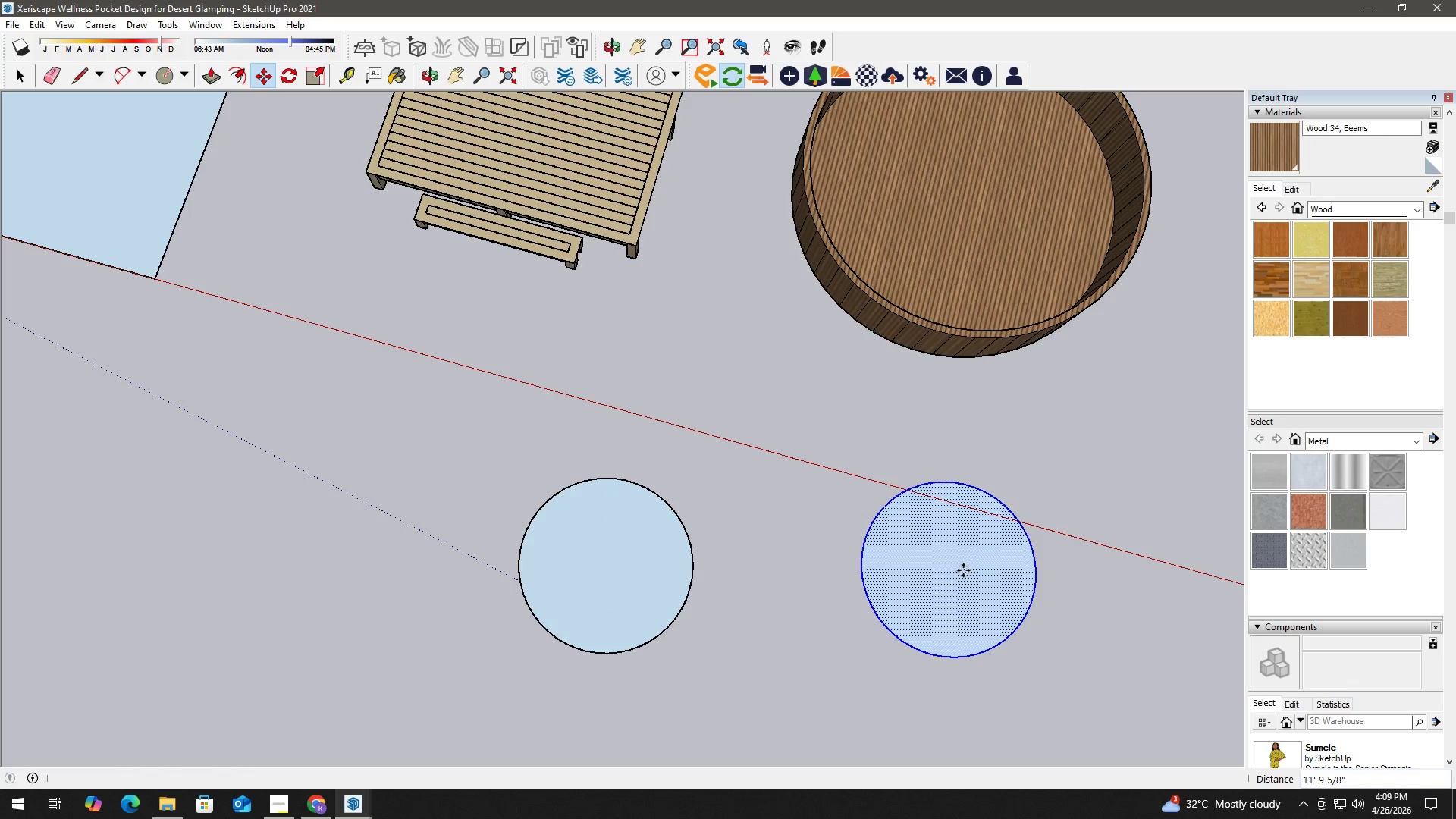 
key(Space)
 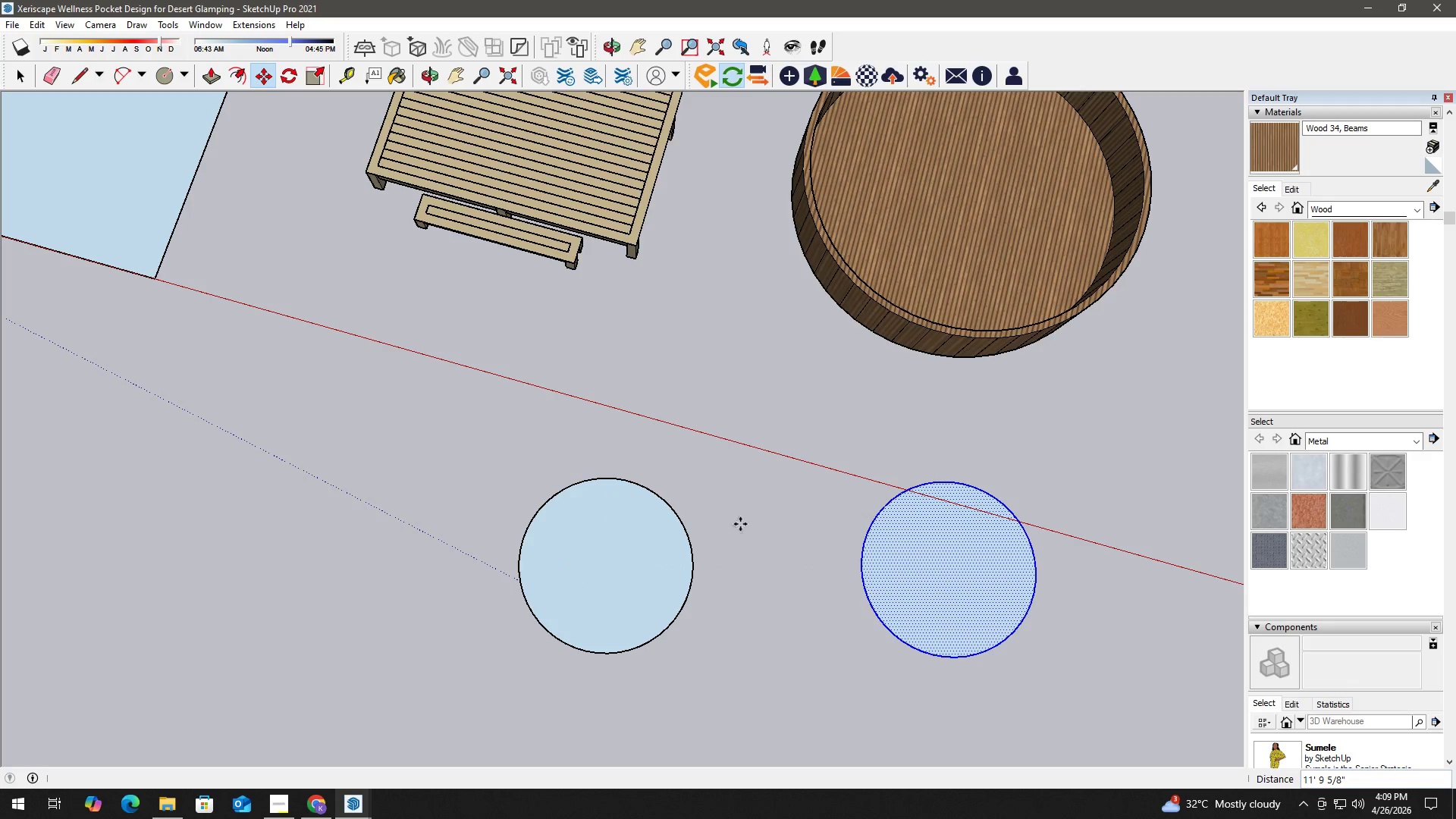 
double_click([740, 521])
 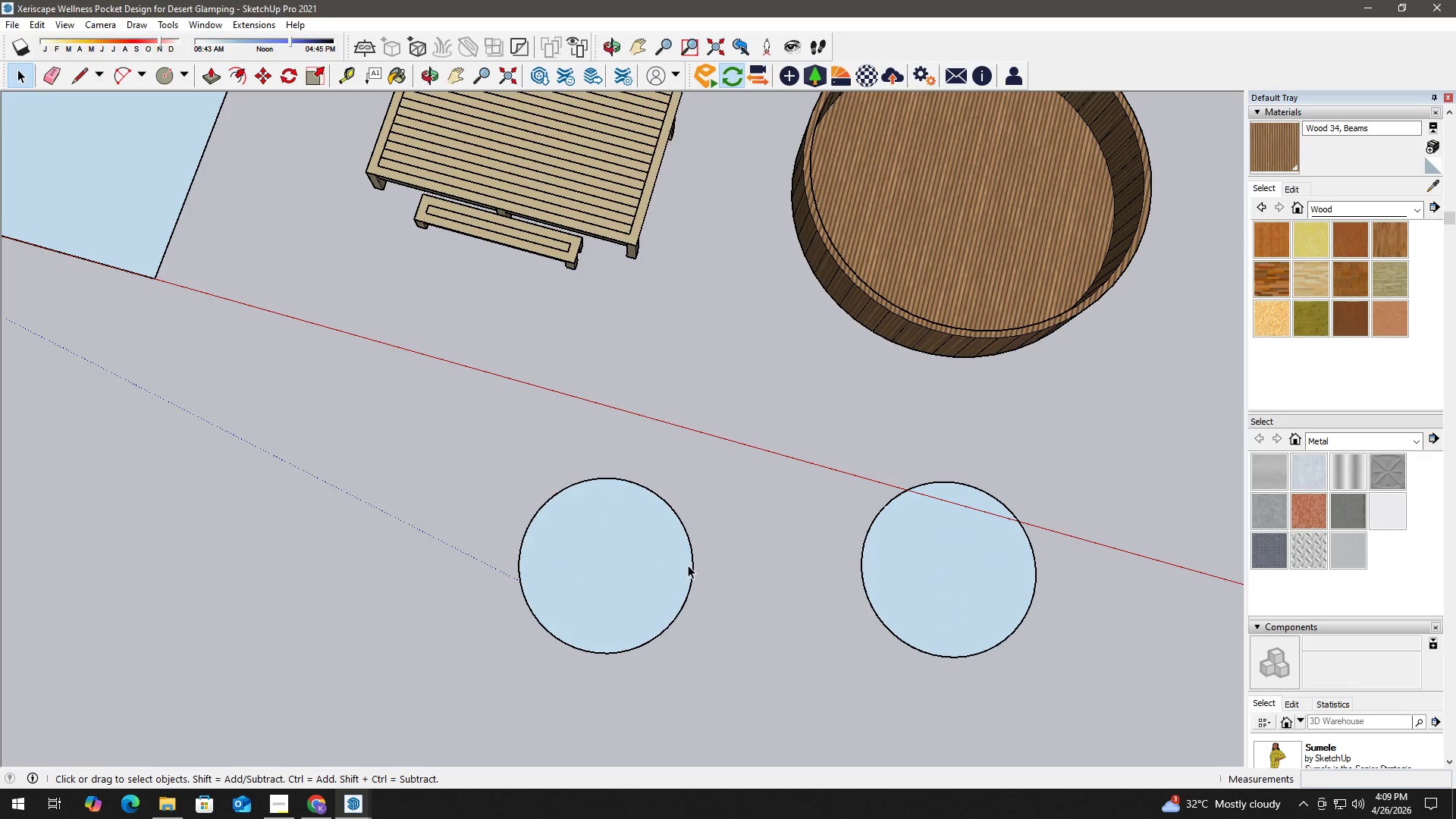 
key(Space)
 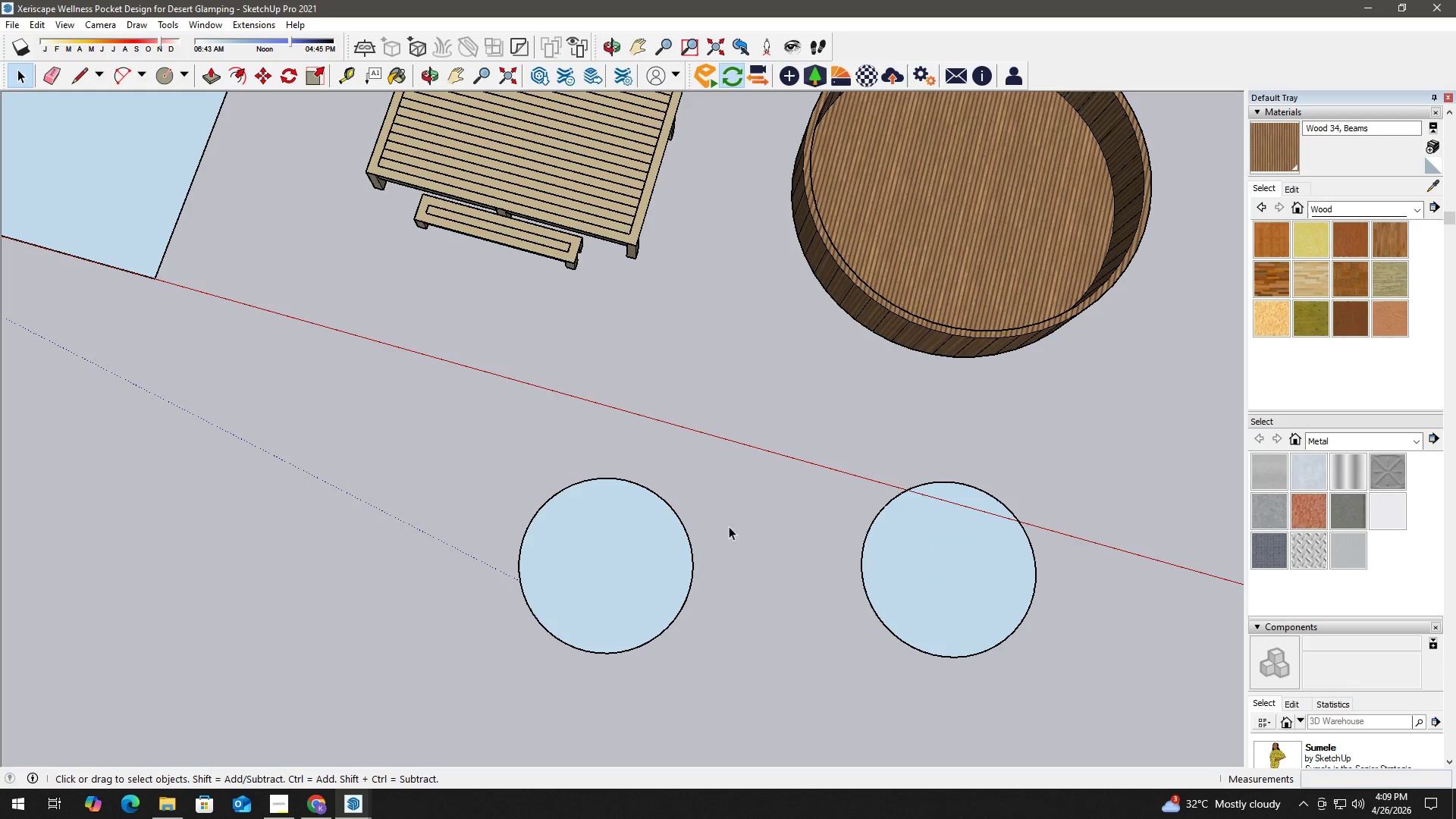 
double_click([556, 569])
 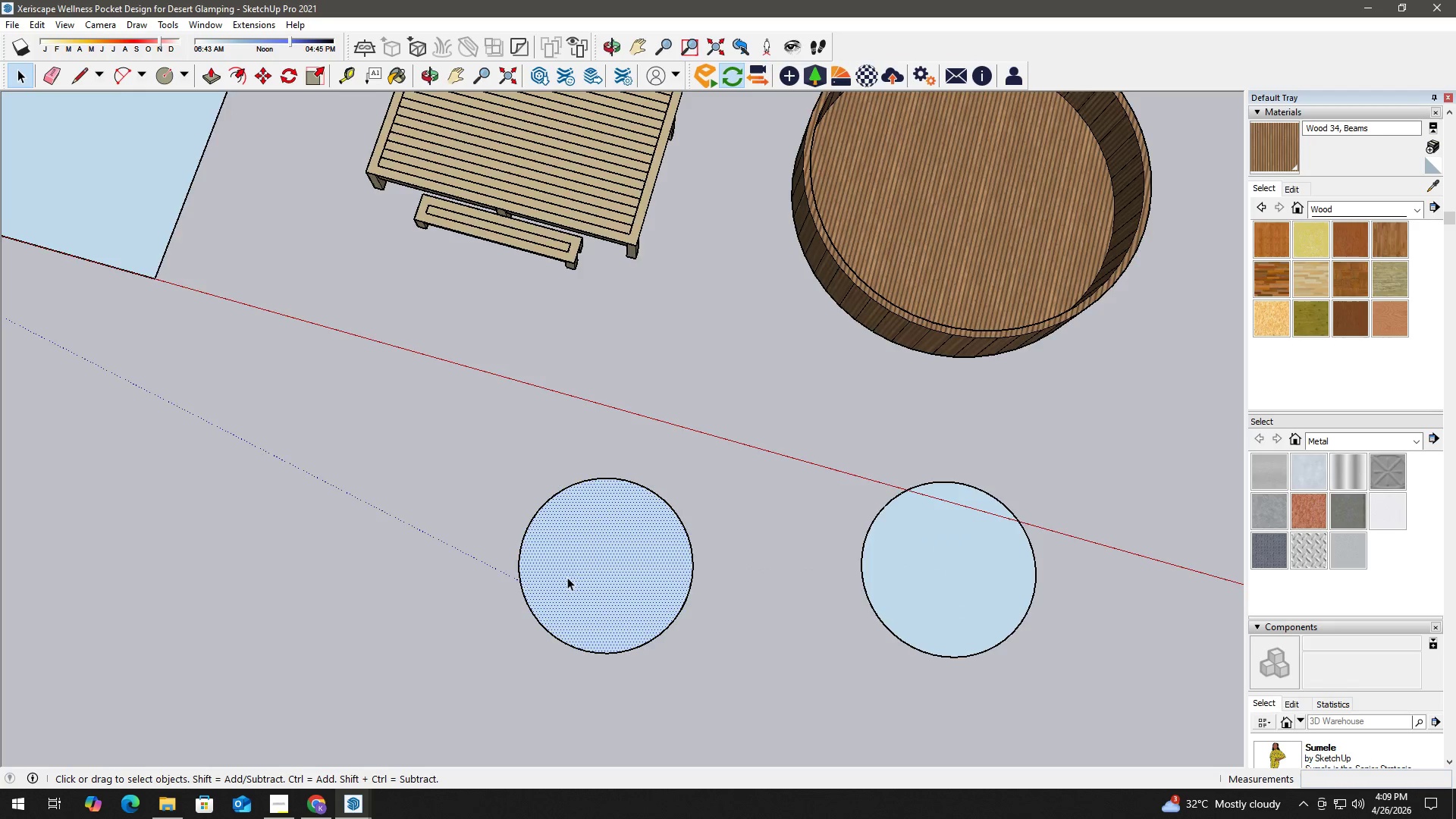 
scroll: coordinate [573, 577], scroll_direction: up, amount: 1.0
 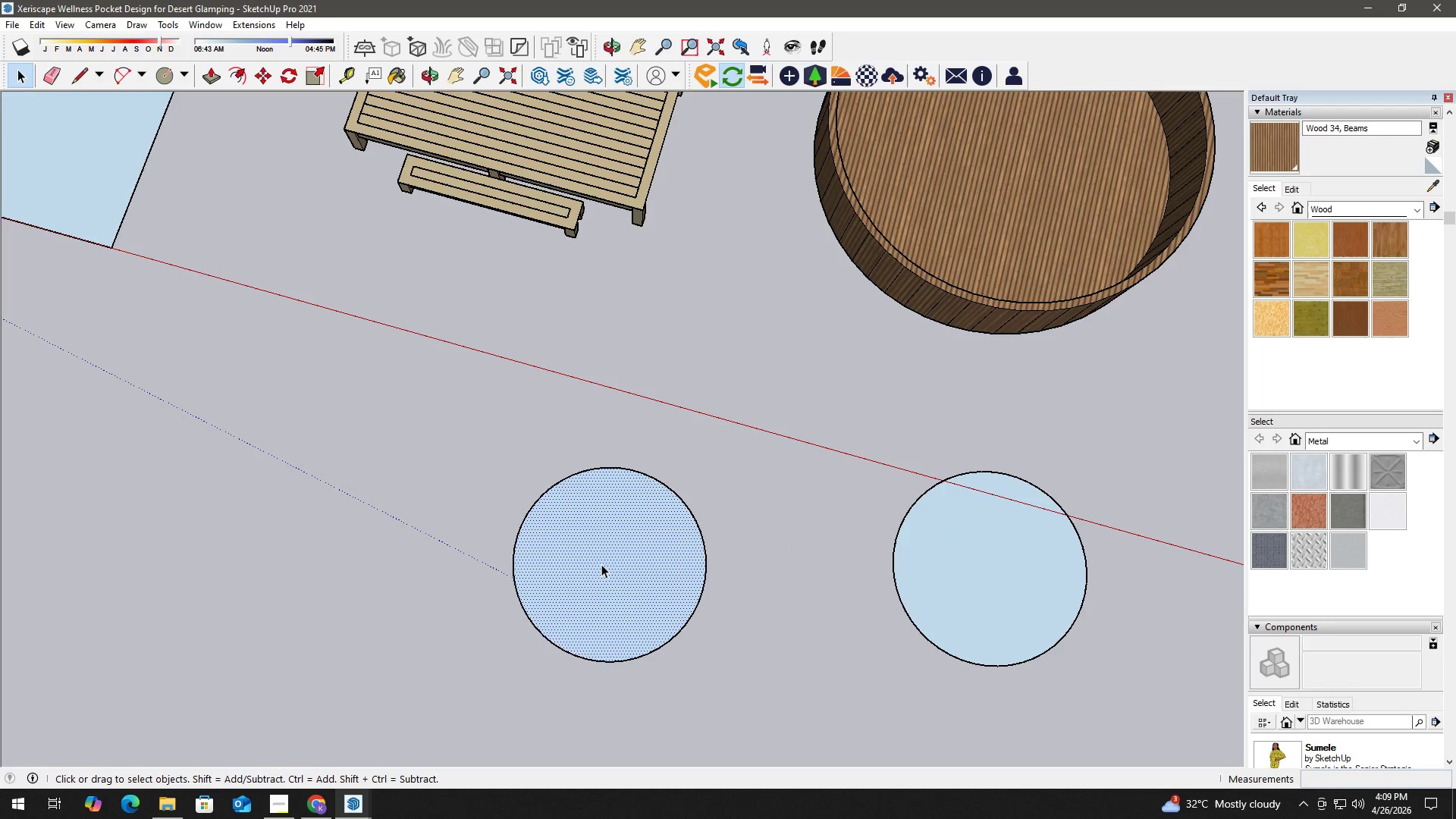 
key(M)
 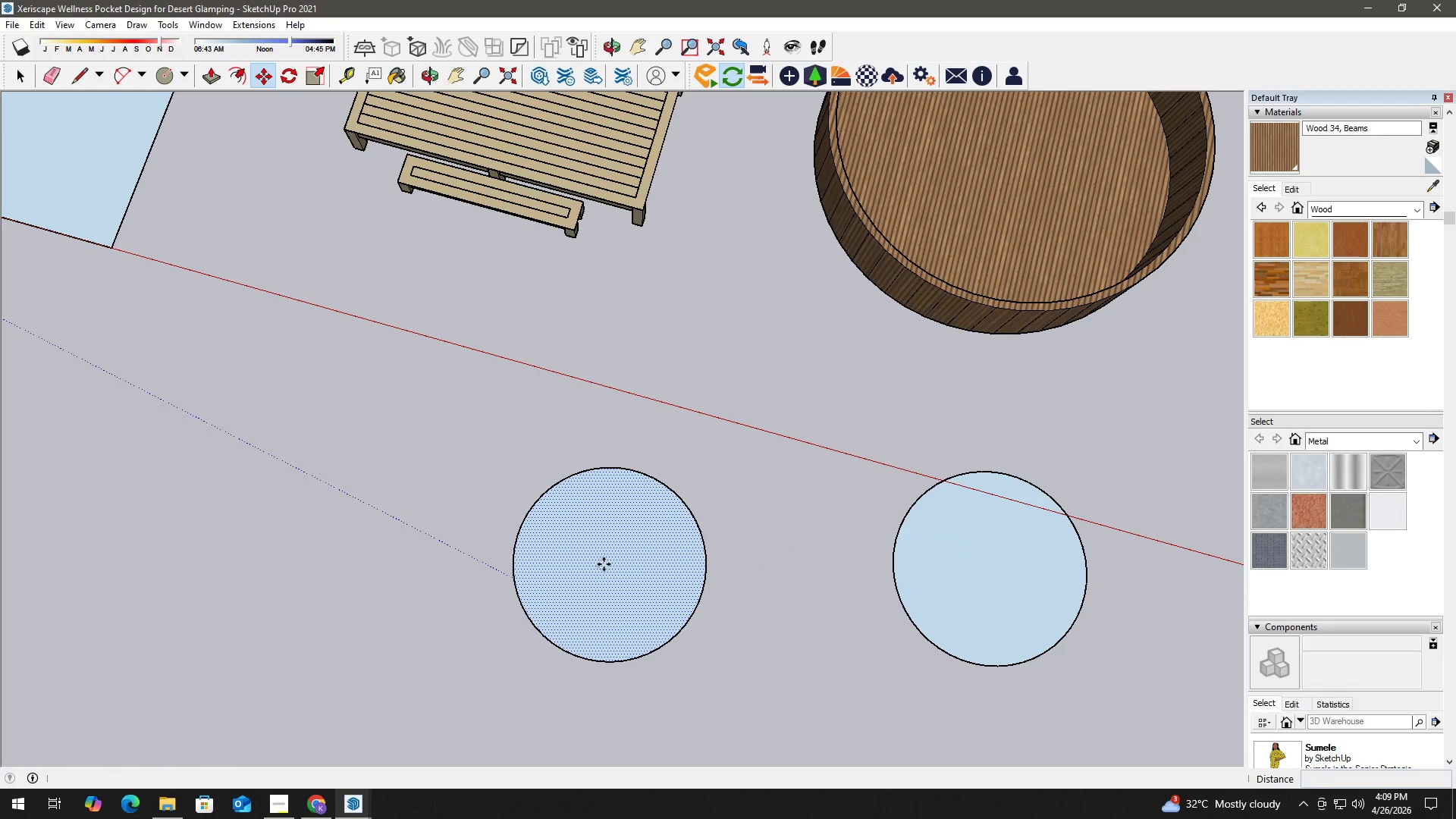 
left_click([604, 564])
 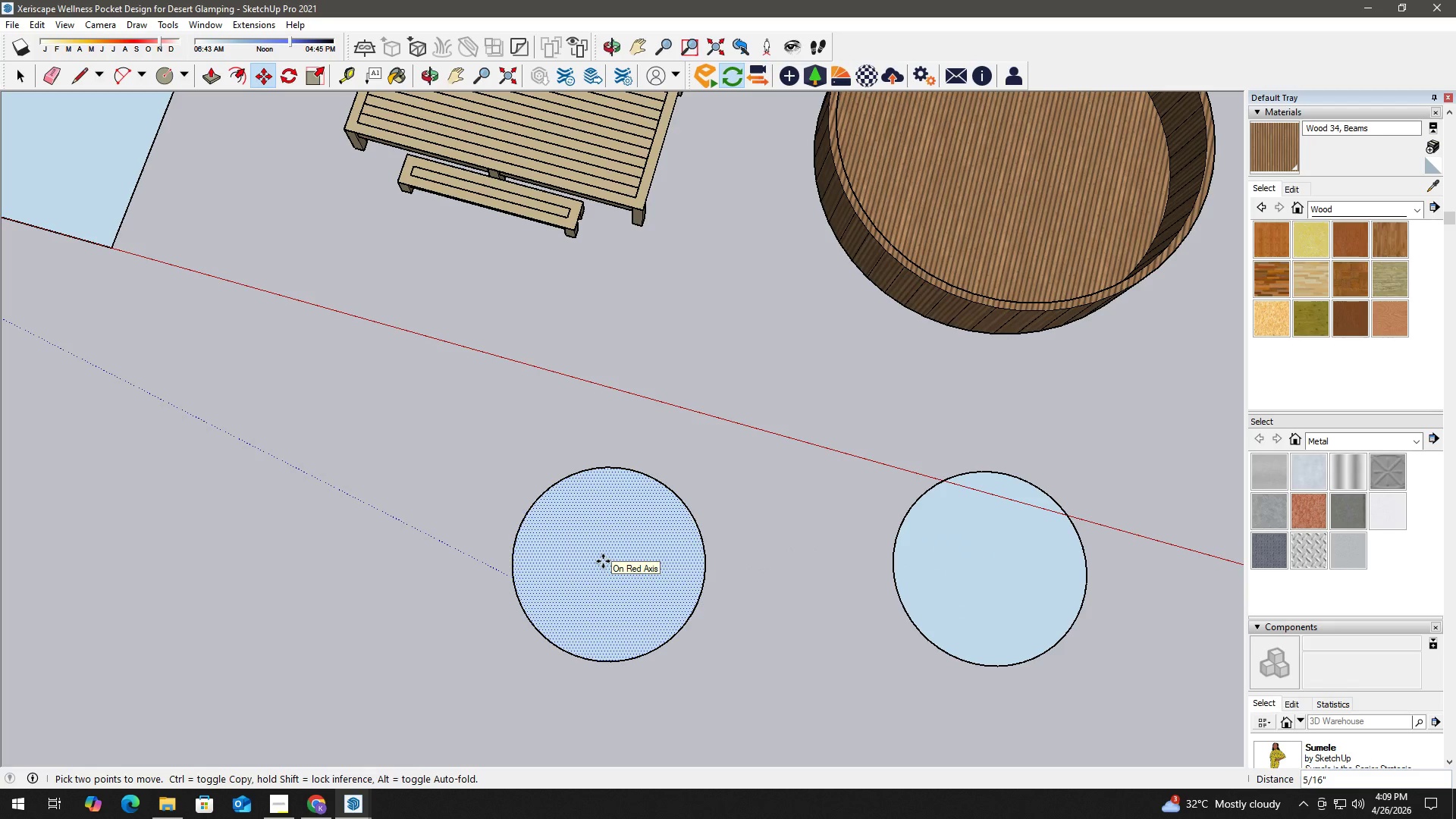 
key(Space)
 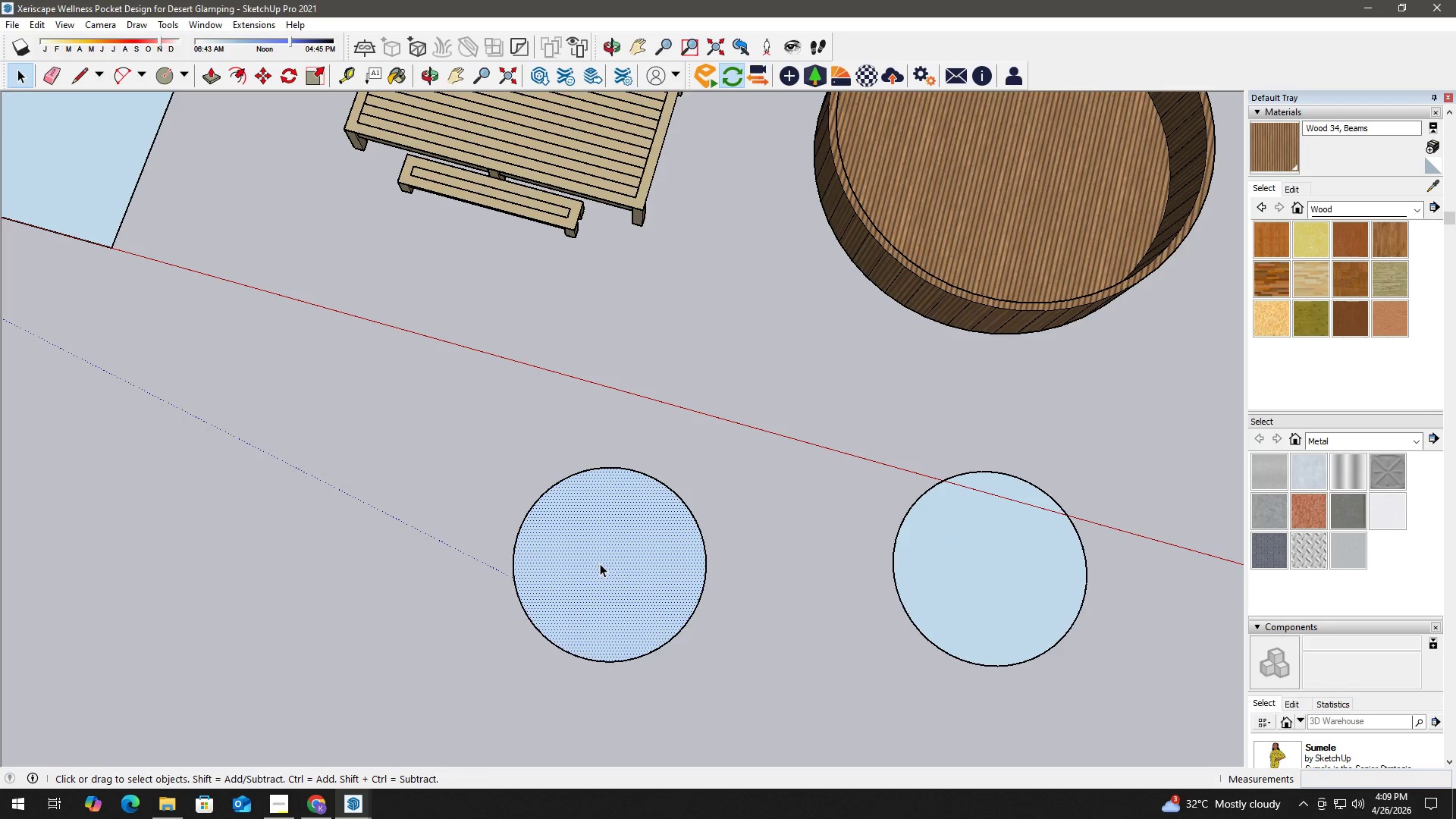 
key(F)
 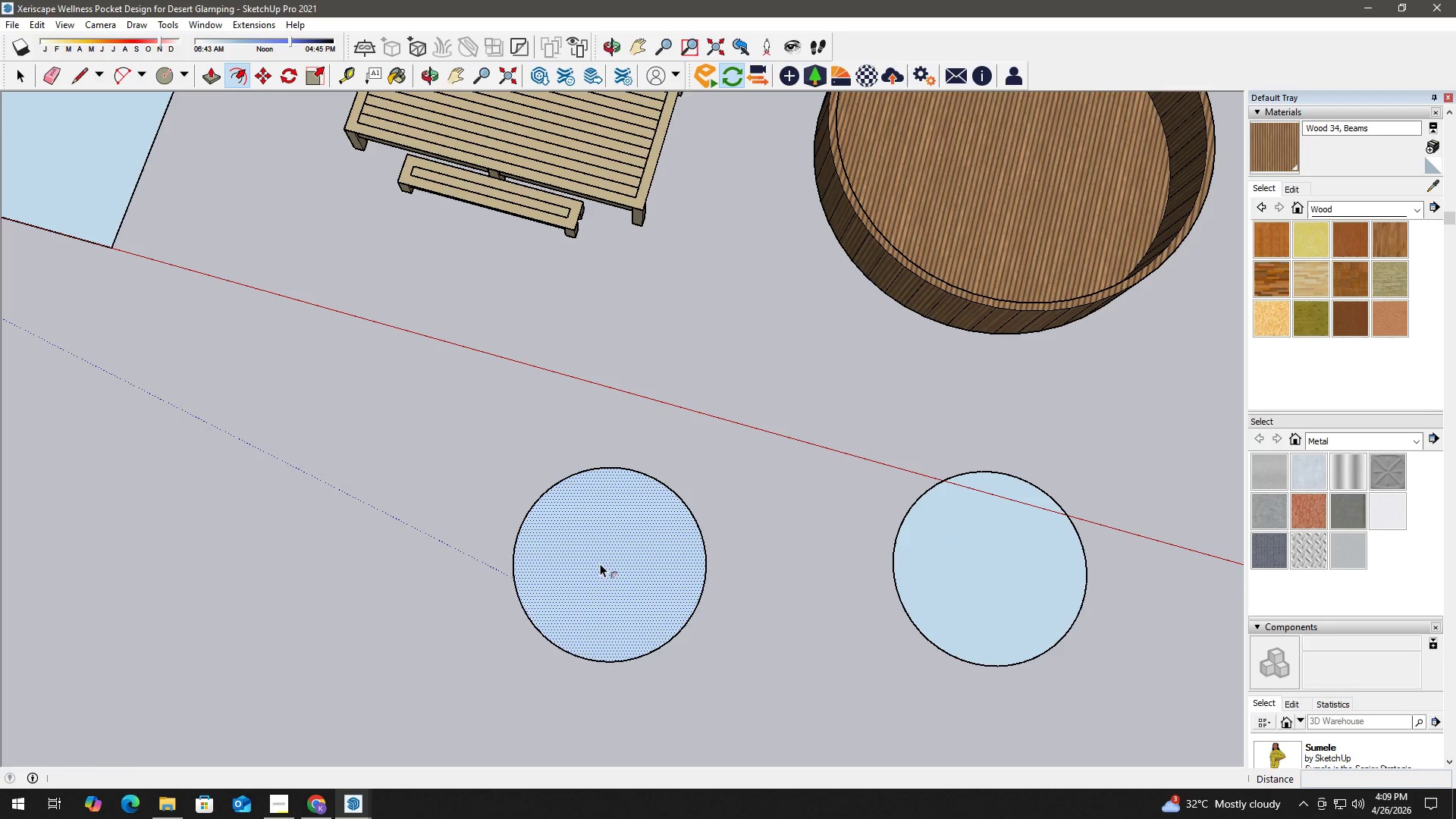 
left_click([600, 563])
 